 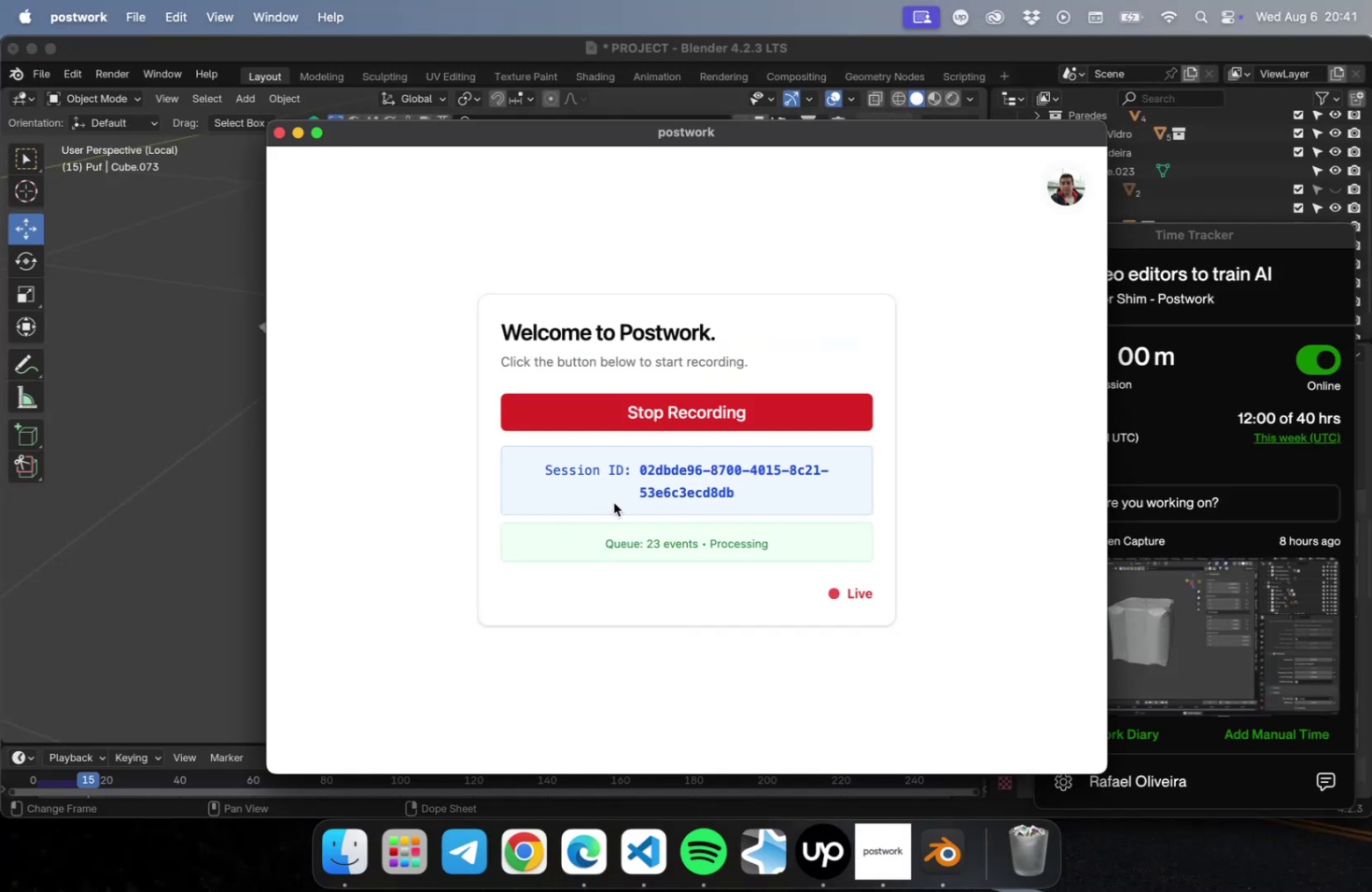 
left_click([300, 132])
 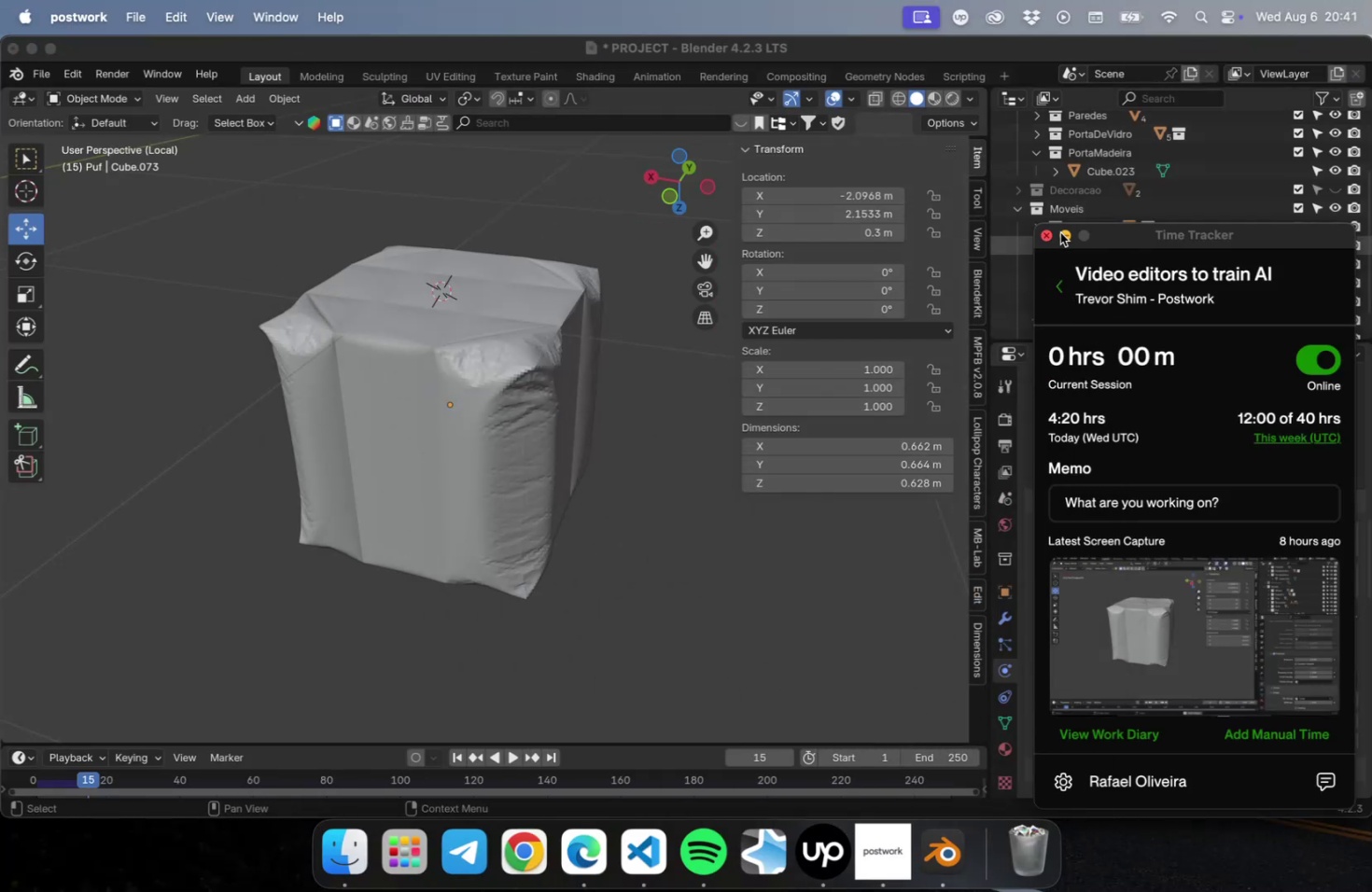 
left_click([1064, 234])
 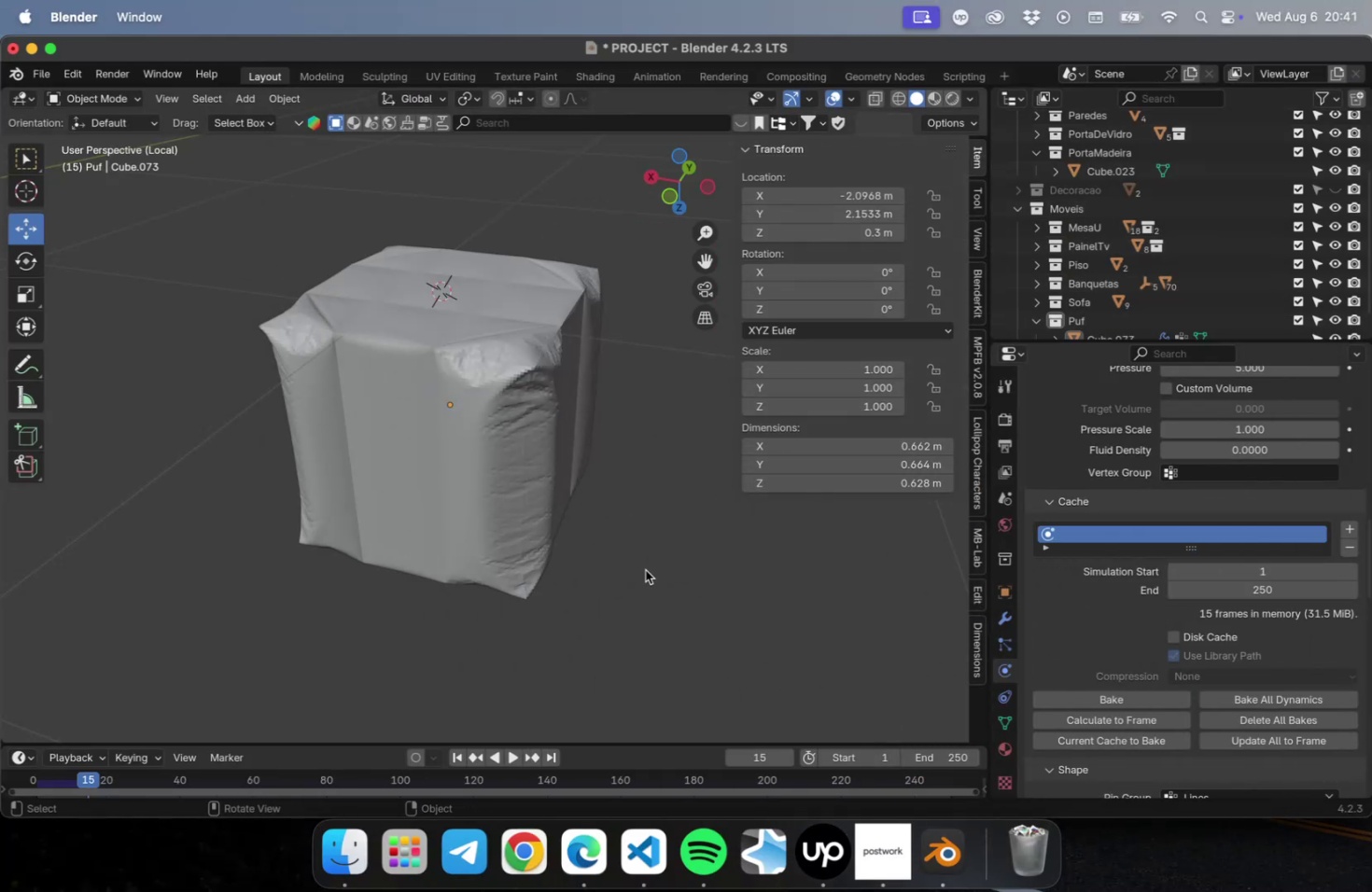 
left_click([505, 427])
 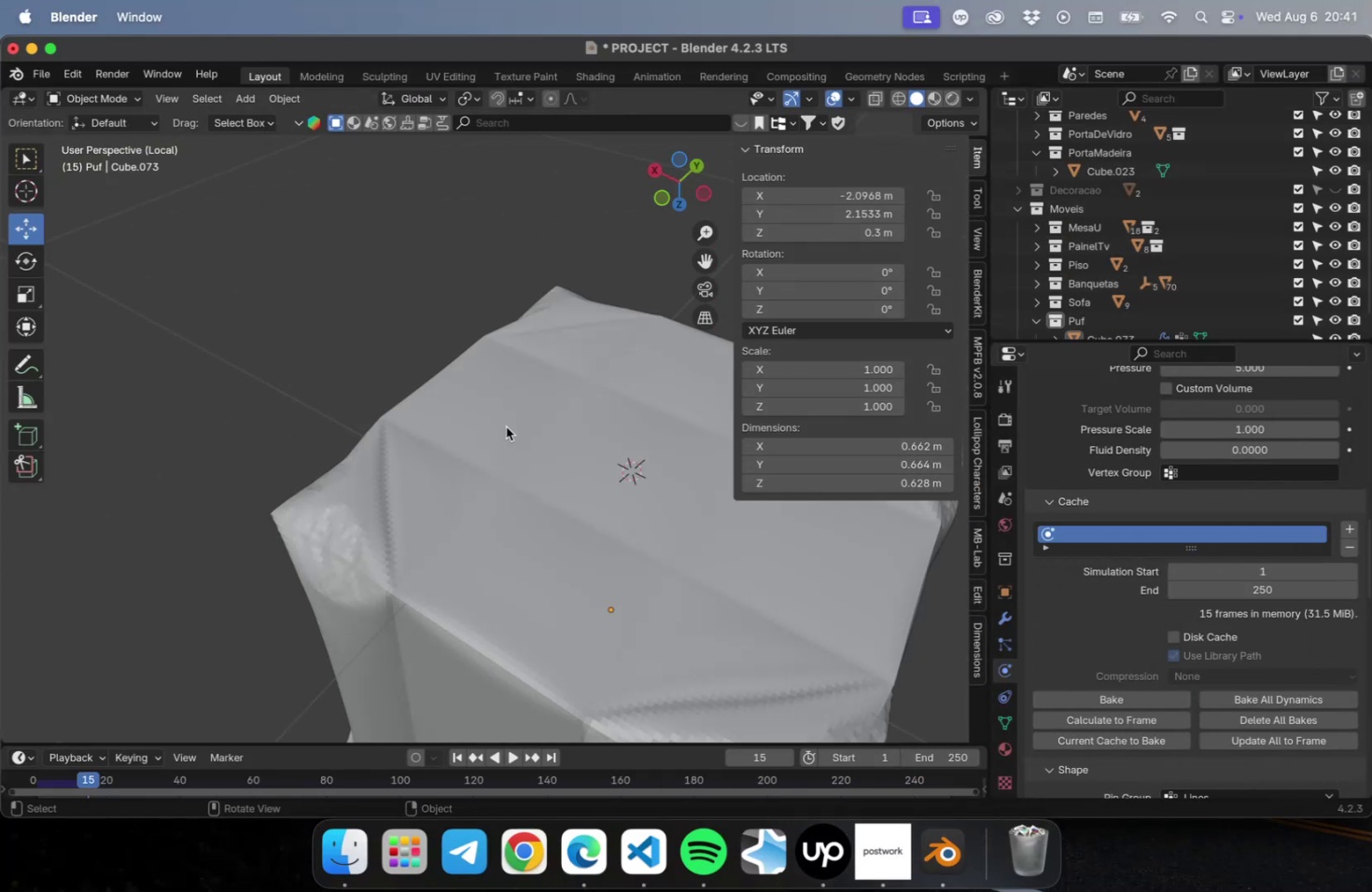 
scroll: coordinate [502, 428], scroll_direction: down, amount: 10.0
 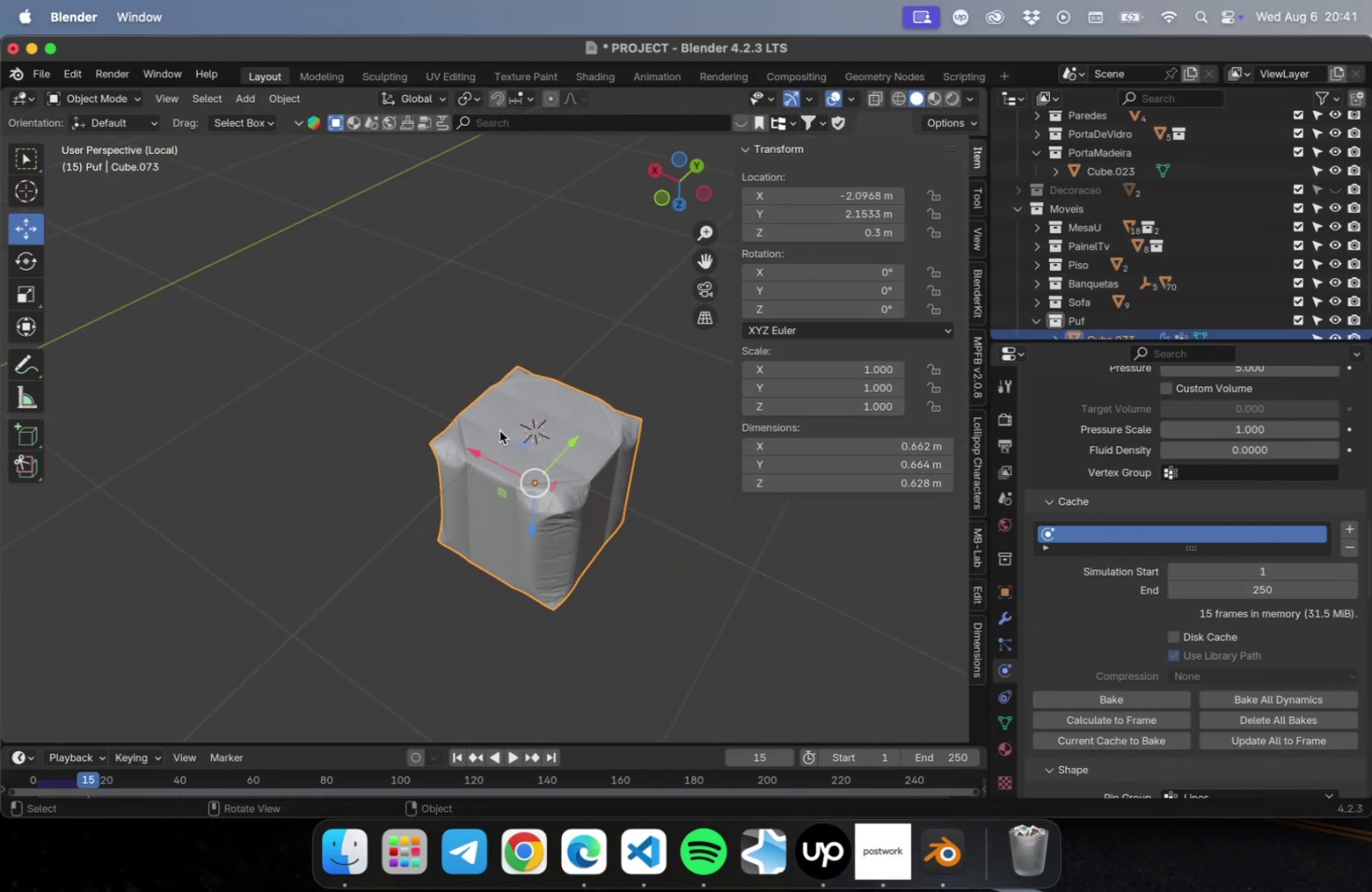 
hold_key(key=ShiftLeft, duration=0.37)
 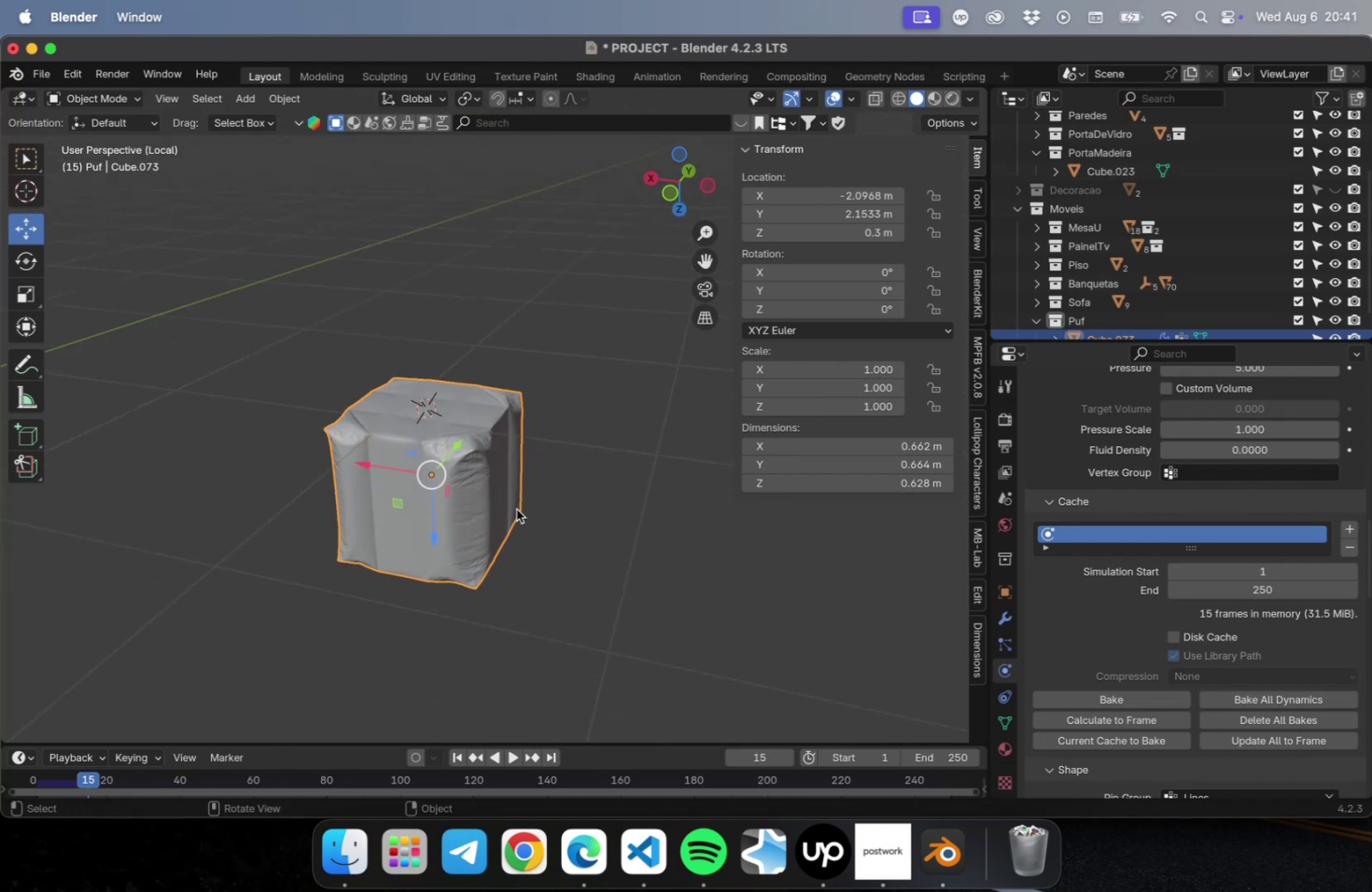 
key(N)
 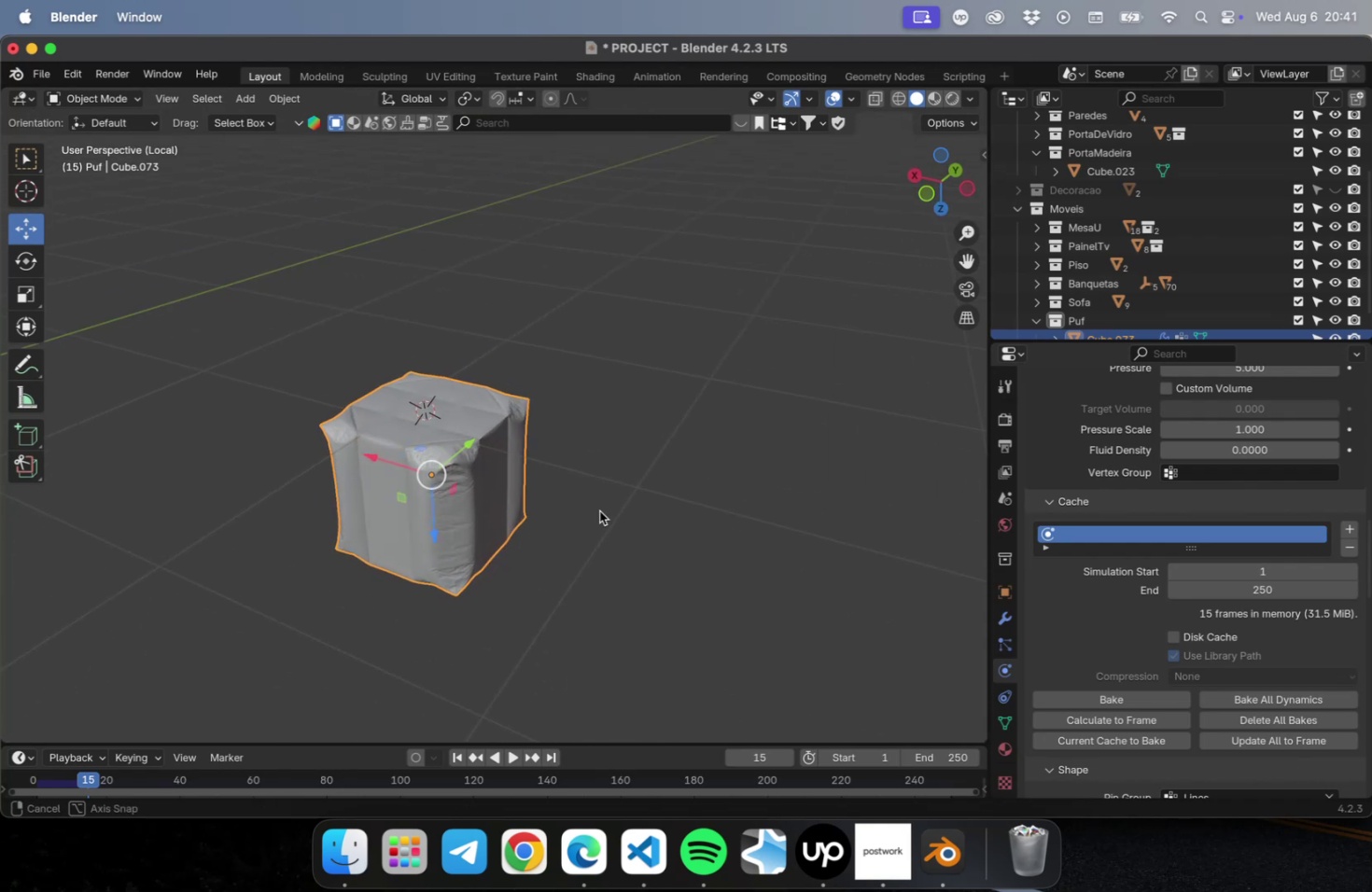 
hold_key(key=ShiftLeft, duration=0.34)
 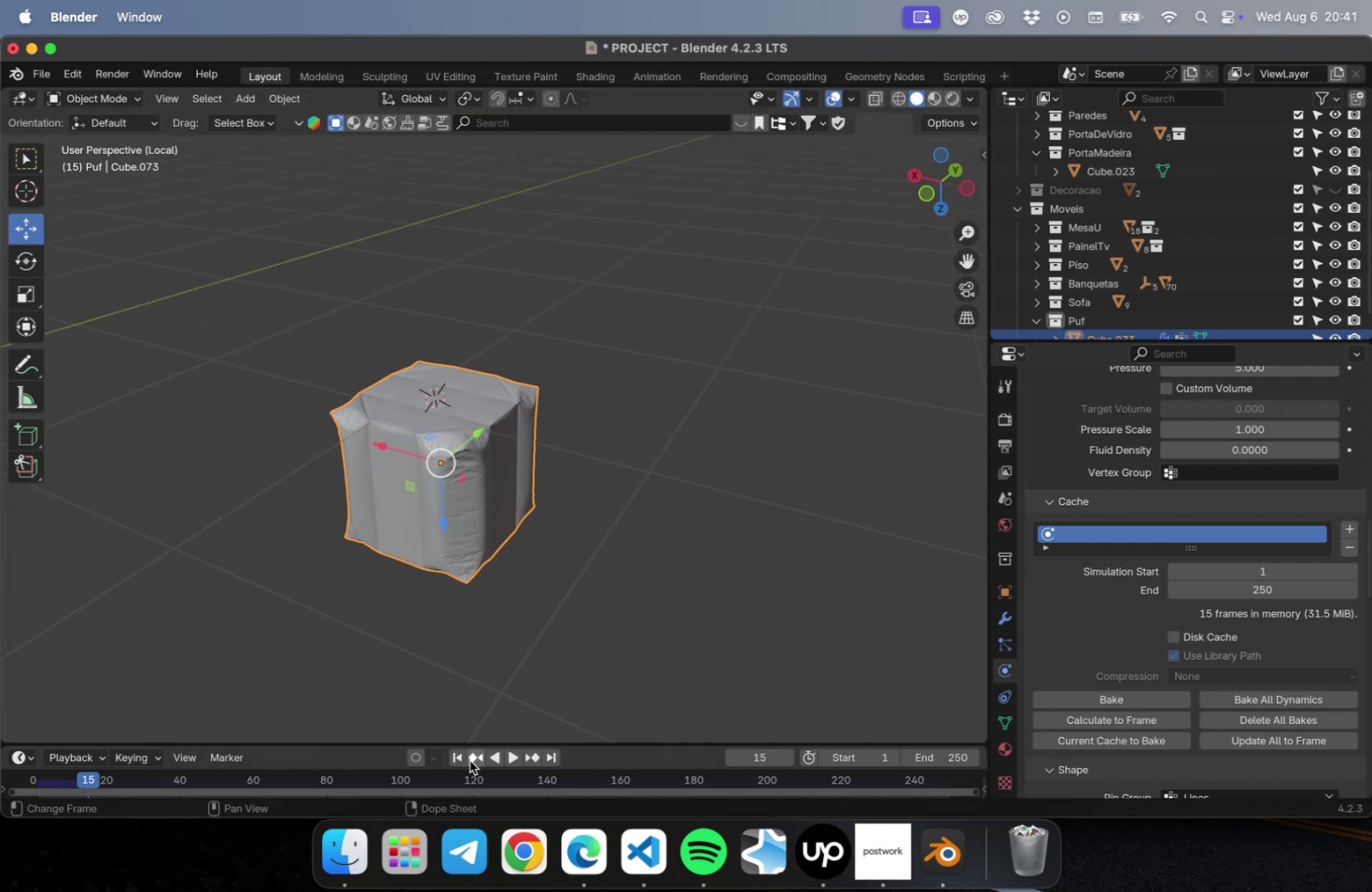 
left_click([455, 759])
 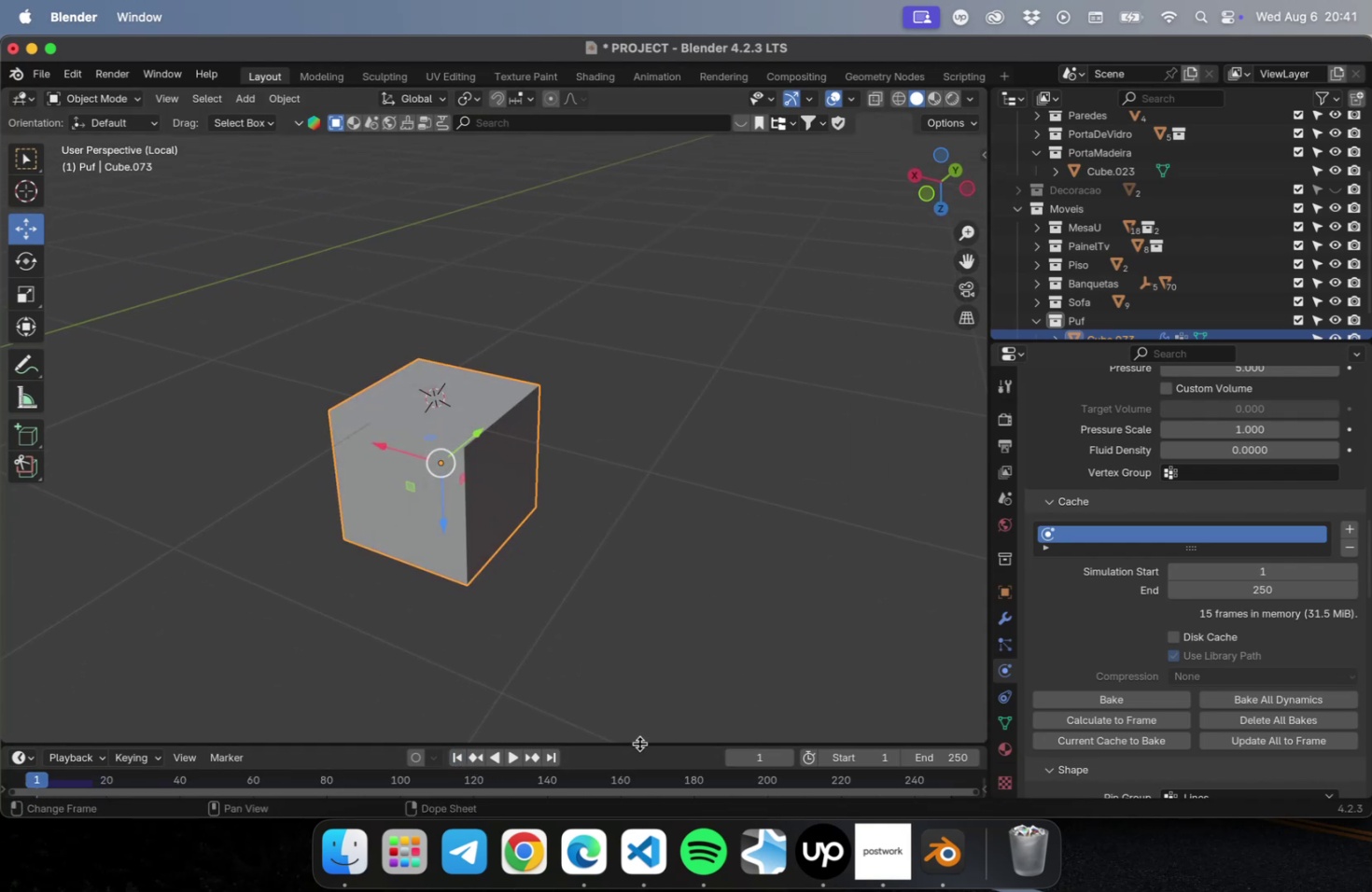 
left_click_drag(start_coordinate=[639, 743], to_coordinate=[639, 728])
 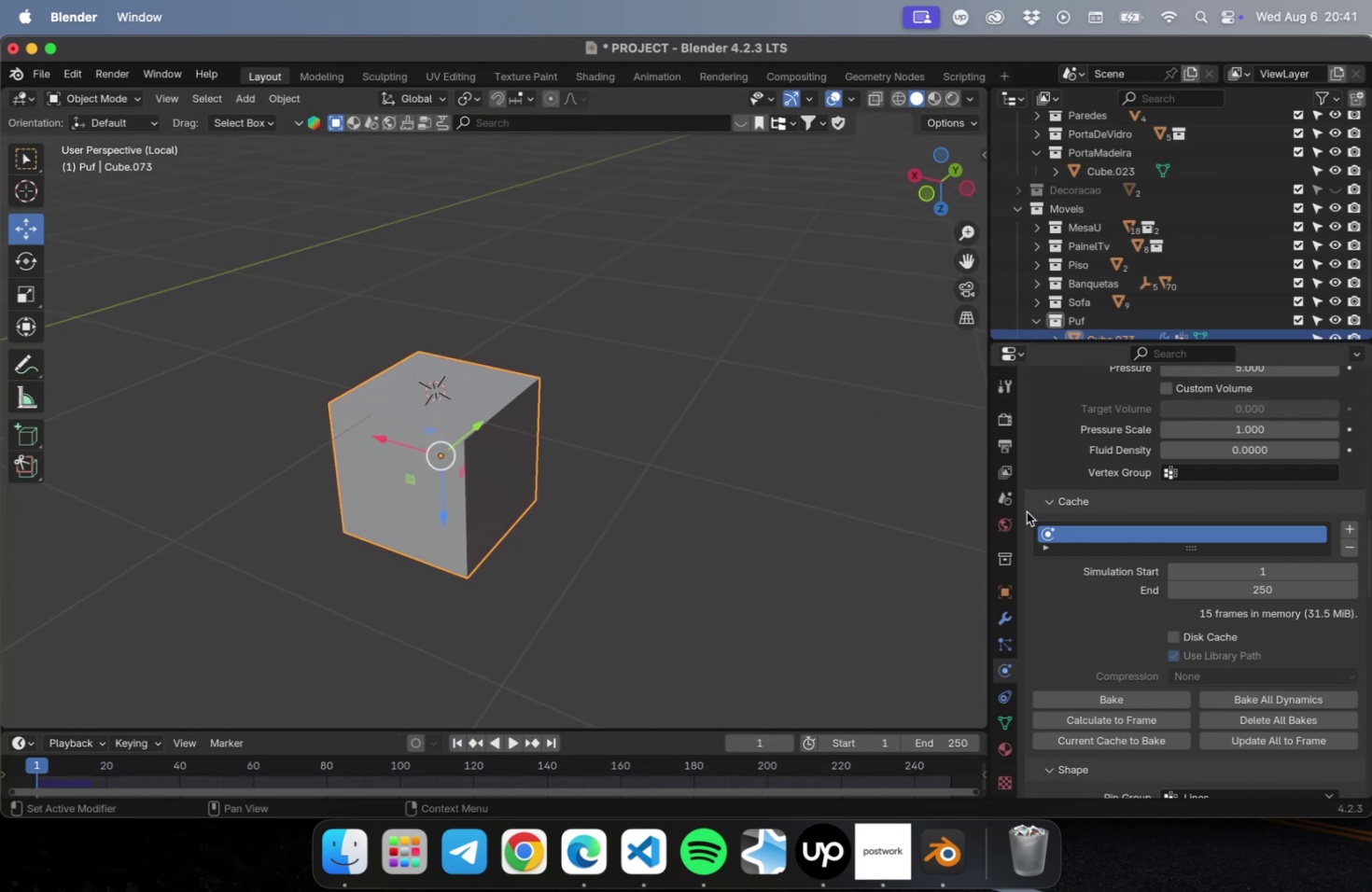 
scroll: coordinate [1116, 586], scroll_direction: up, amount: 79.0
 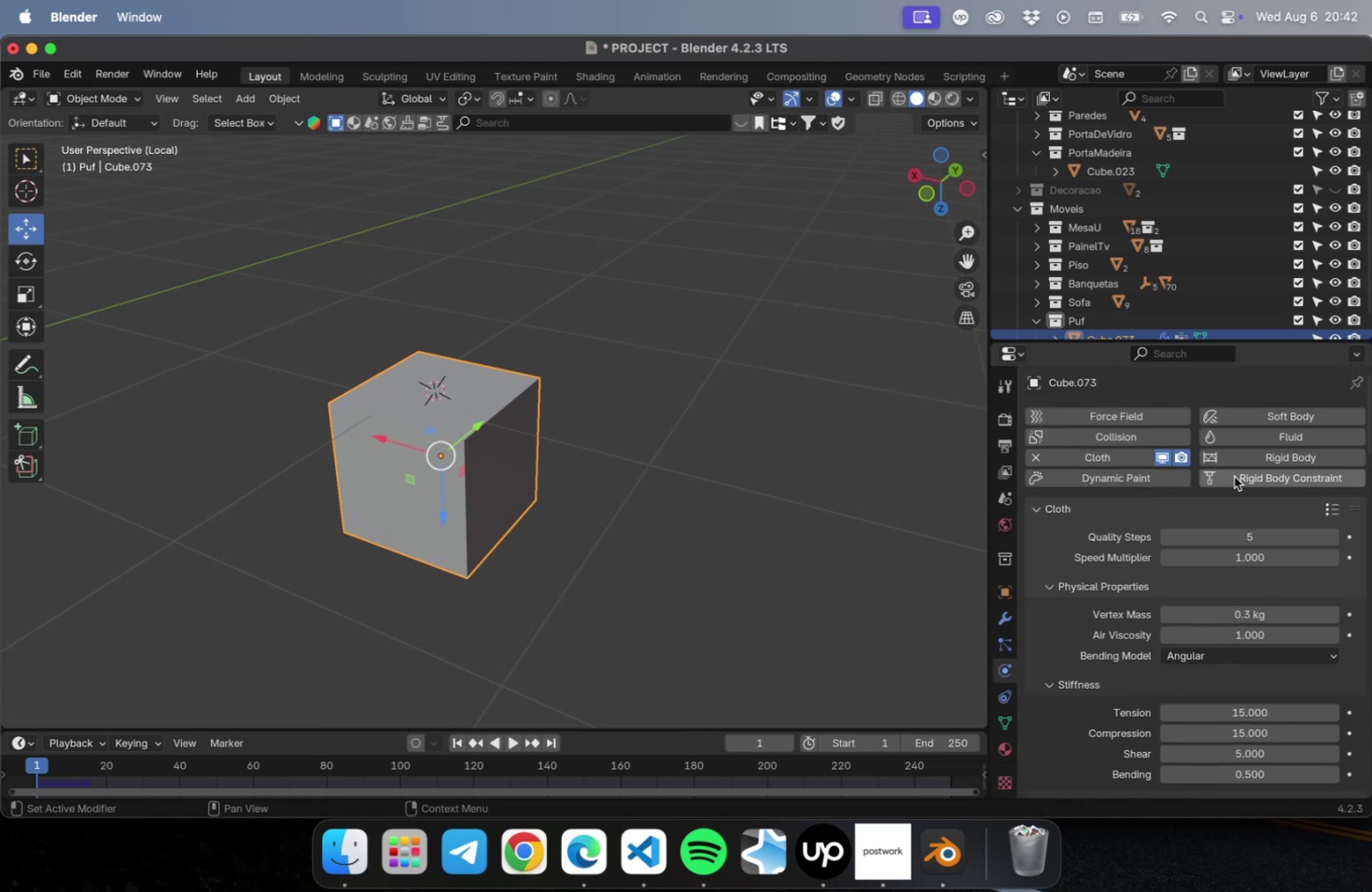 
scroll: coordinate [1067, 513], scroll_direction: down, amount: 86.0
 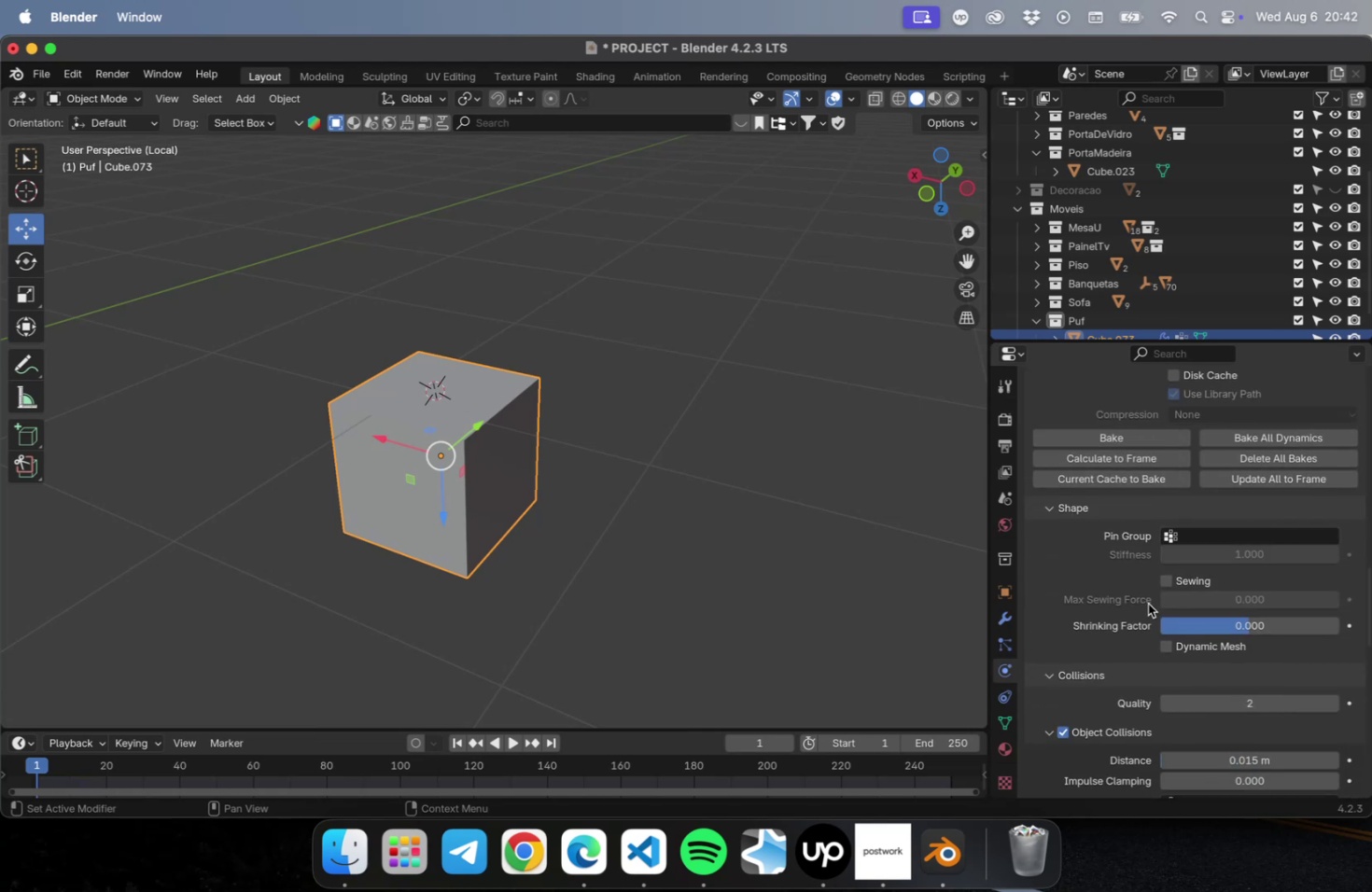 
left_click([1197, 533])
 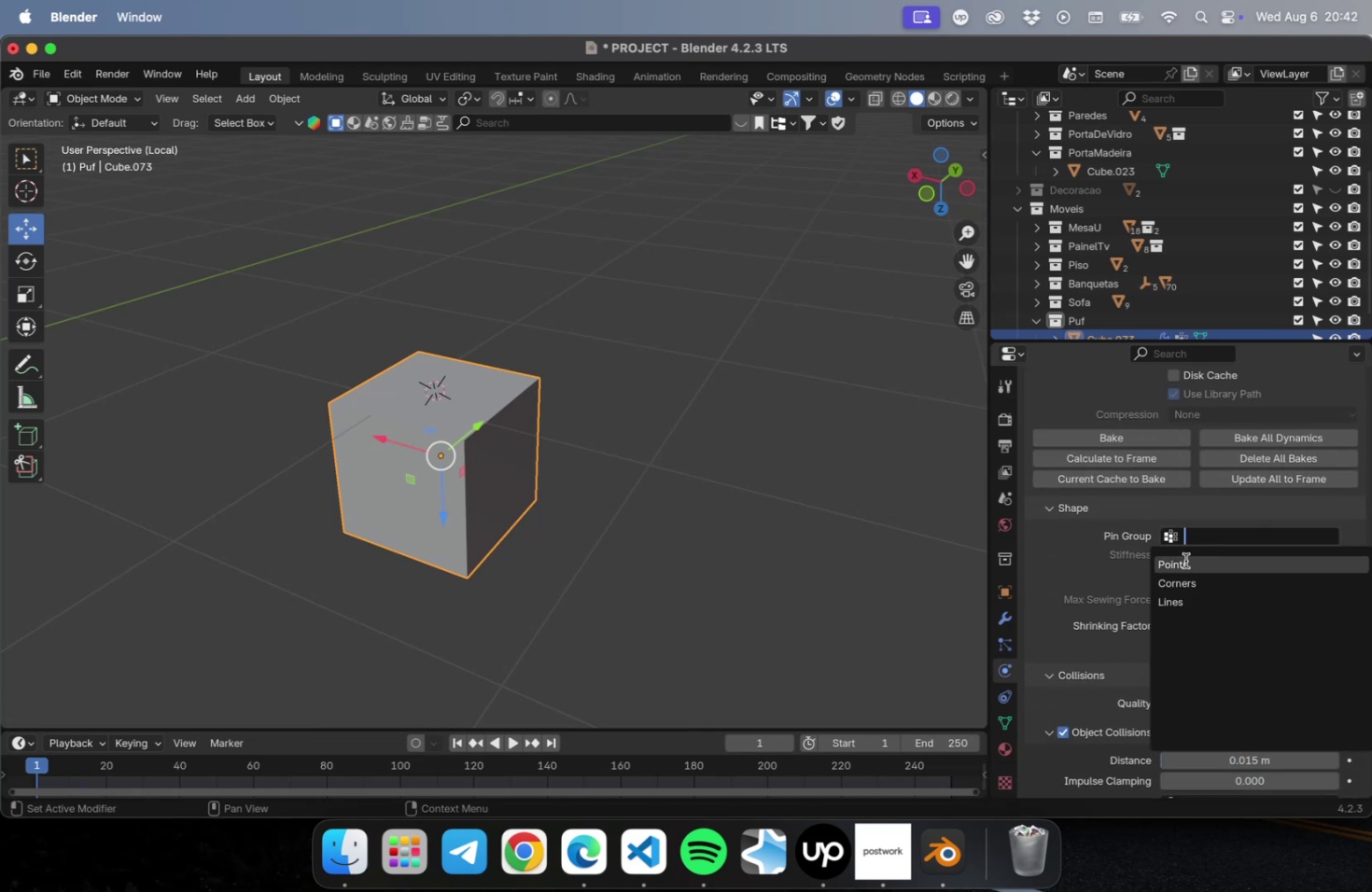 
left_click([1184, 560])
 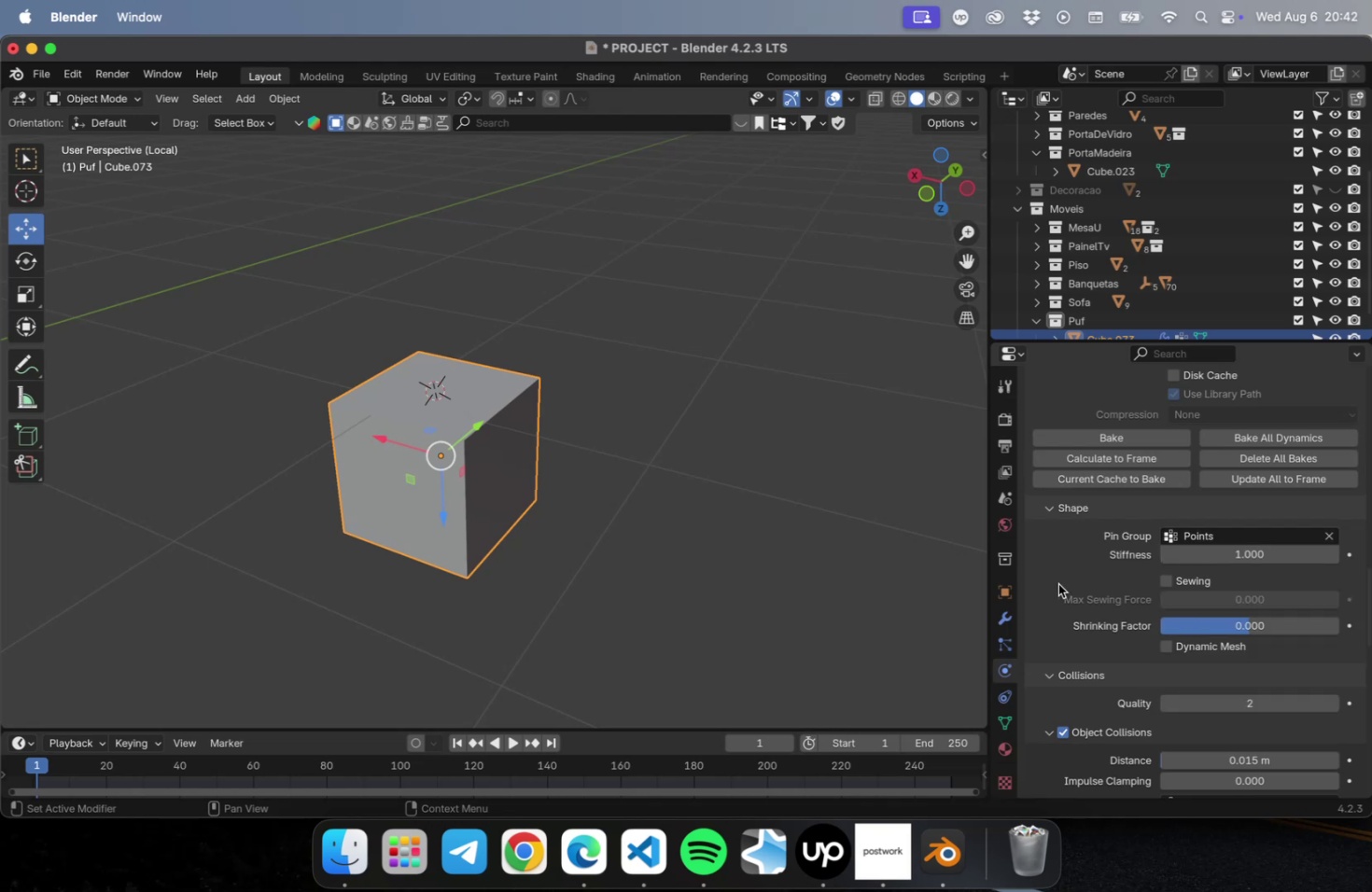 
scroll: coordinate [1110, 608], scroll_direction: up, amount: 34.0
 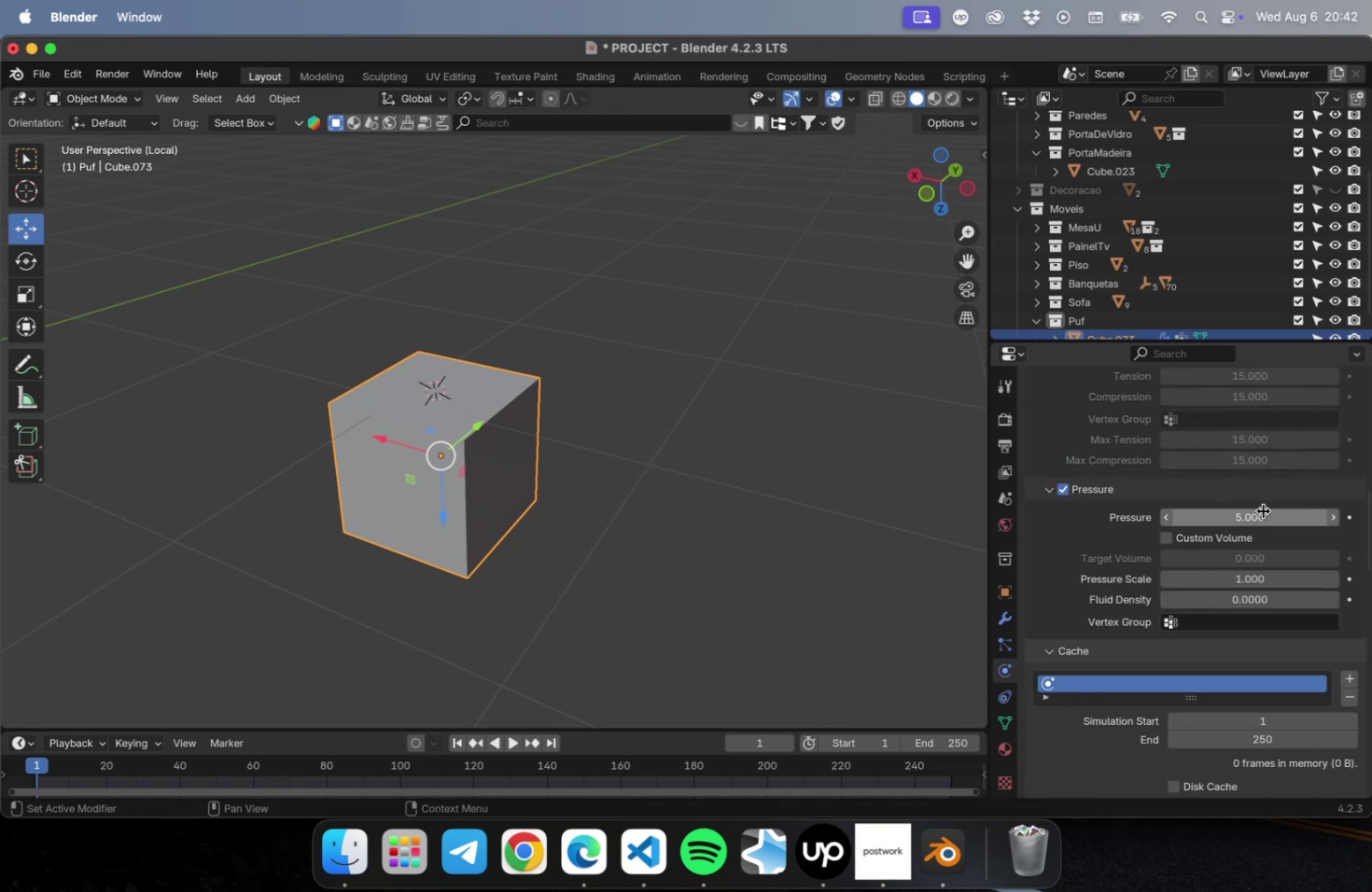 
left_click([1261, 509])
 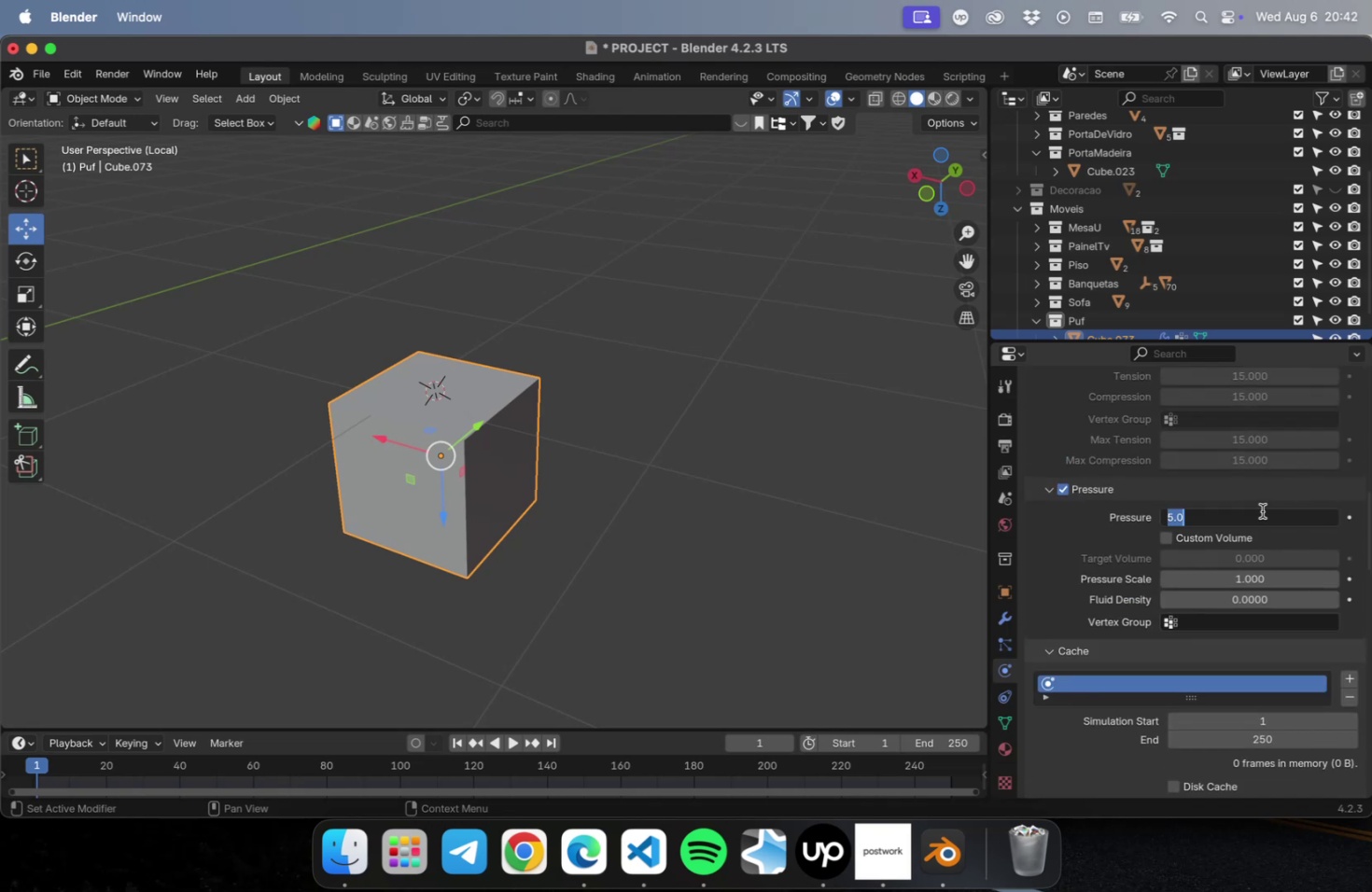 
key(1)
 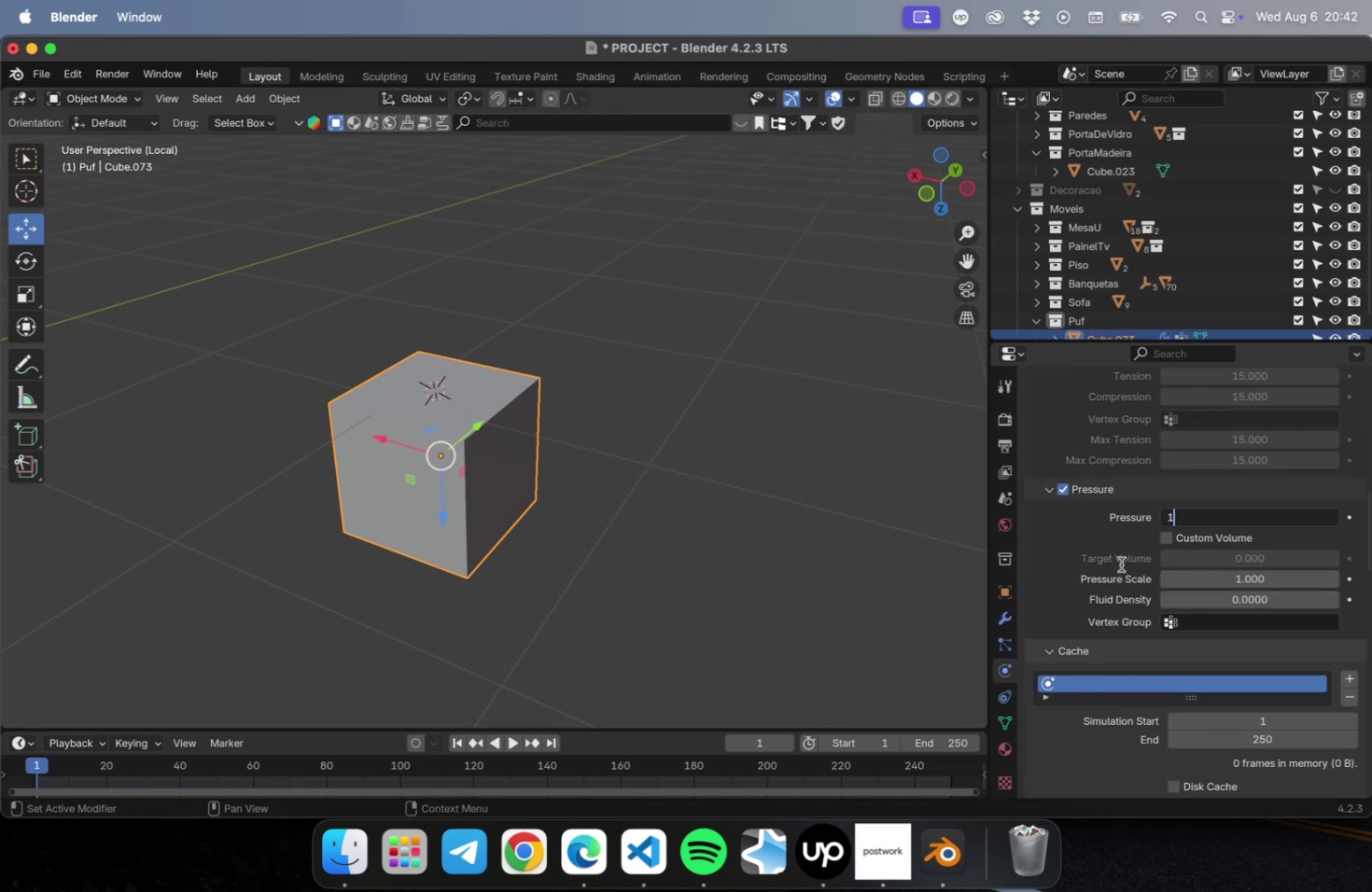 
left_click([1072, 560])
 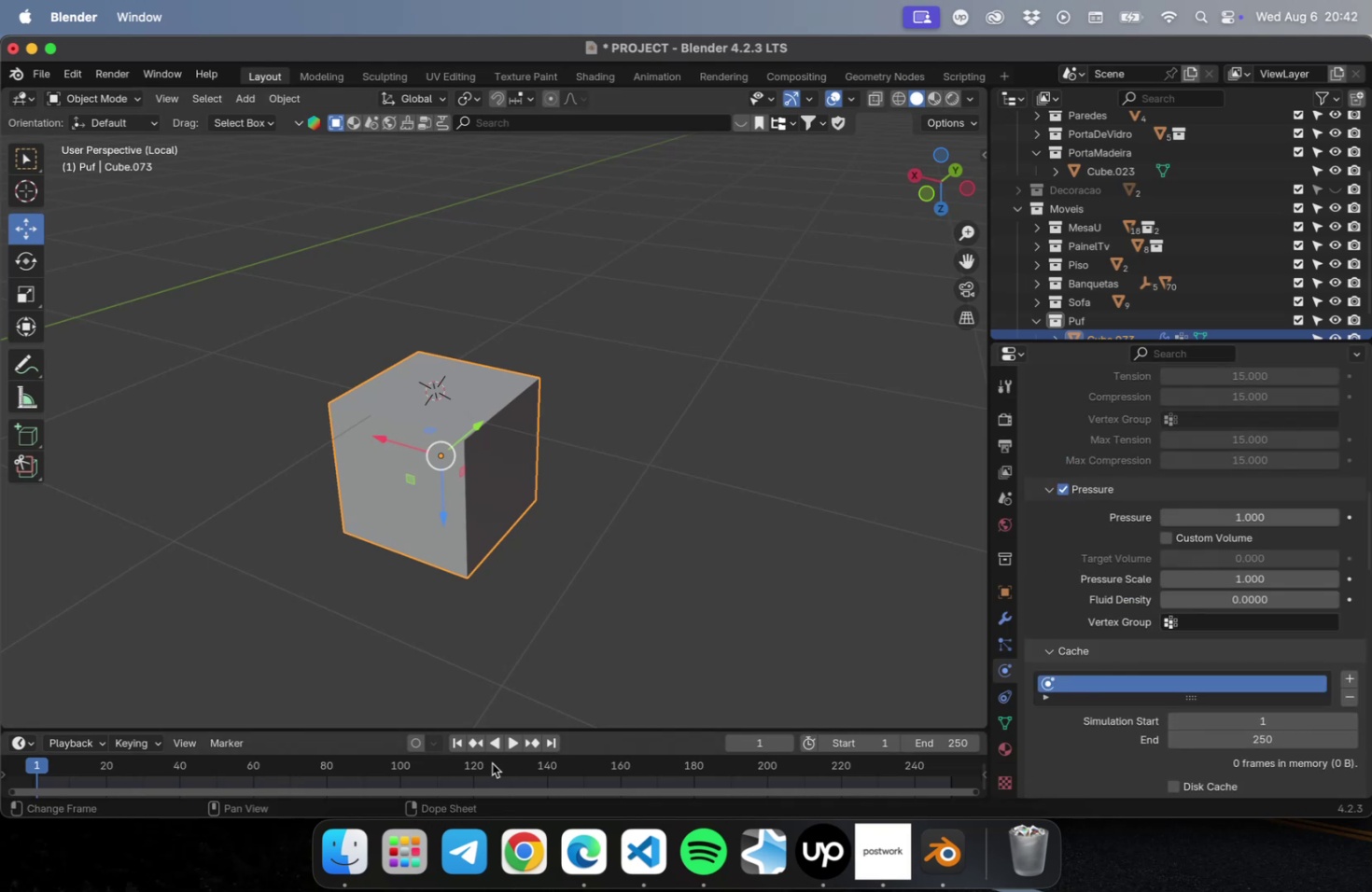 
left_click([512, 744])
 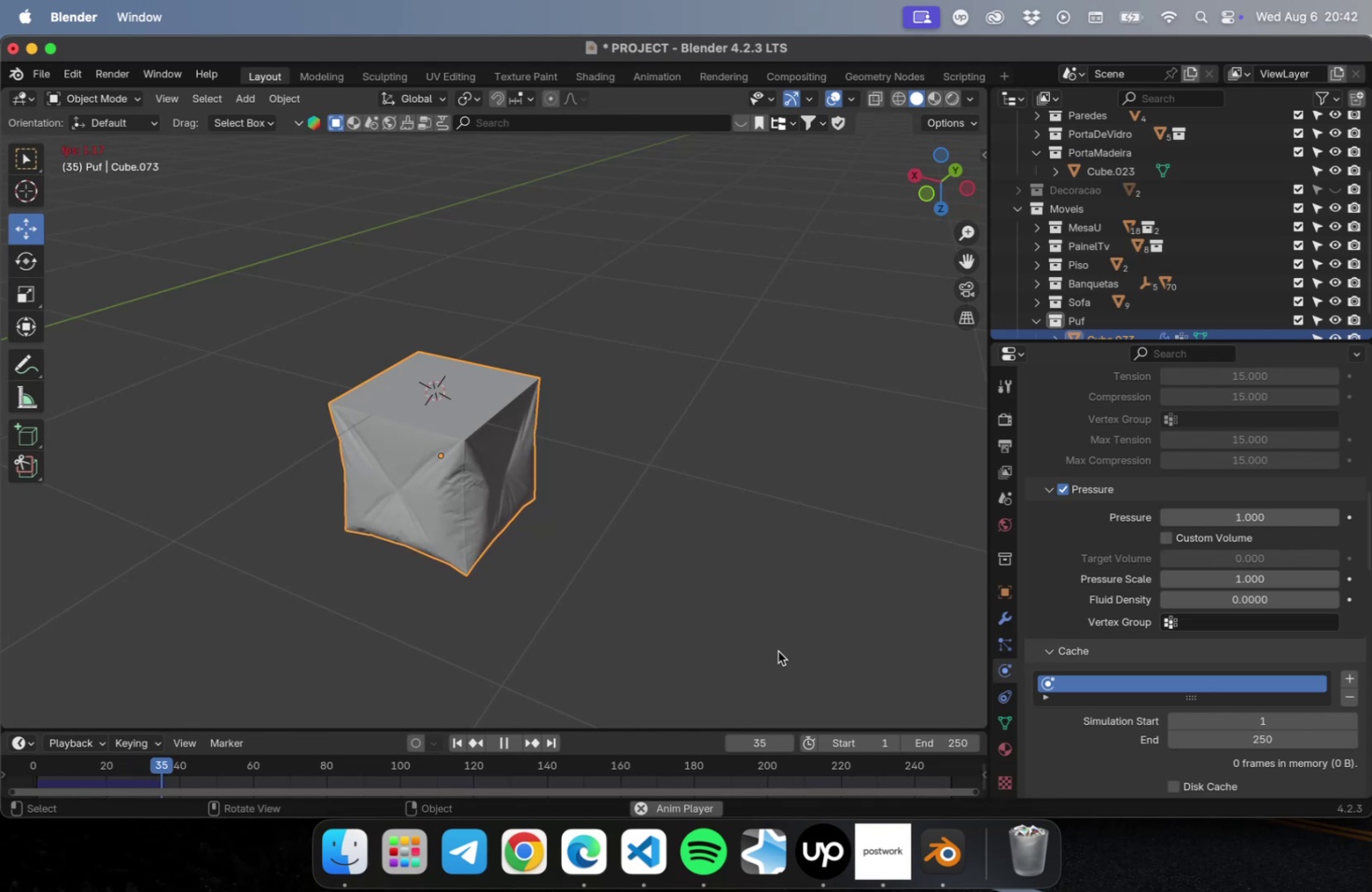 
wait(33.88)
 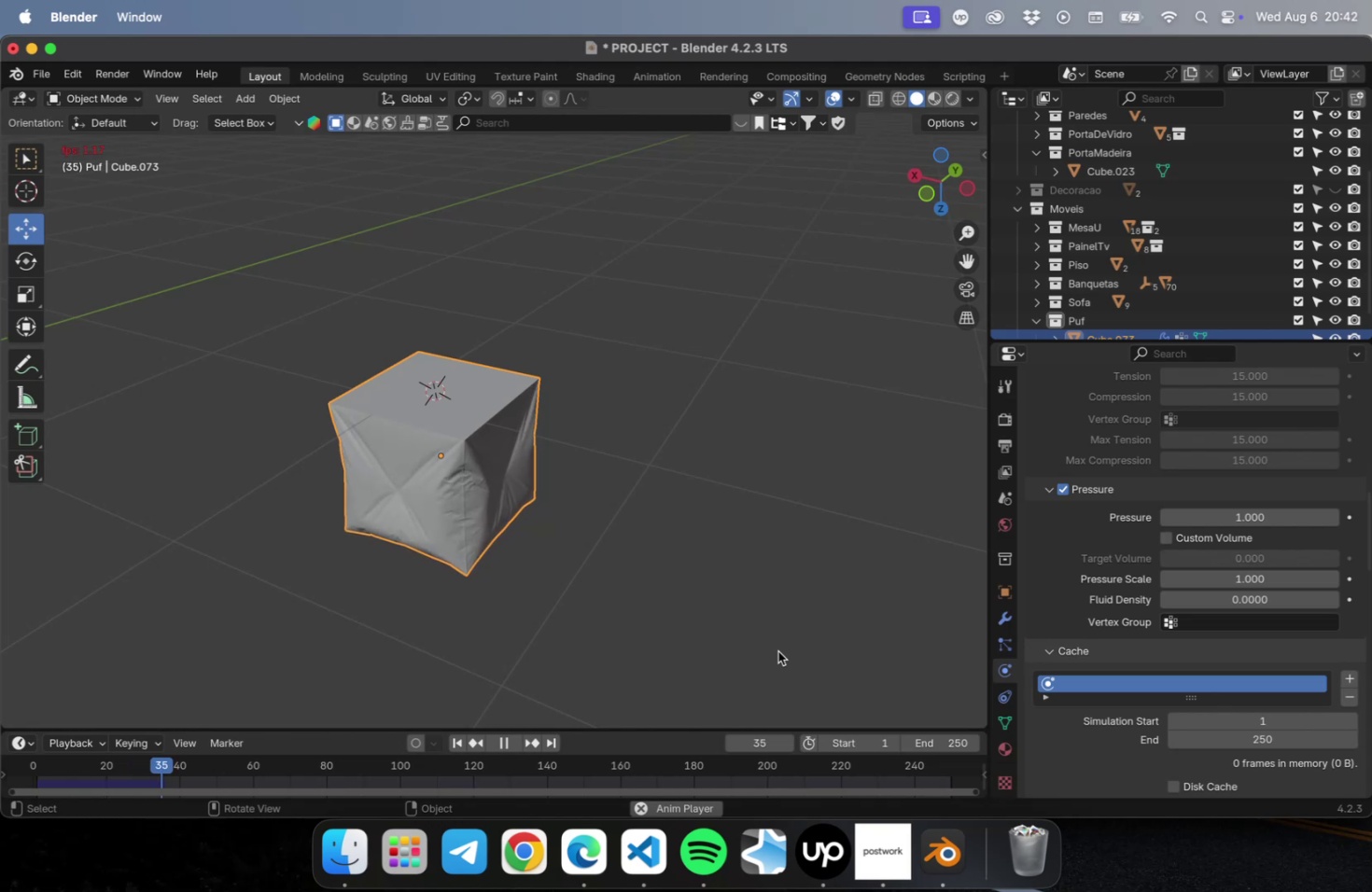 
left_click([505, 743])
 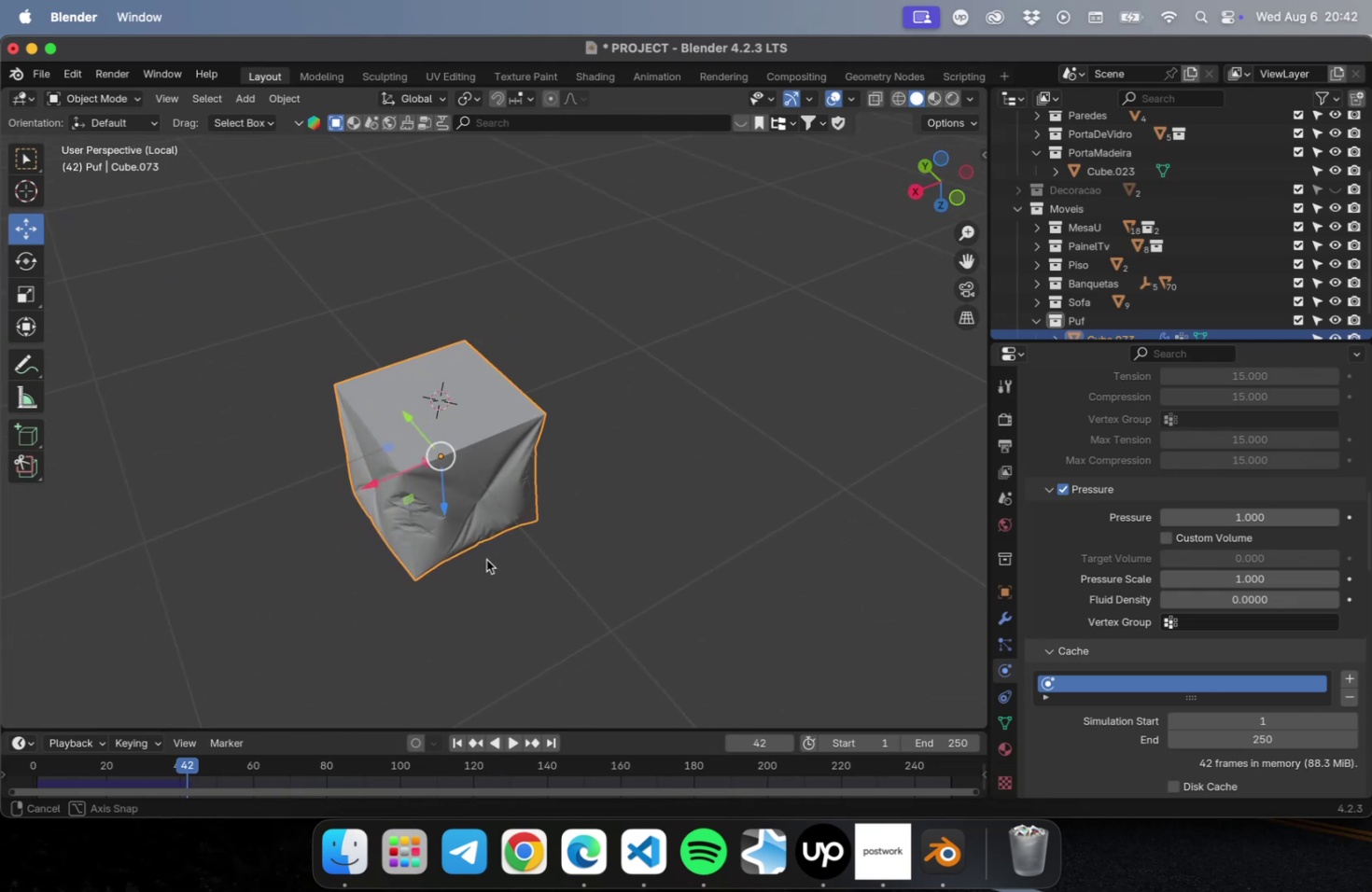 
scroll: coordinate [454, 398], scroll_direction: up, amount: 5.0
 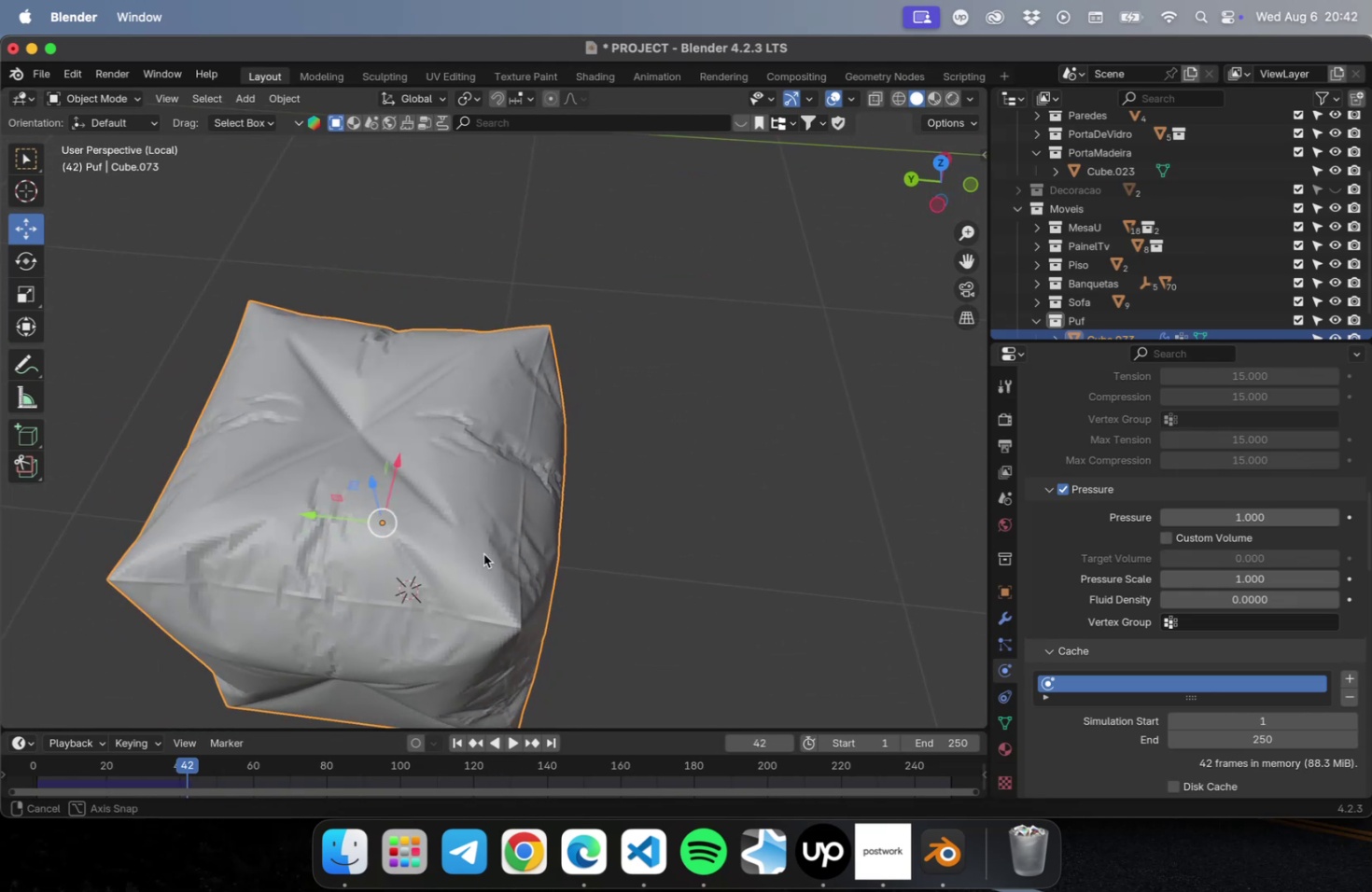 
scroll: coordinate [644, 488], scroll_direction: down, amount: 2.0
 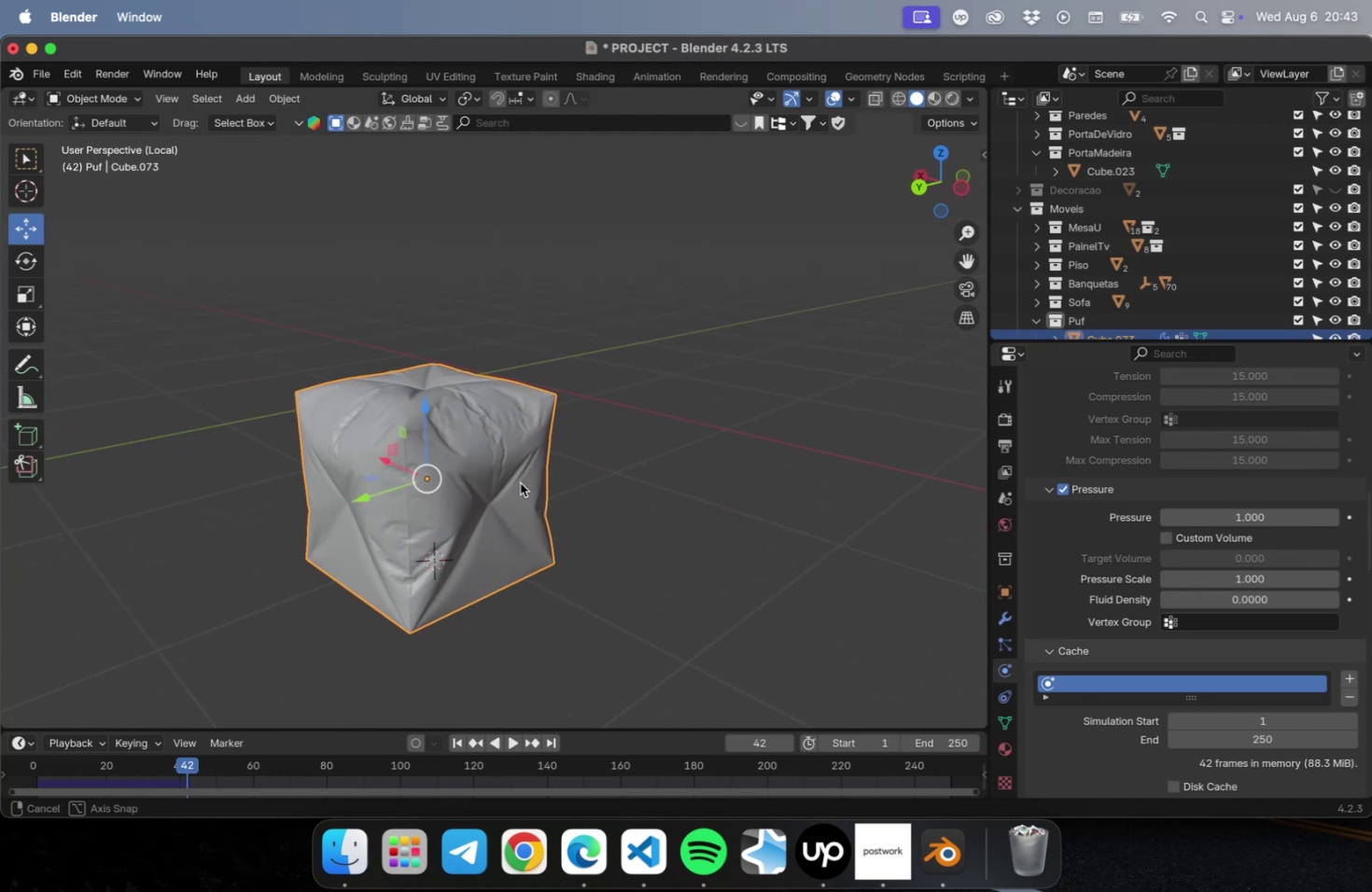 
wait(7.42)
 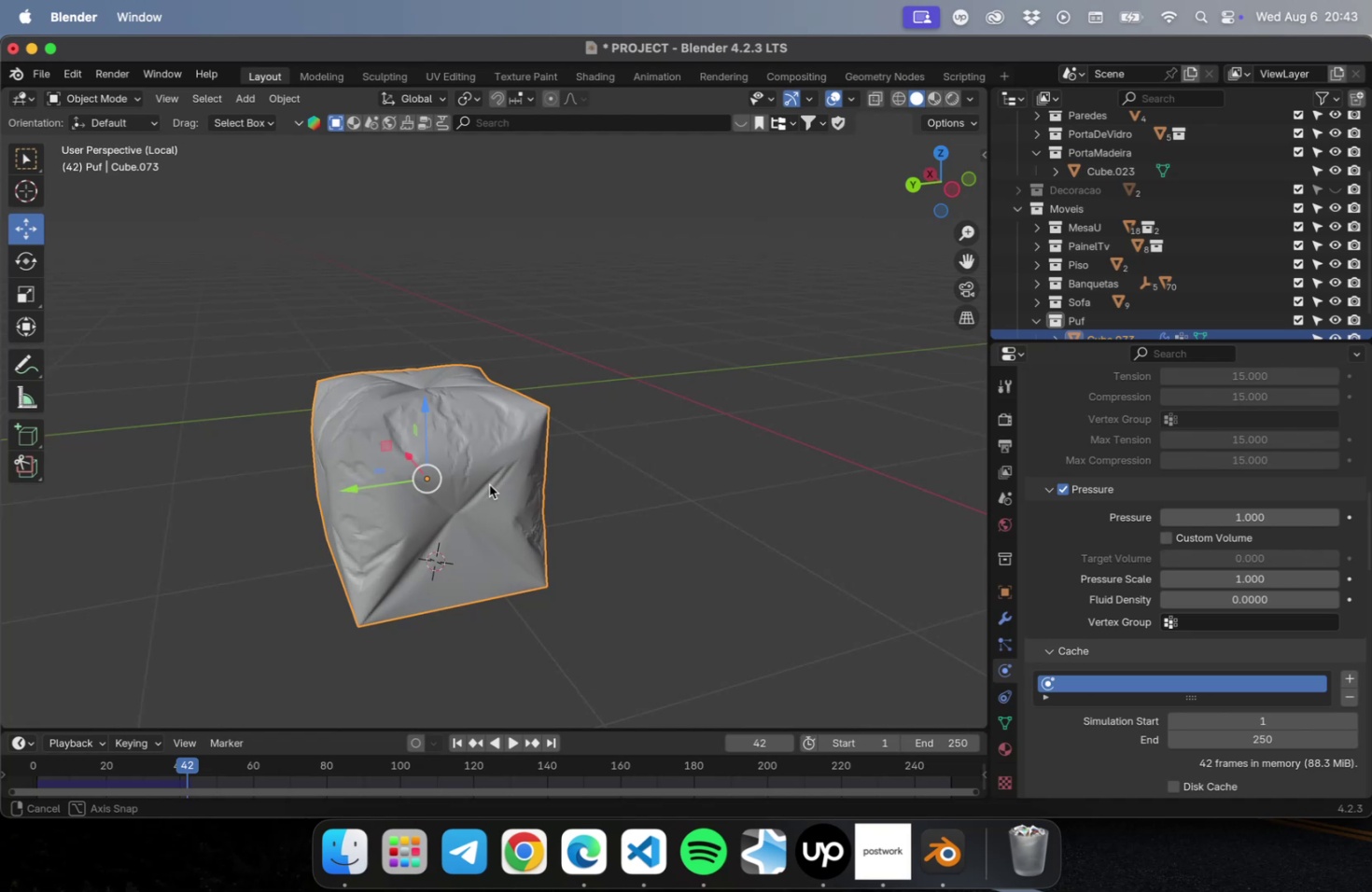 
right_click([480, 452])
 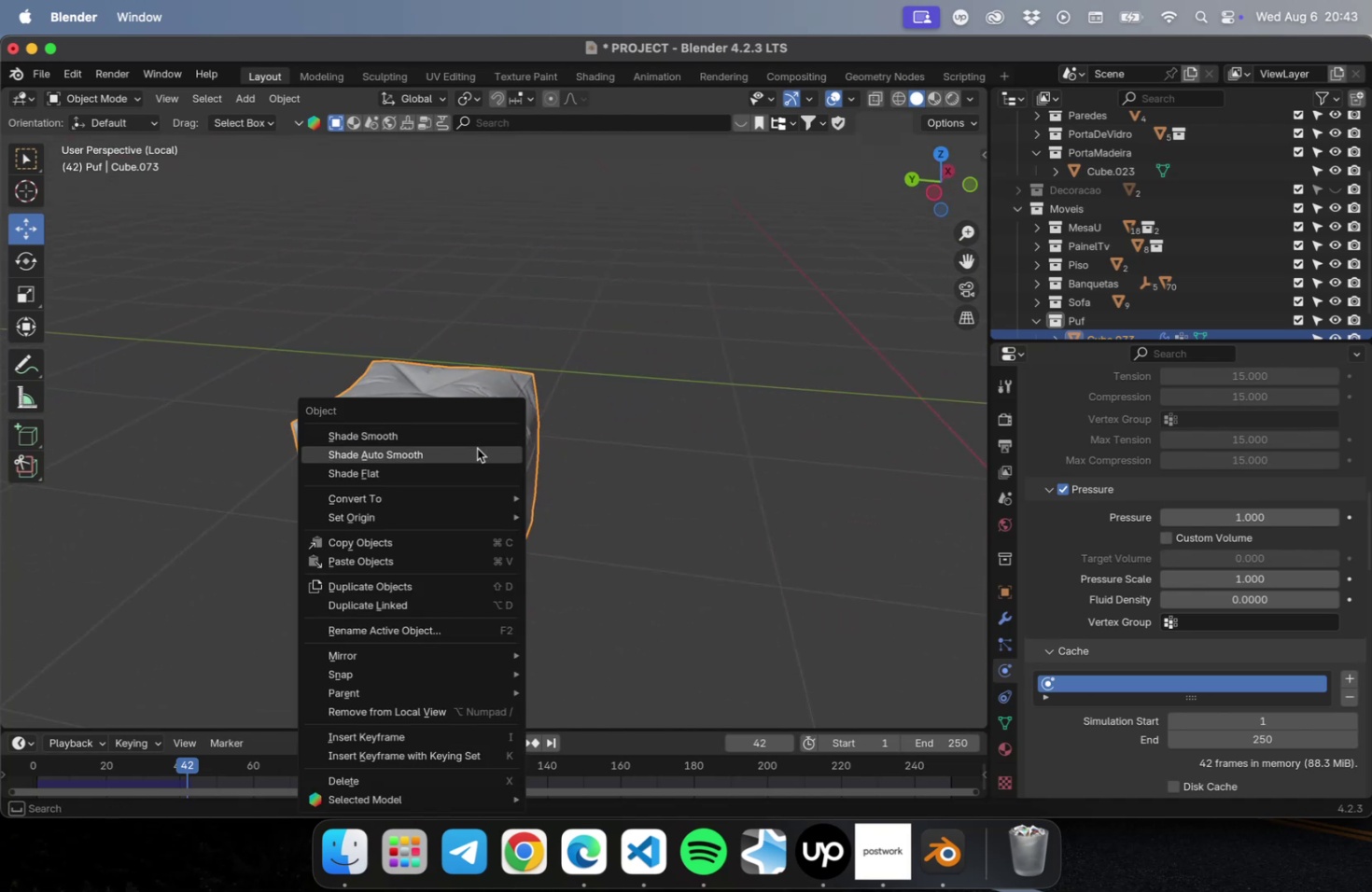 
left_click([475, 452])
 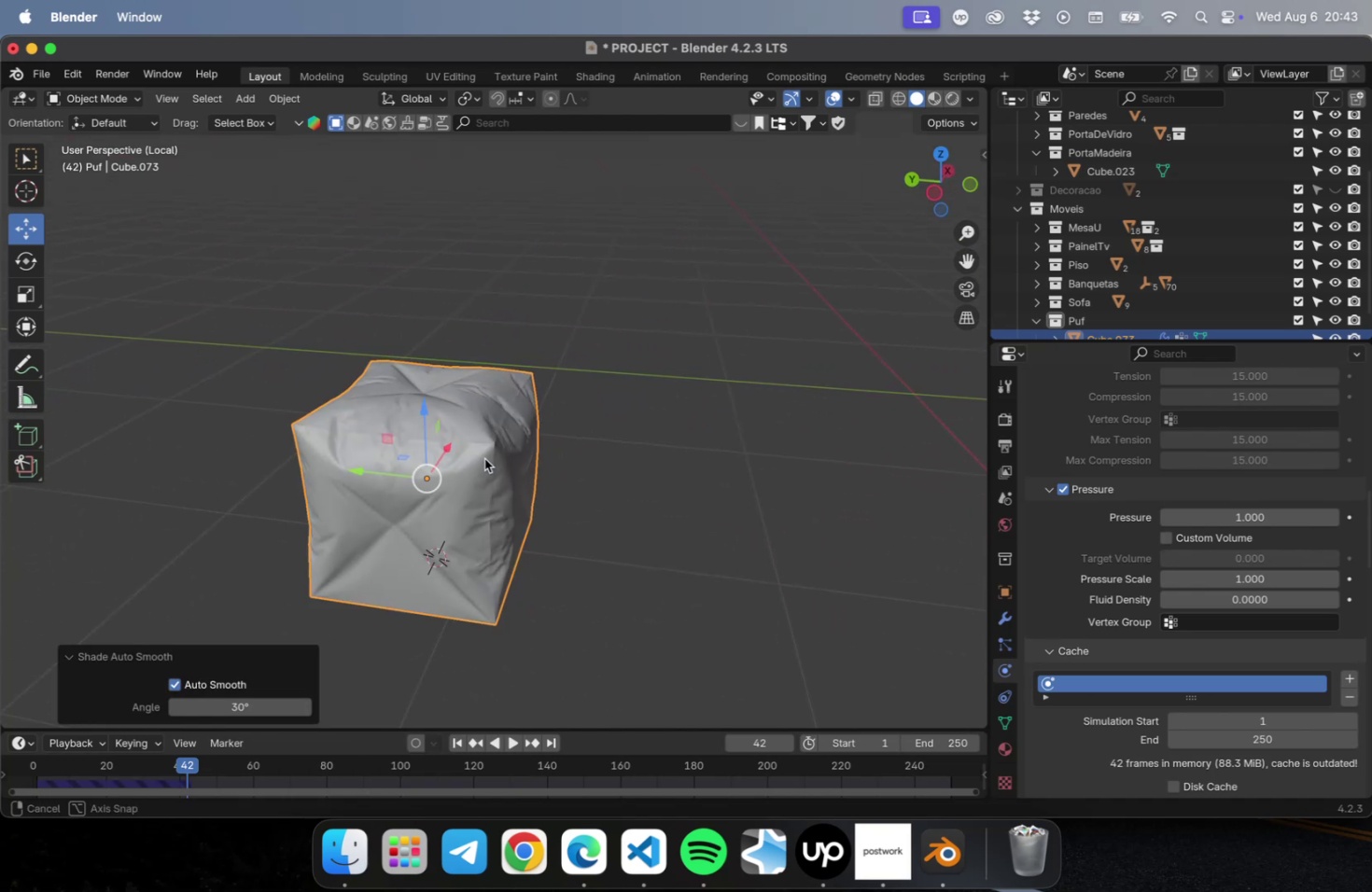 
left_click([490, 458])
 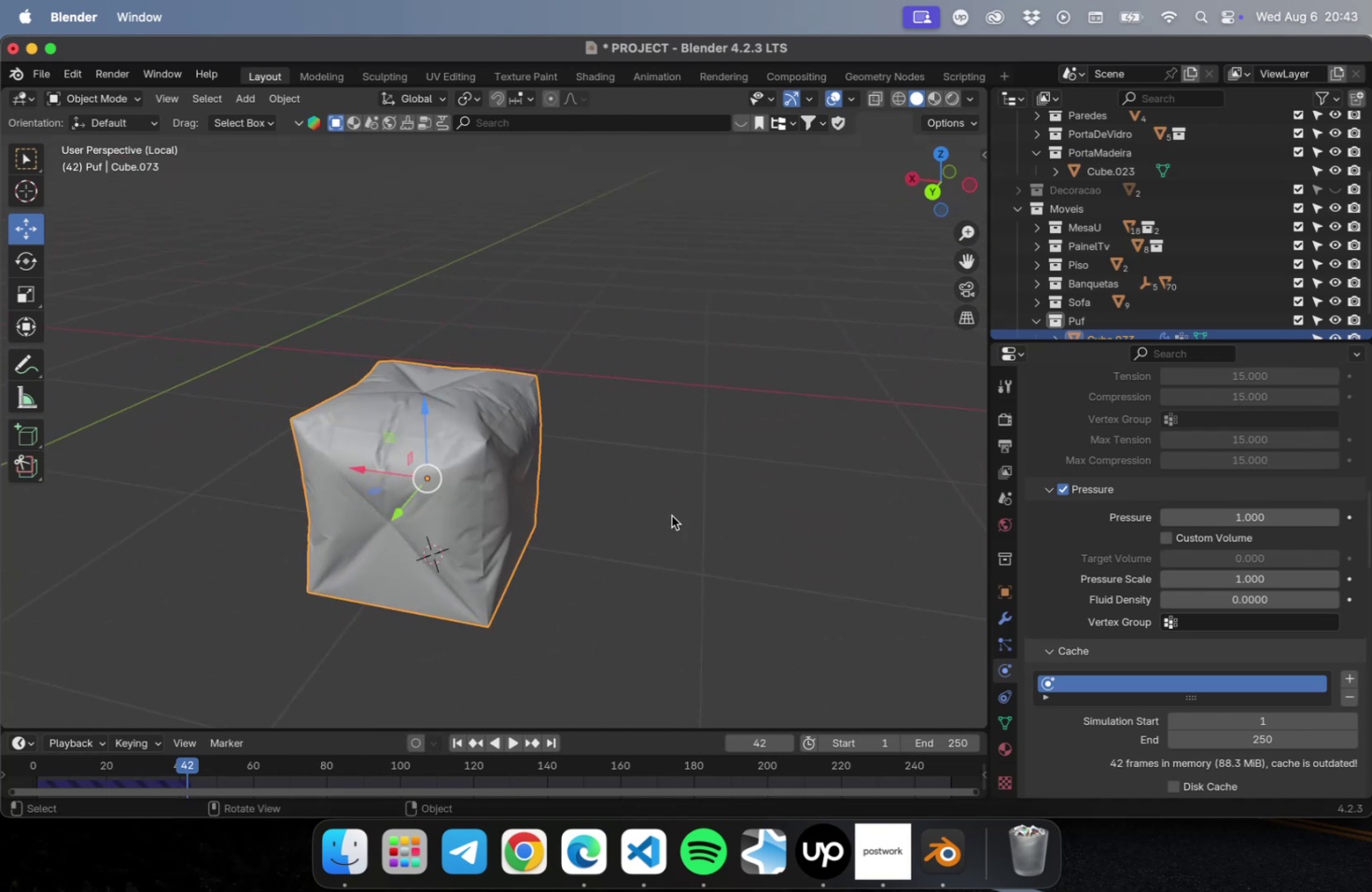 
mouse_move([539, 730])
 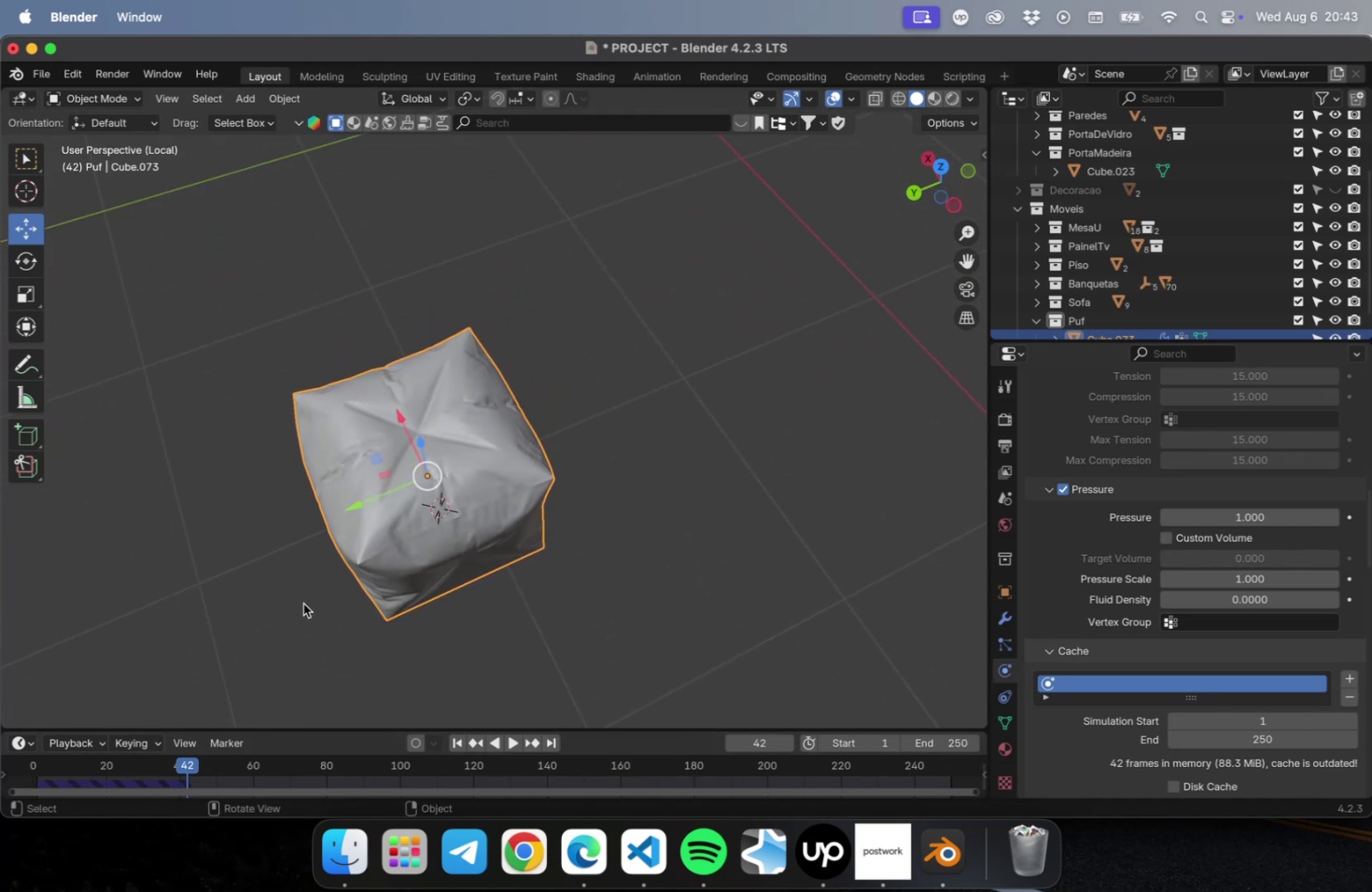 
wait(5.36)
 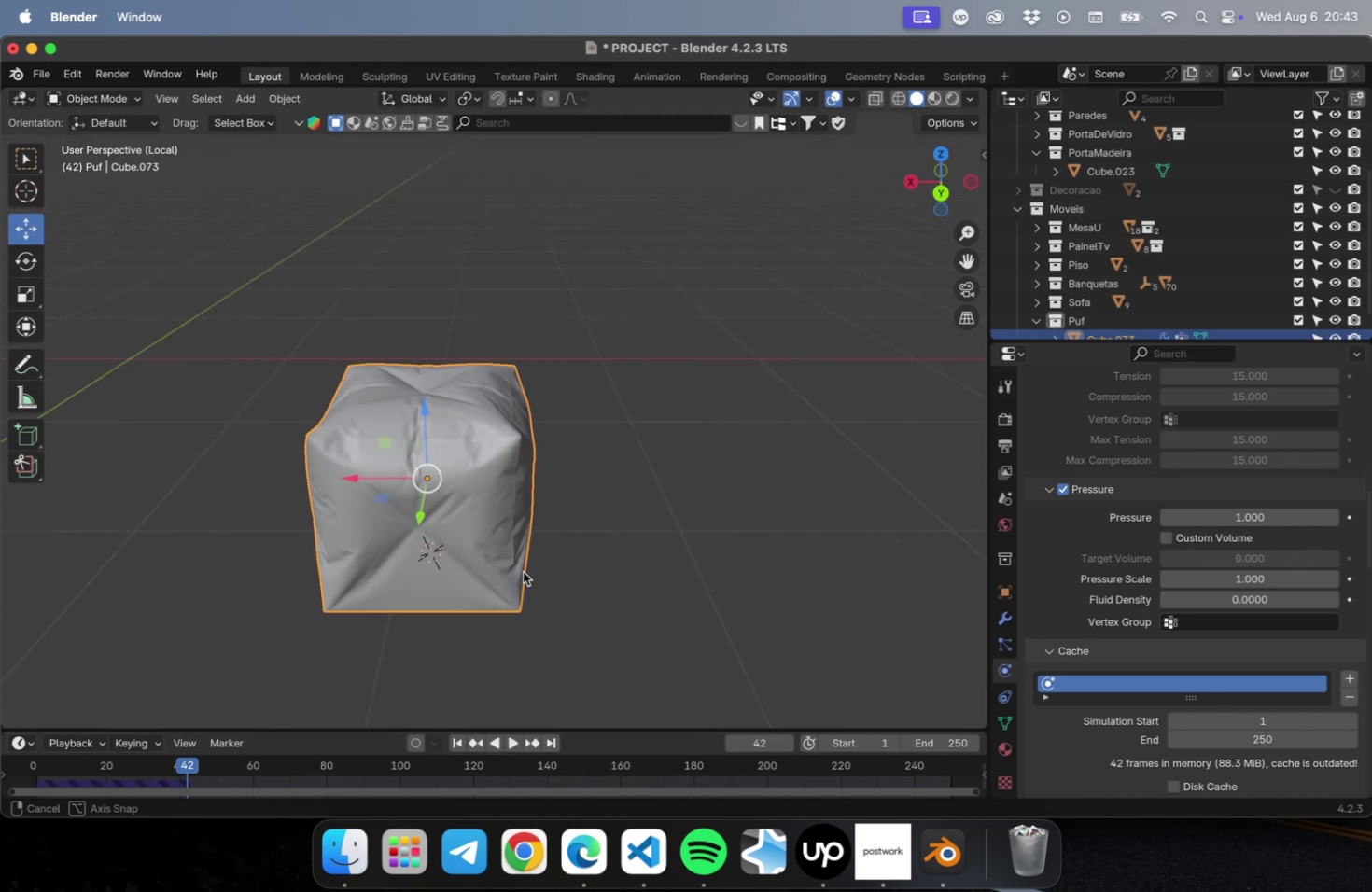 
scroll: coordinate [1116, 592], scroll_direction: down, amount: 41.0
 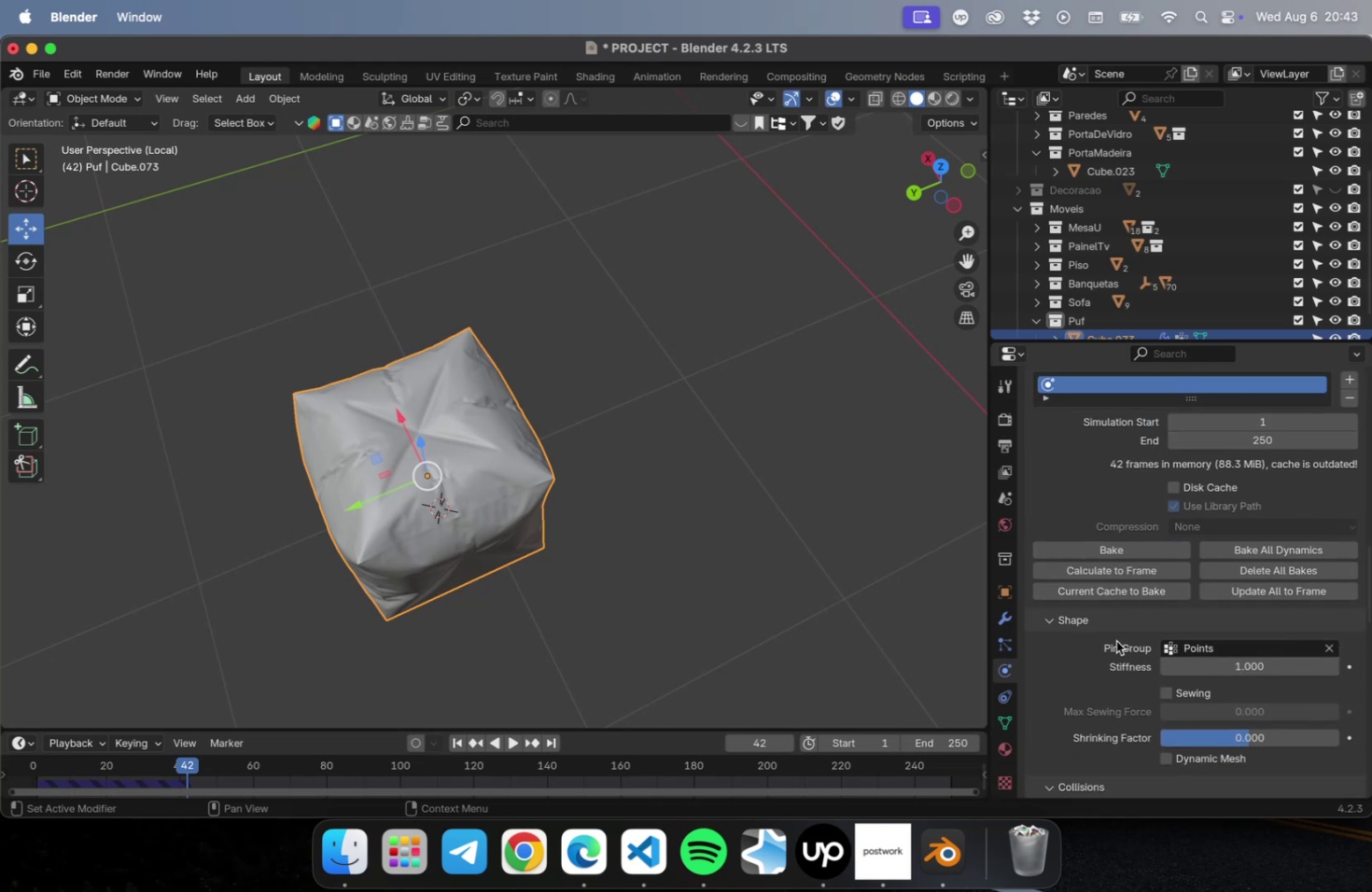 
scroll: coordinate [1159, 565], scroll_direction: up, amount: 5.0
 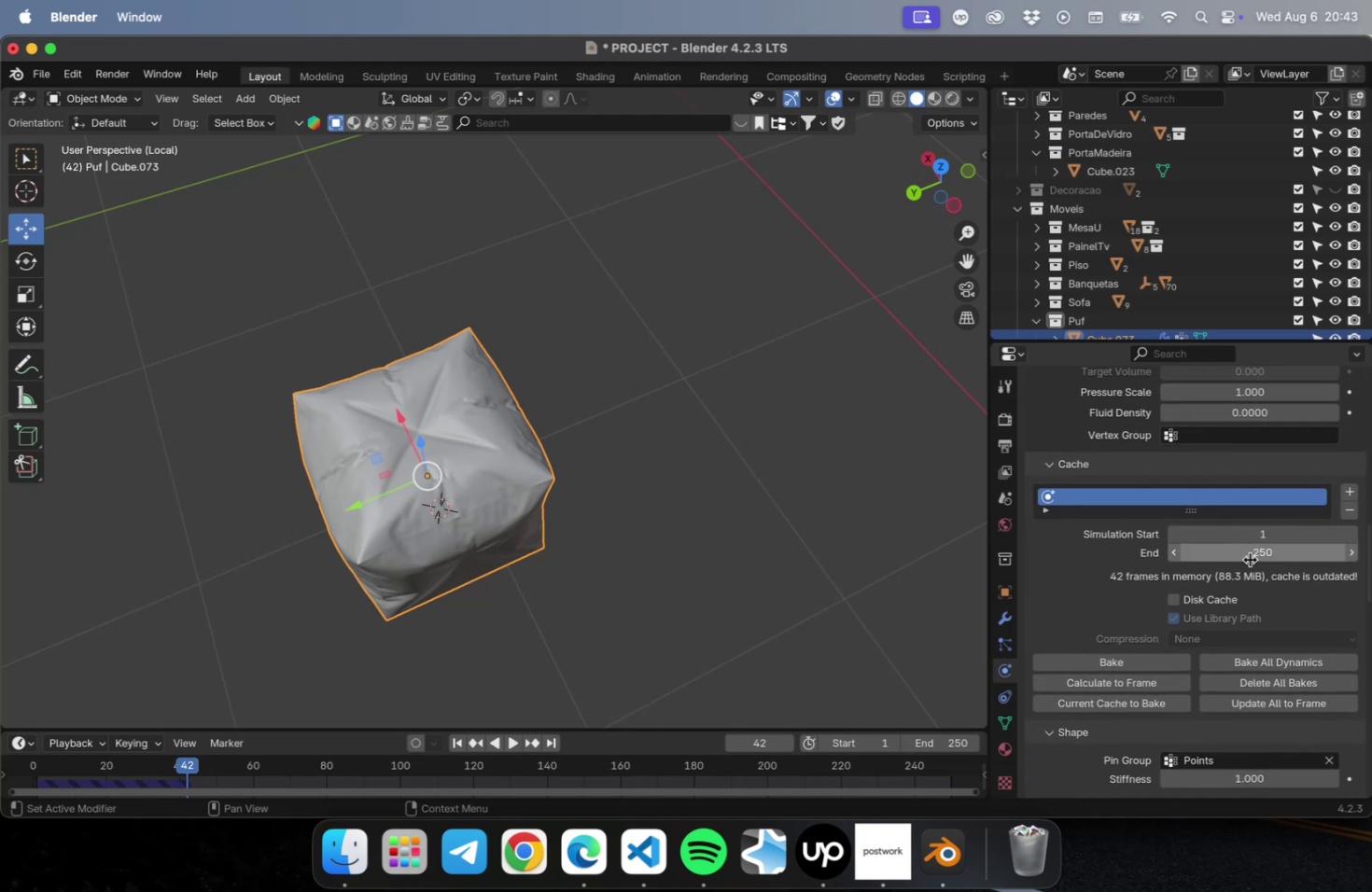 
left_click([1249, 555])
 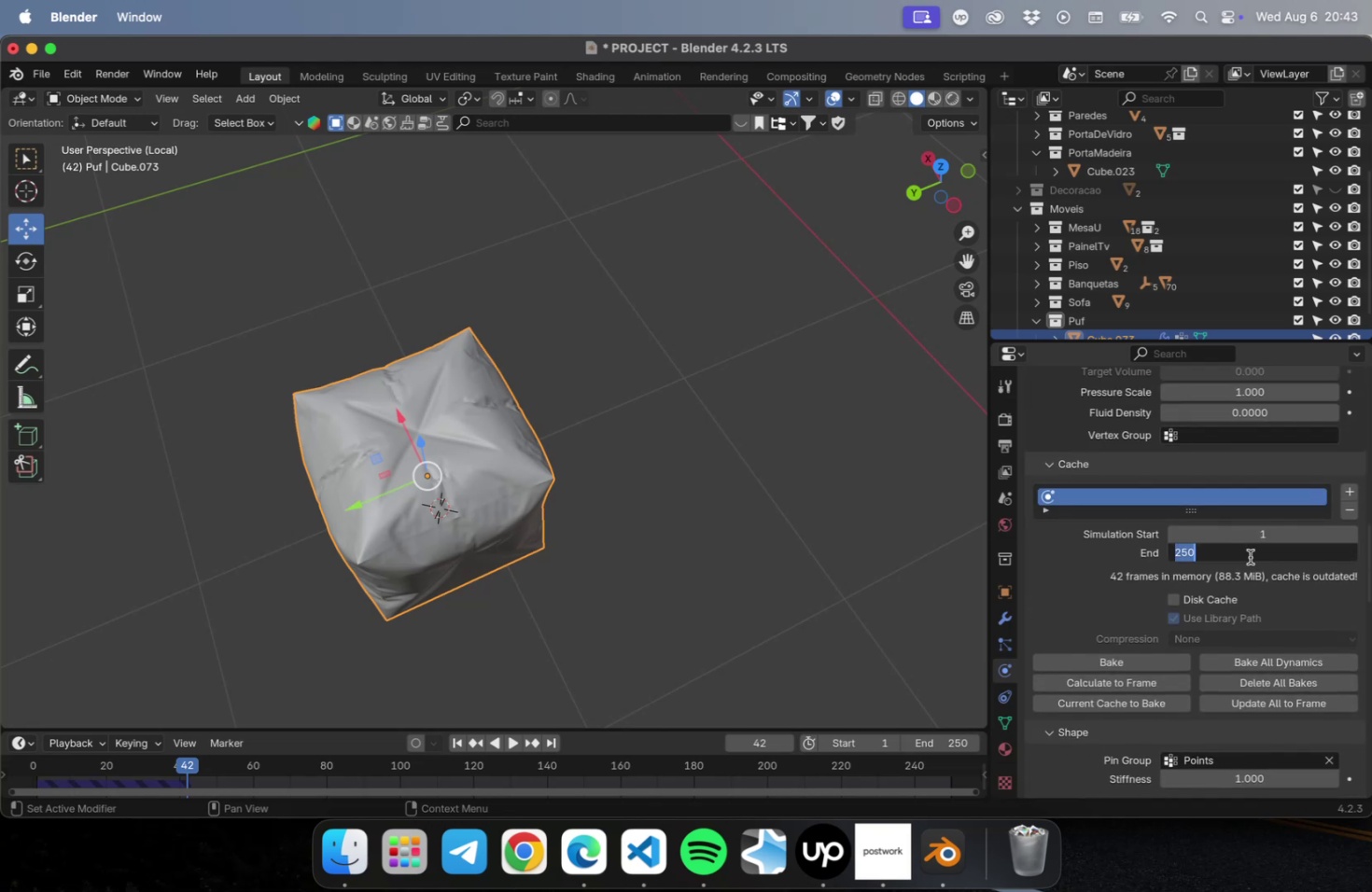 
type(45)
 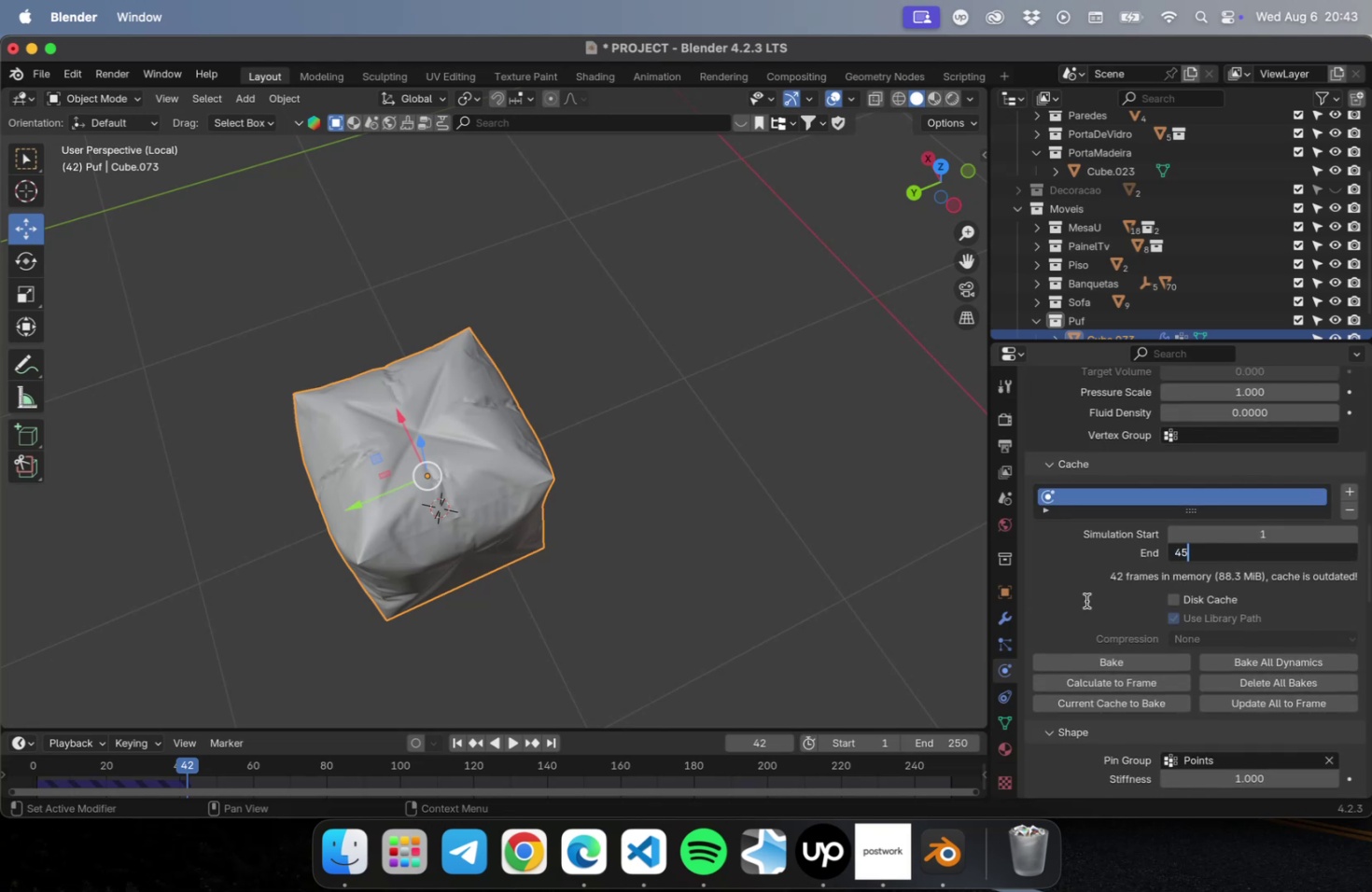 
left_click([1092, 585])
 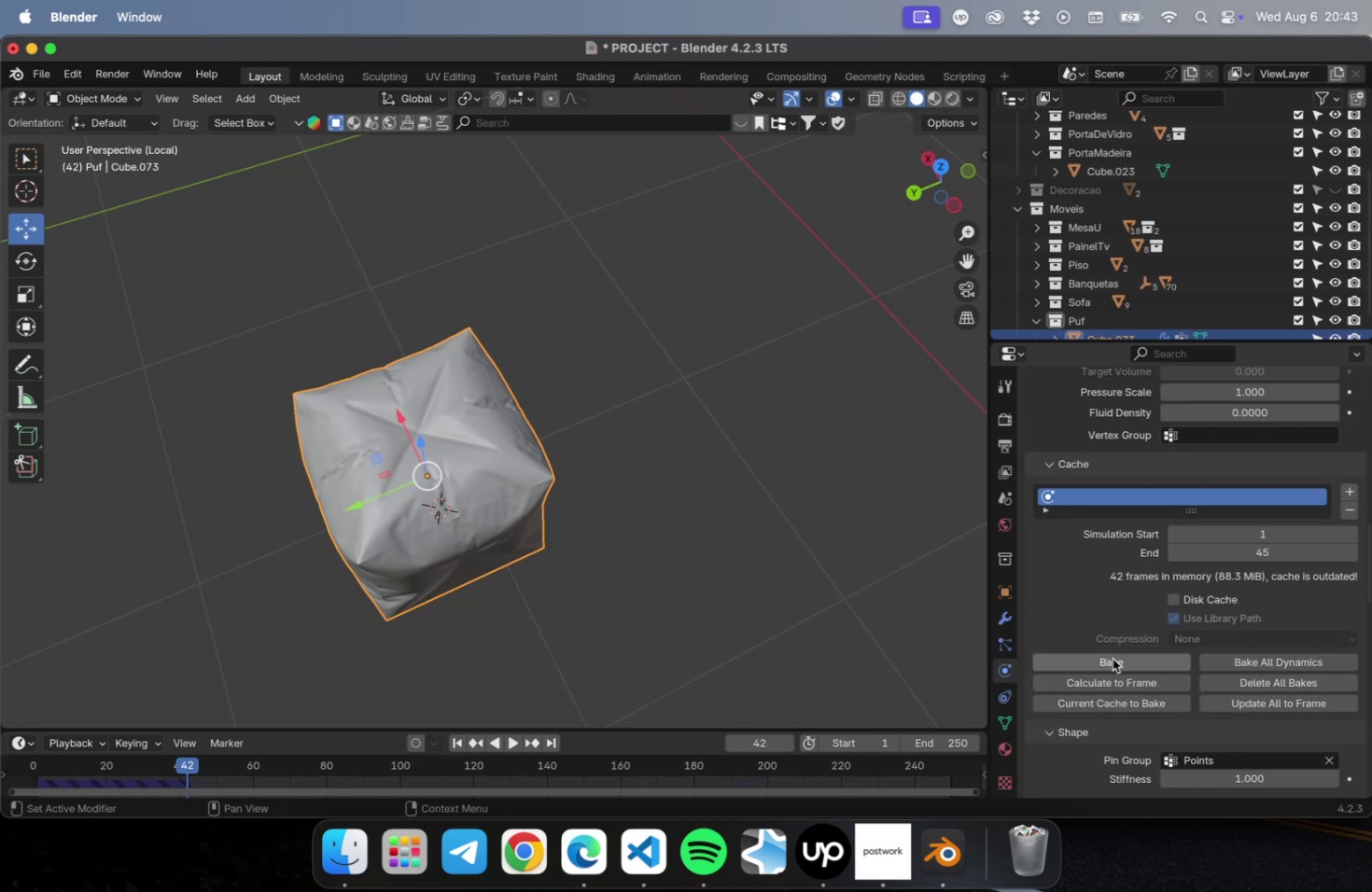 
left_click([1111, 660])
 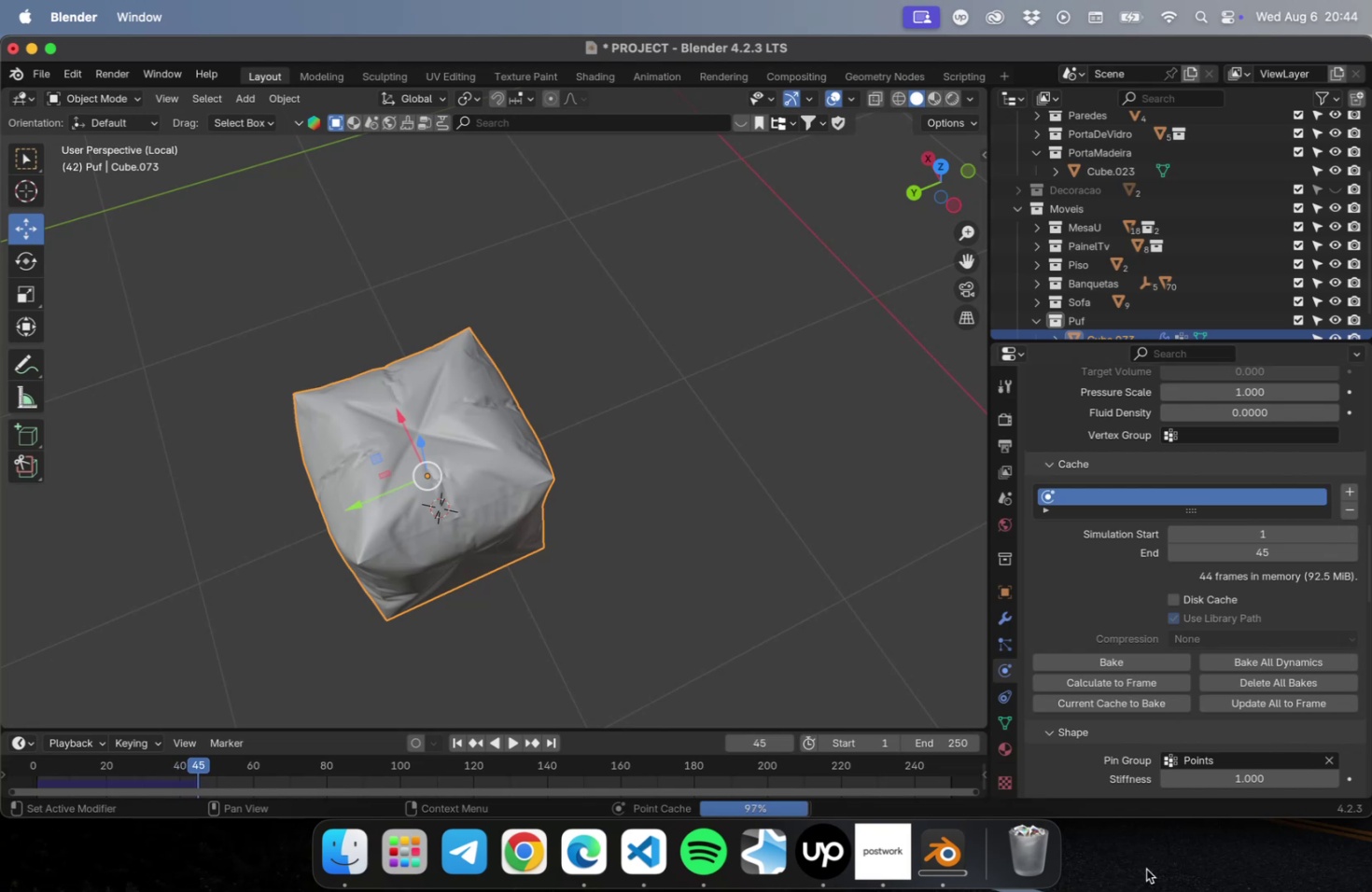 
wait(42.21)
 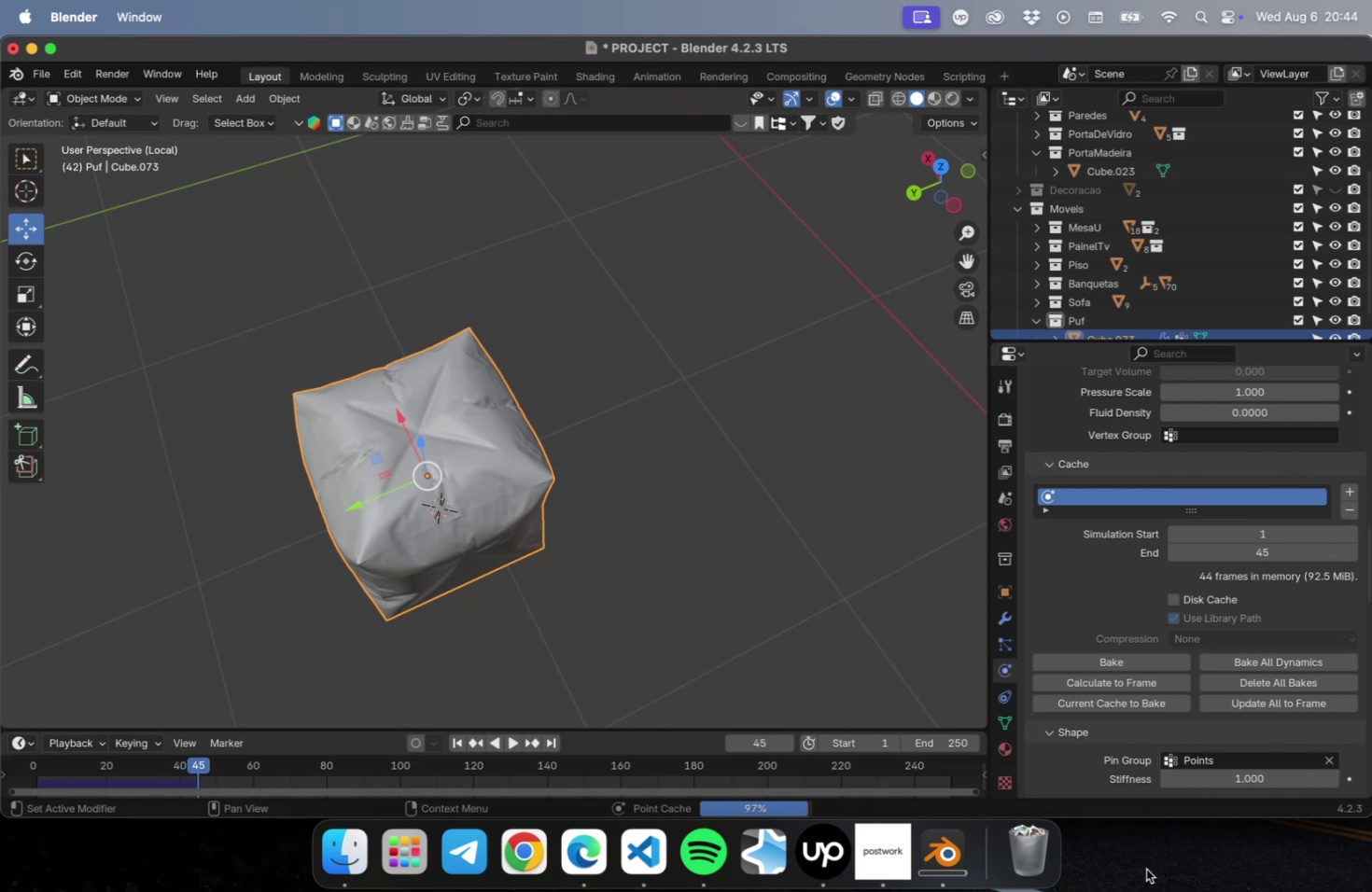 
left_click_drag(start_coordinate=[186, 764], to_coordinate=[292, 777])
 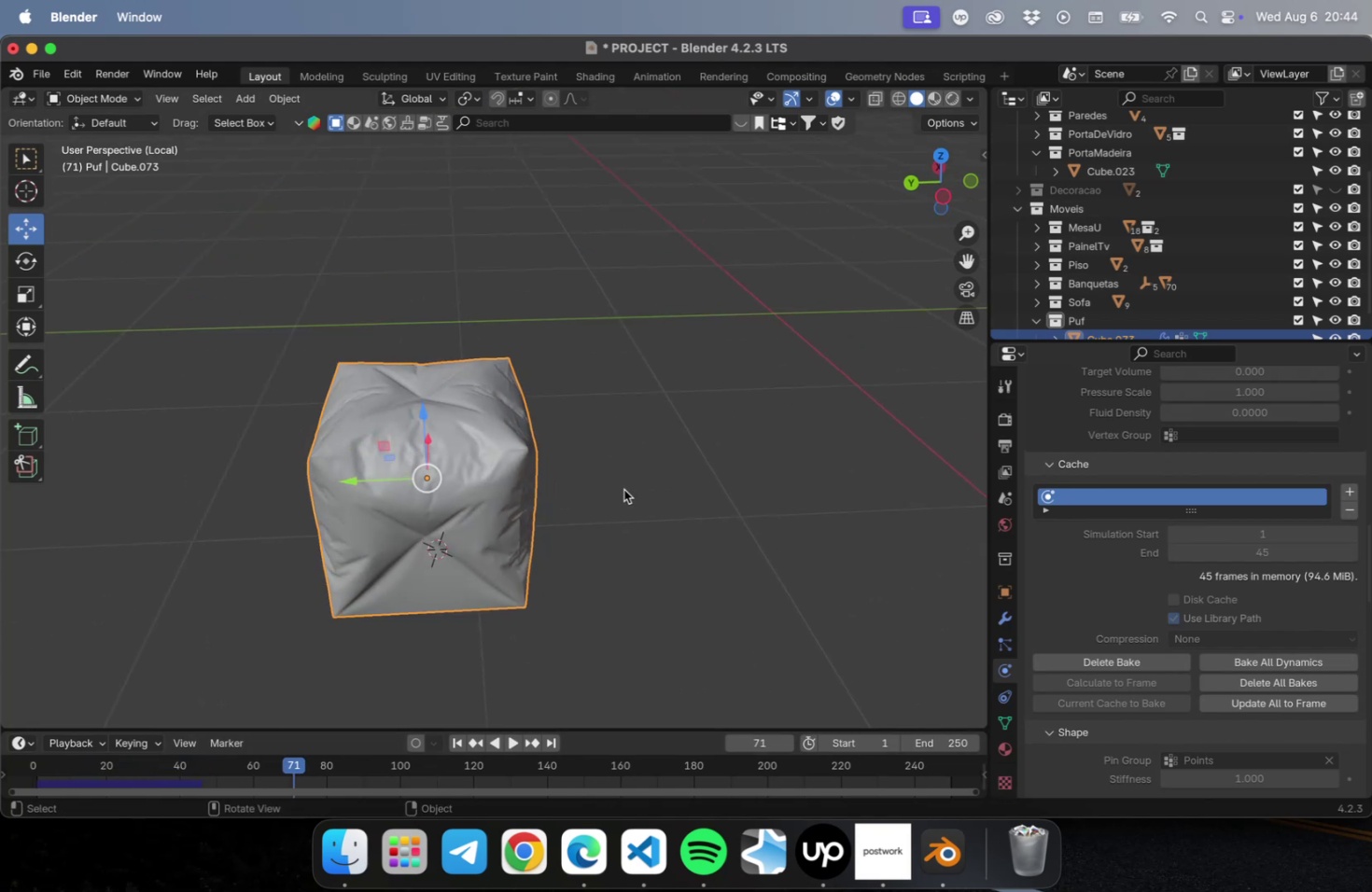 
key(NumpadDivide)
 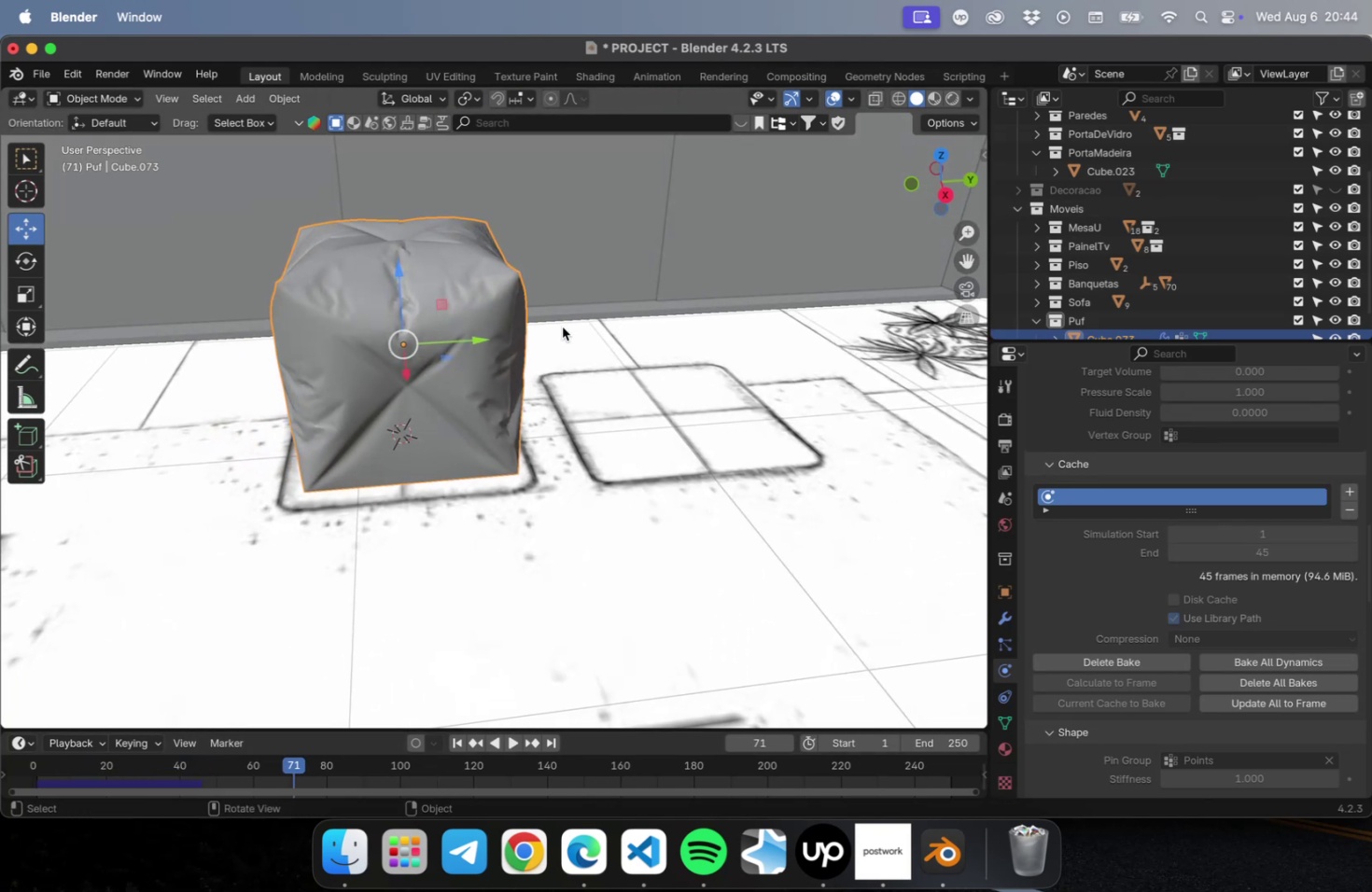 
wait(5.54)
 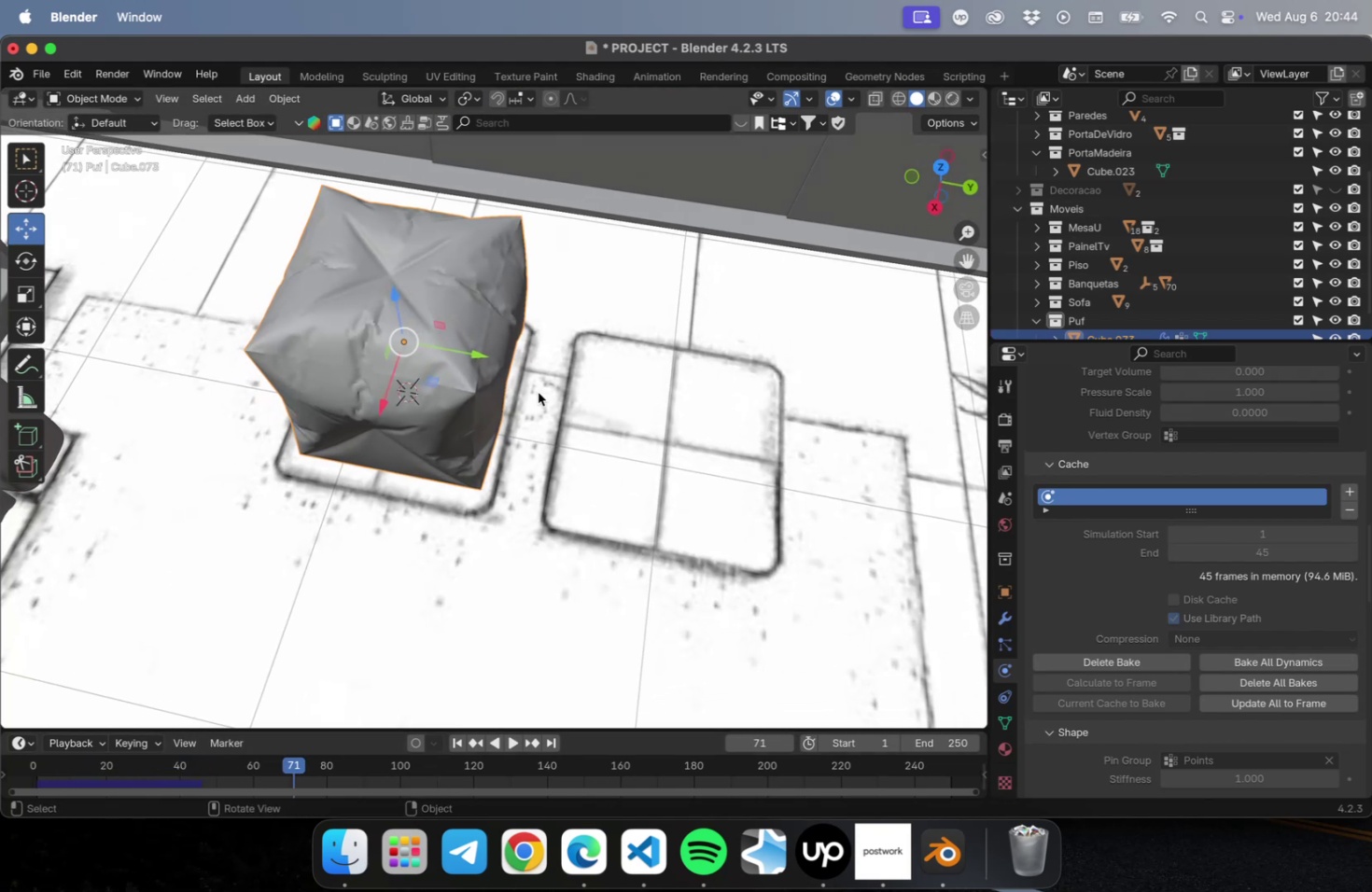 
key(Numpad7)
 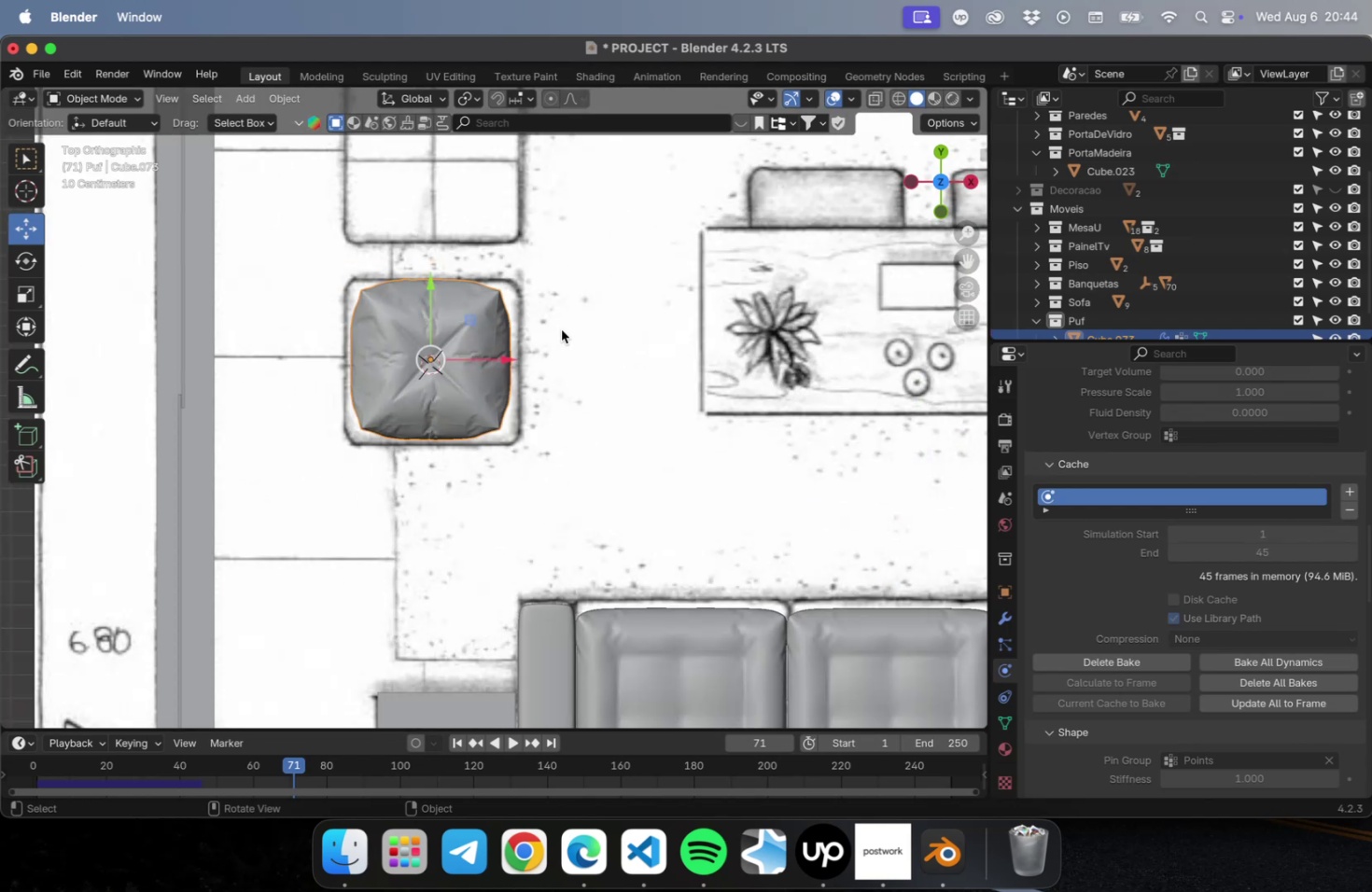 
hold_key(key=ShiftLeft, duration=0.6)
 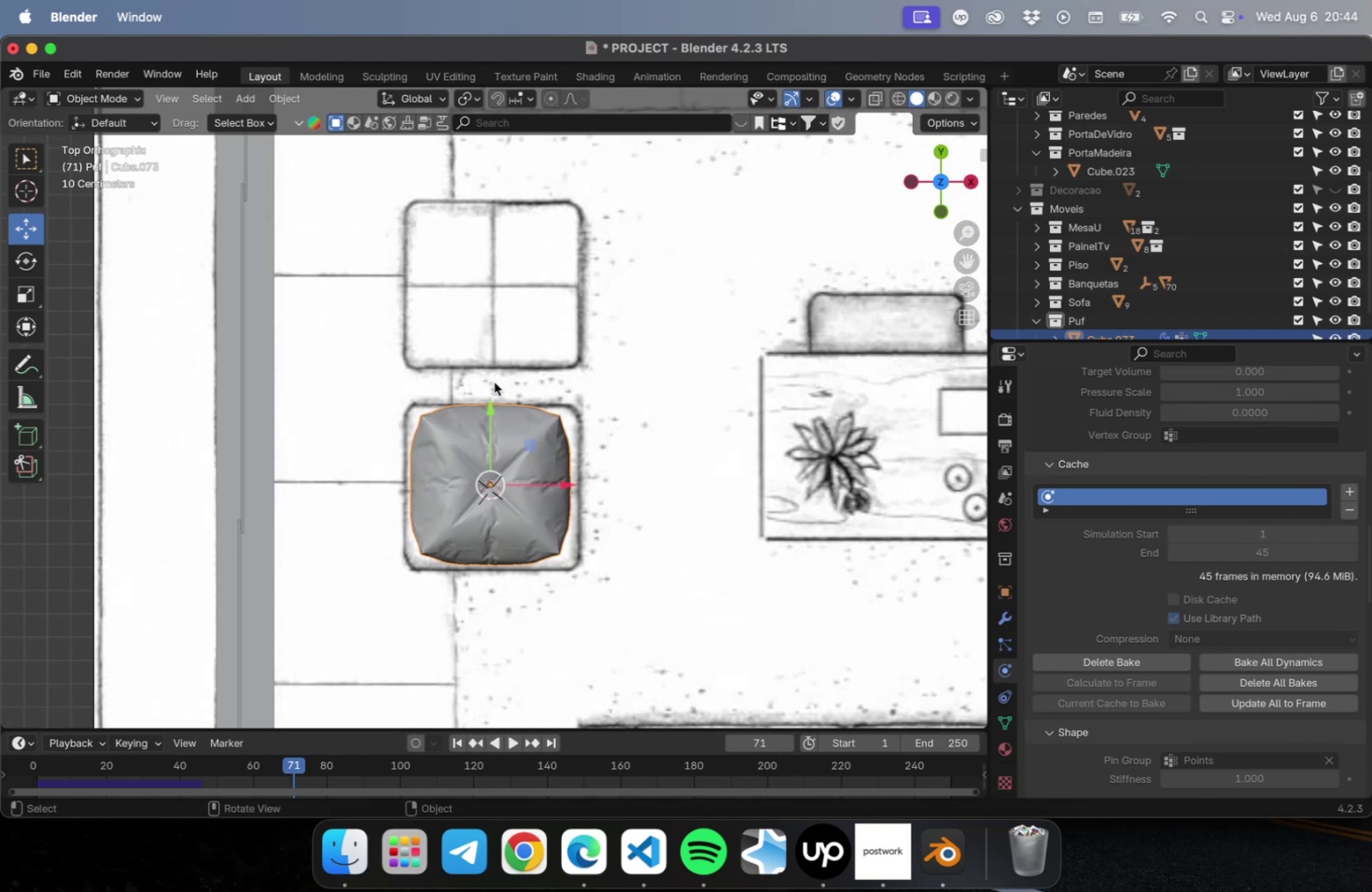 
hold_key(key=ShiftLeft, duration=0.42)
 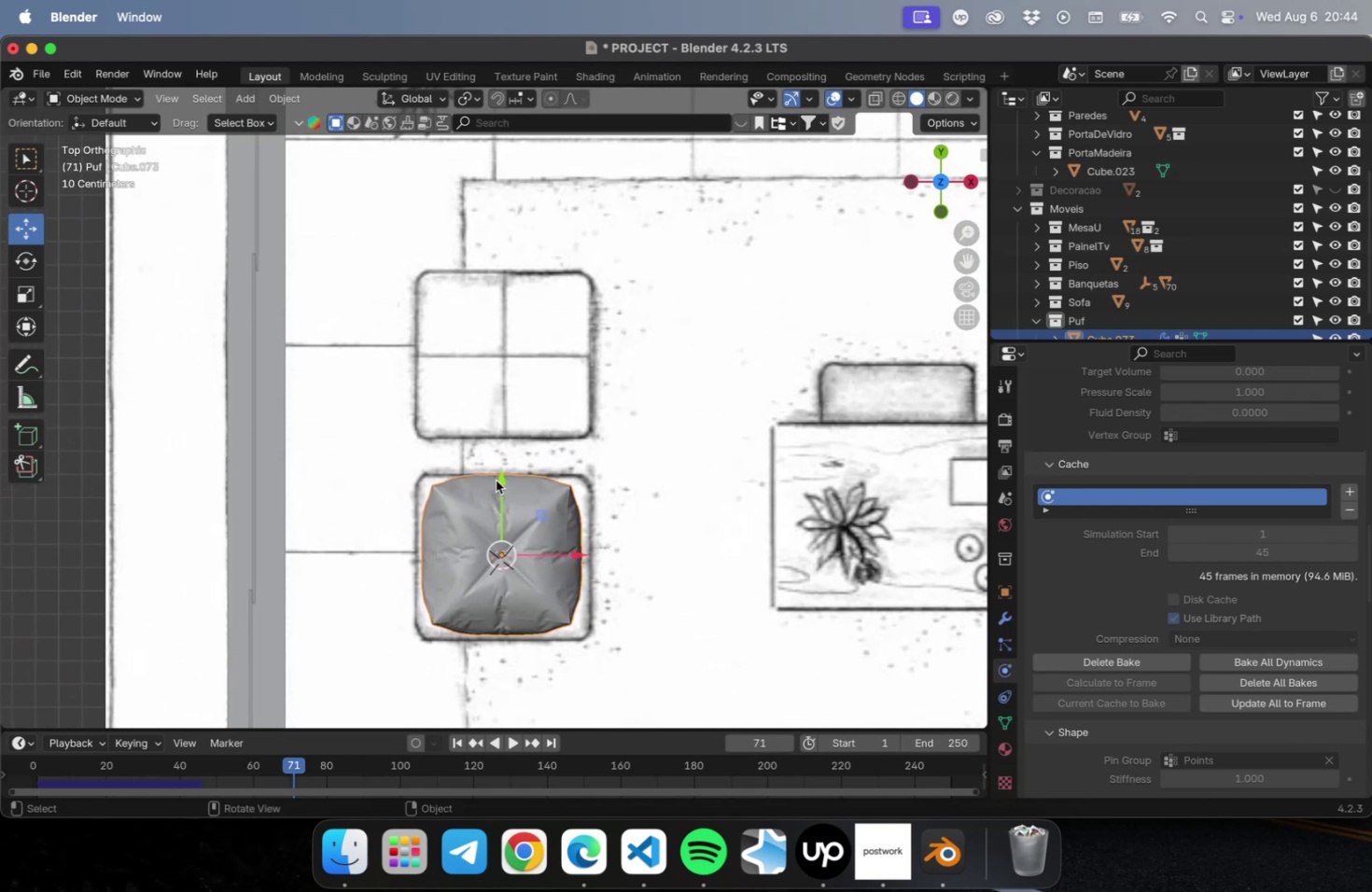 
type(Dx)
 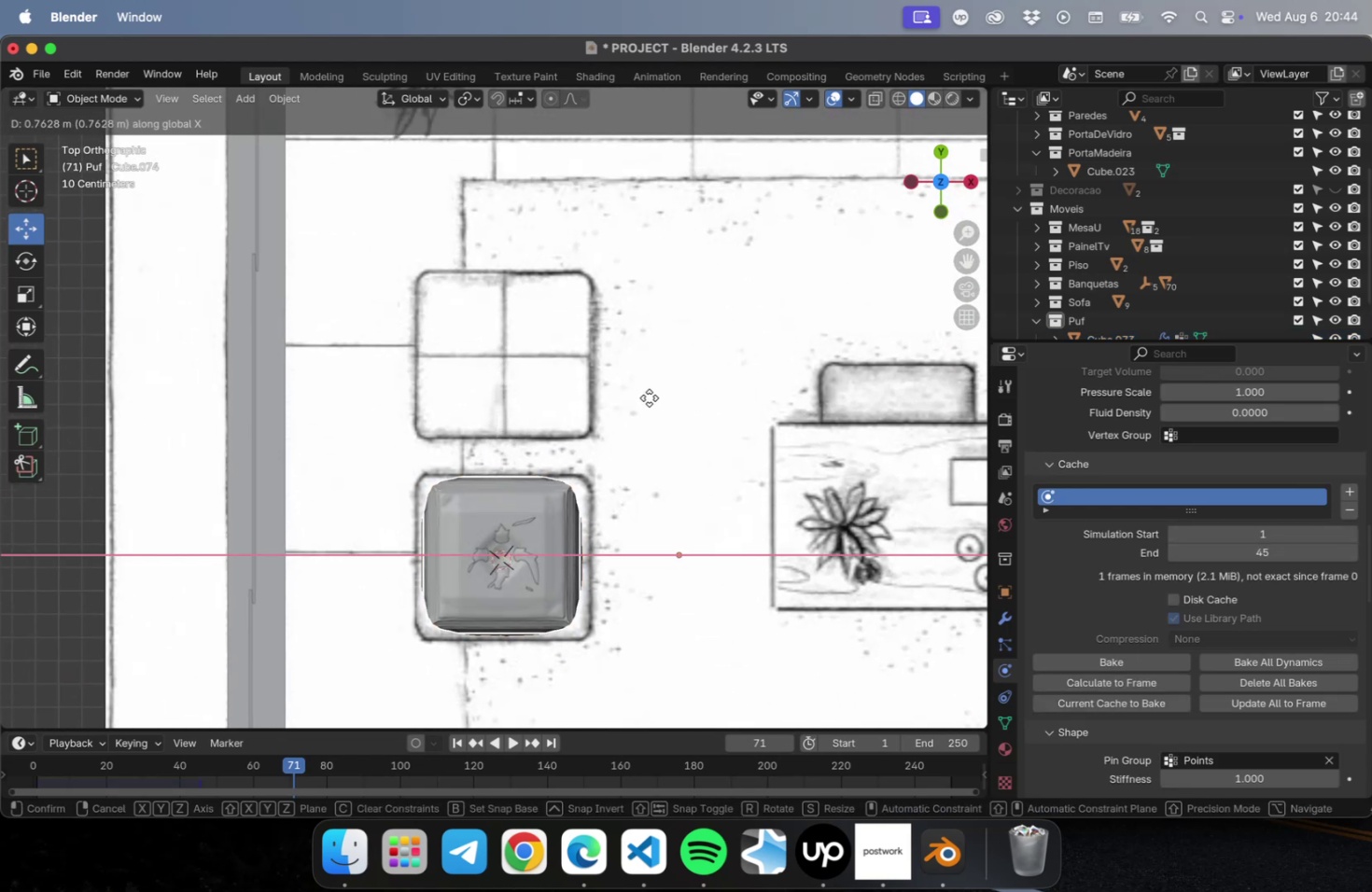 
key(Y)
 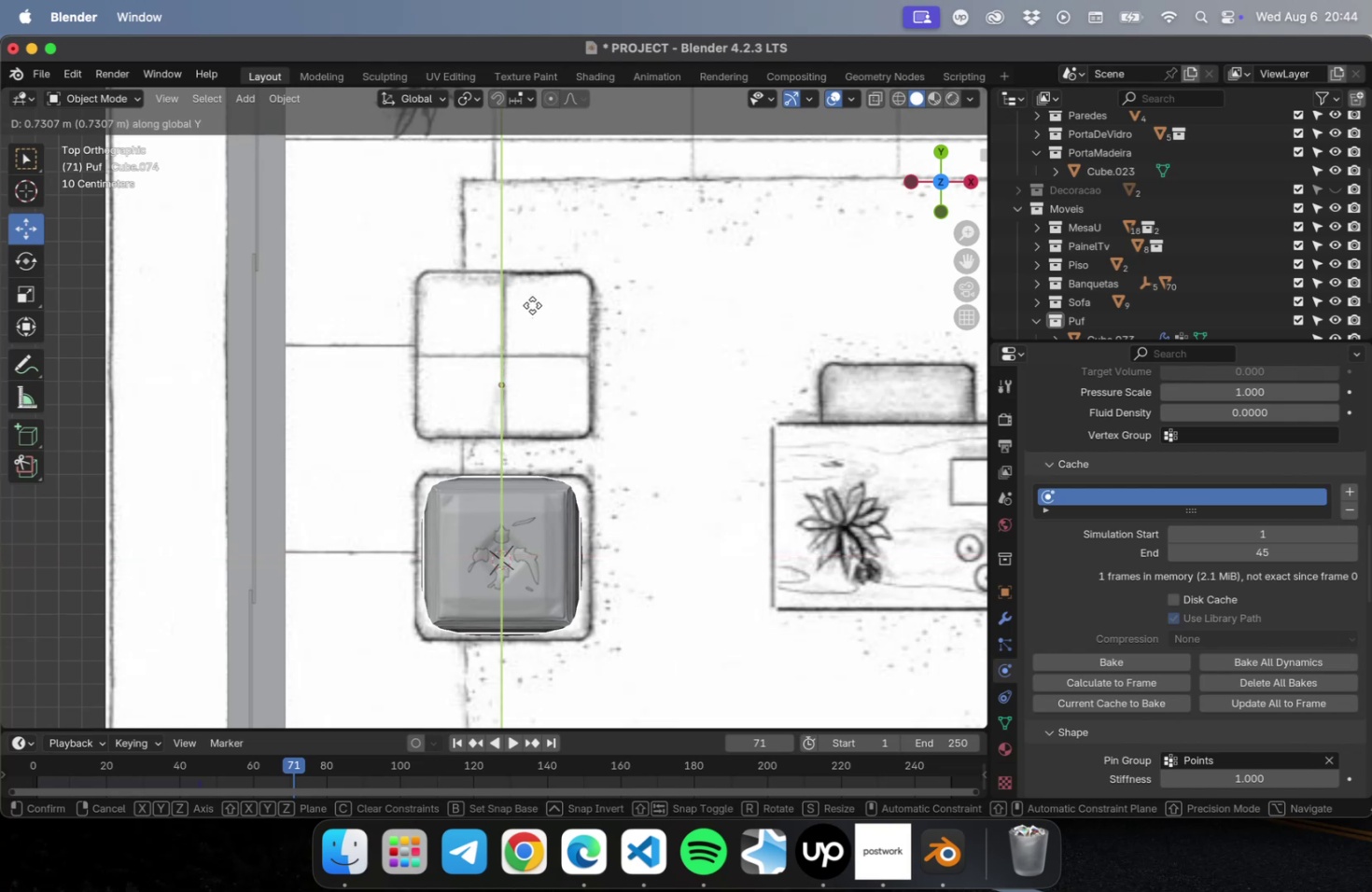 
left_click([534, 285])
 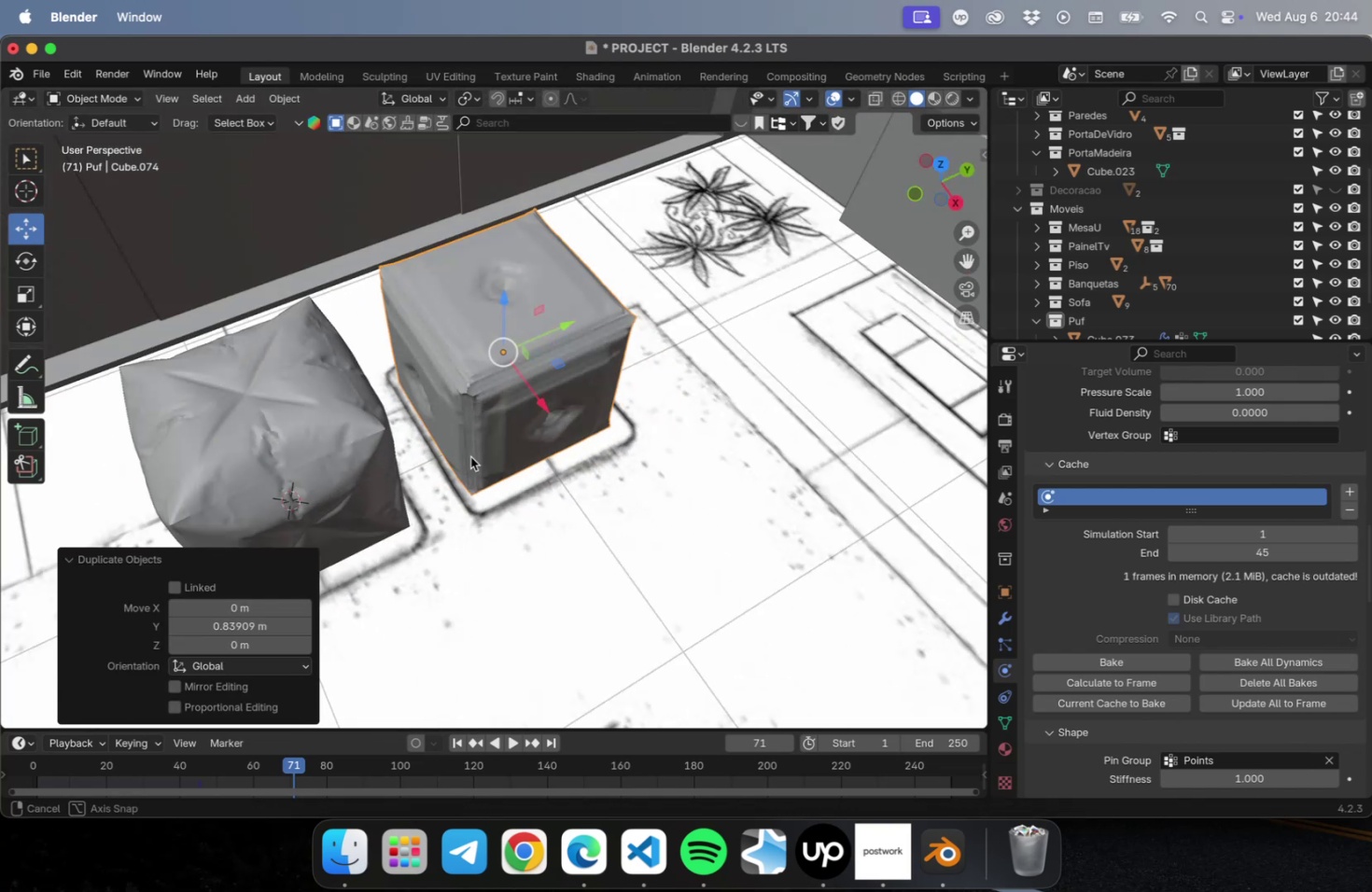 
scroll: coordinate [566, 411], scroll_direction: down, amount: 2.0
 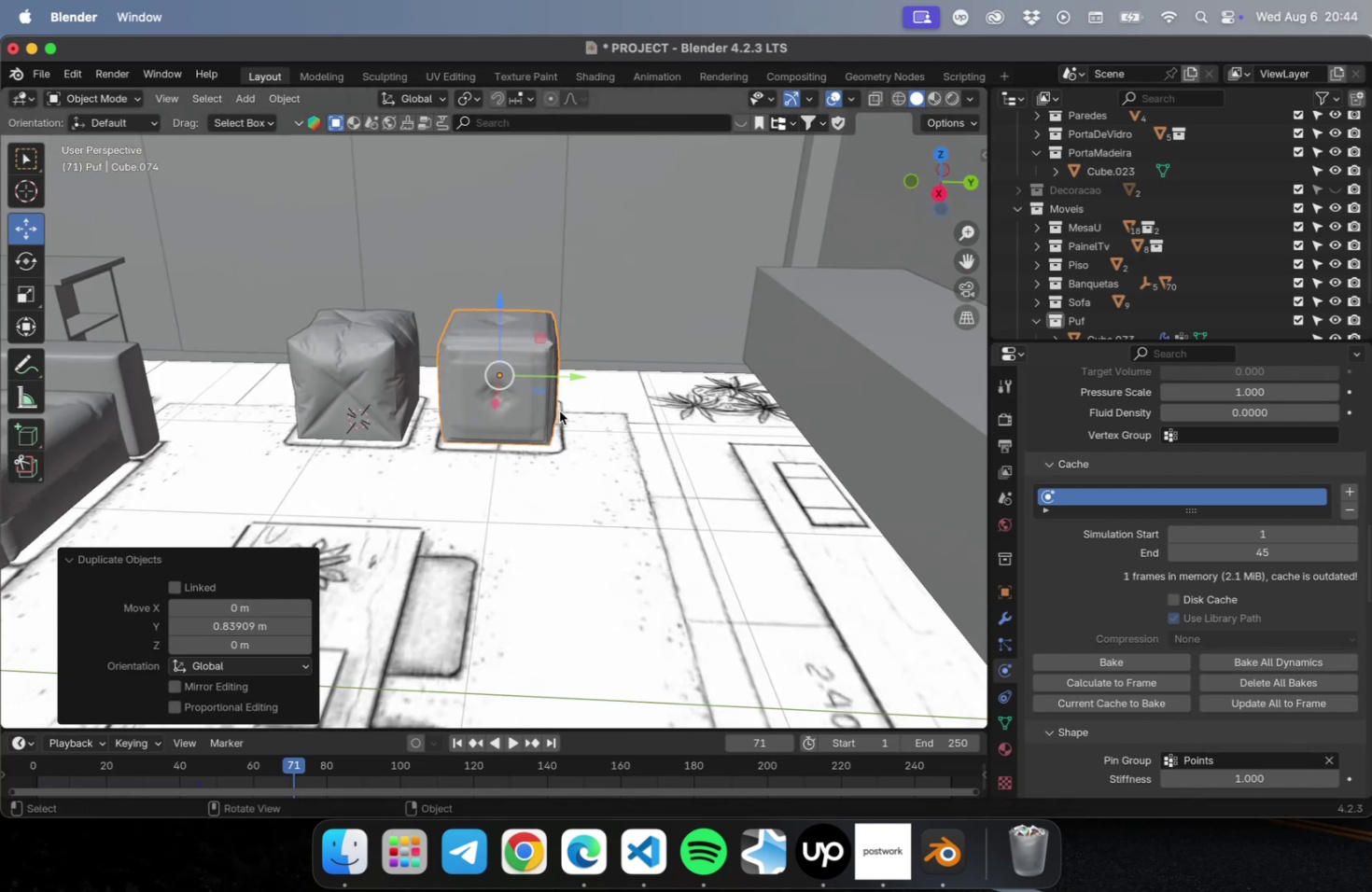 
hold_key(key=ShiftLeft, duration=0.45)
 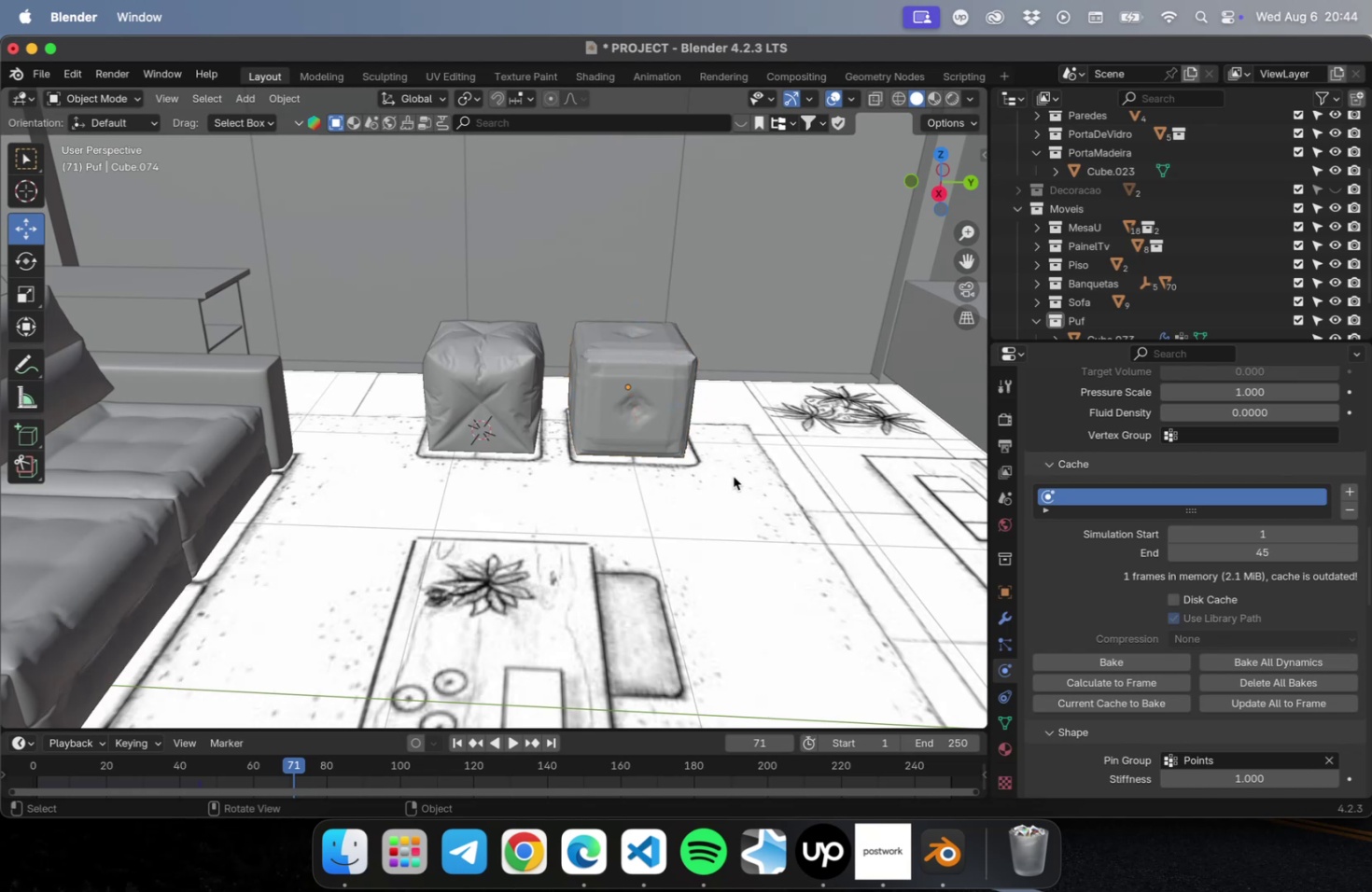 
left_click([643, 415])
 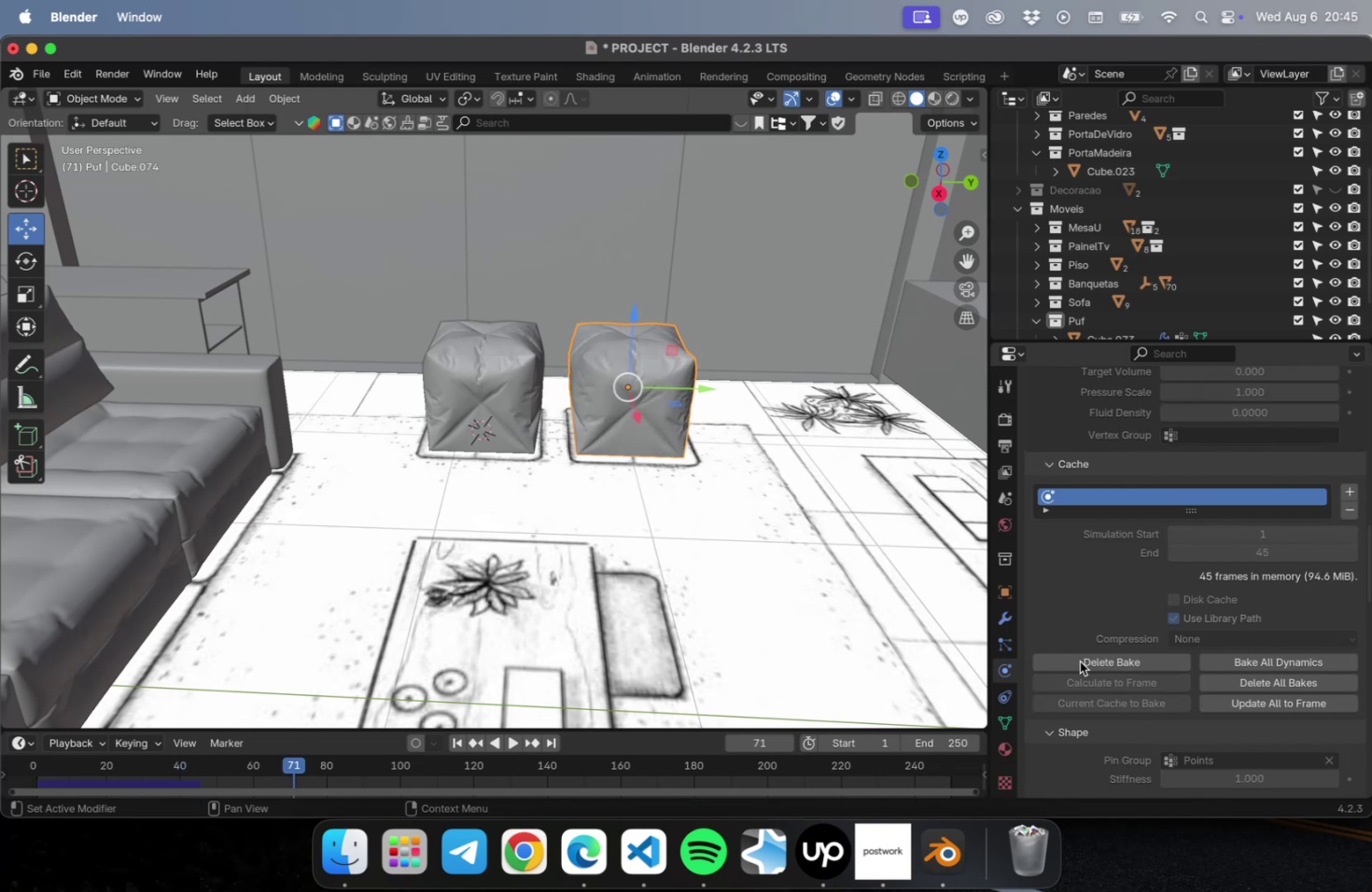 
wait(48.7)
 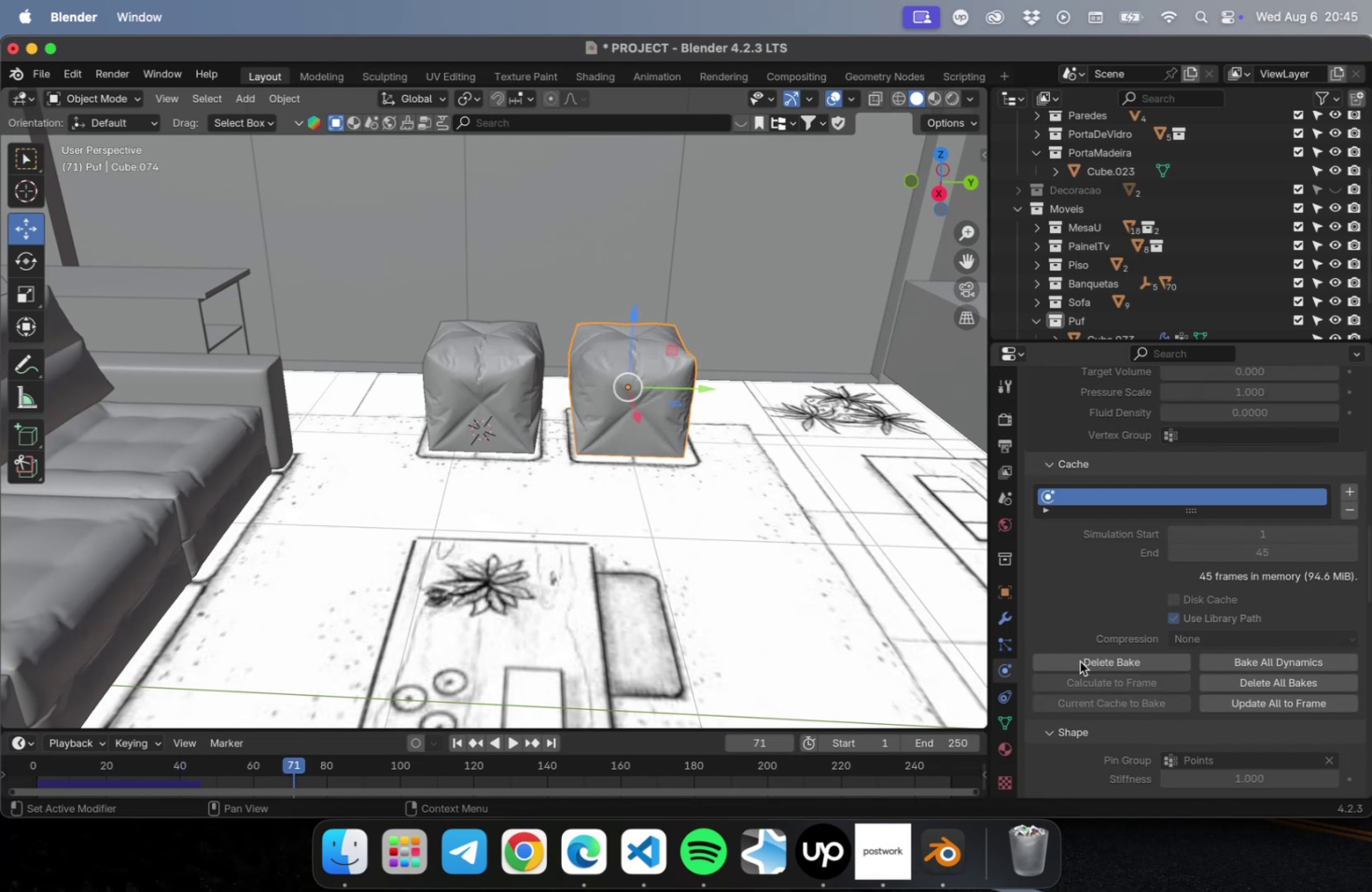 
scroll: coordinate [651, 568], scroll_direction: down, amount: 2.0
 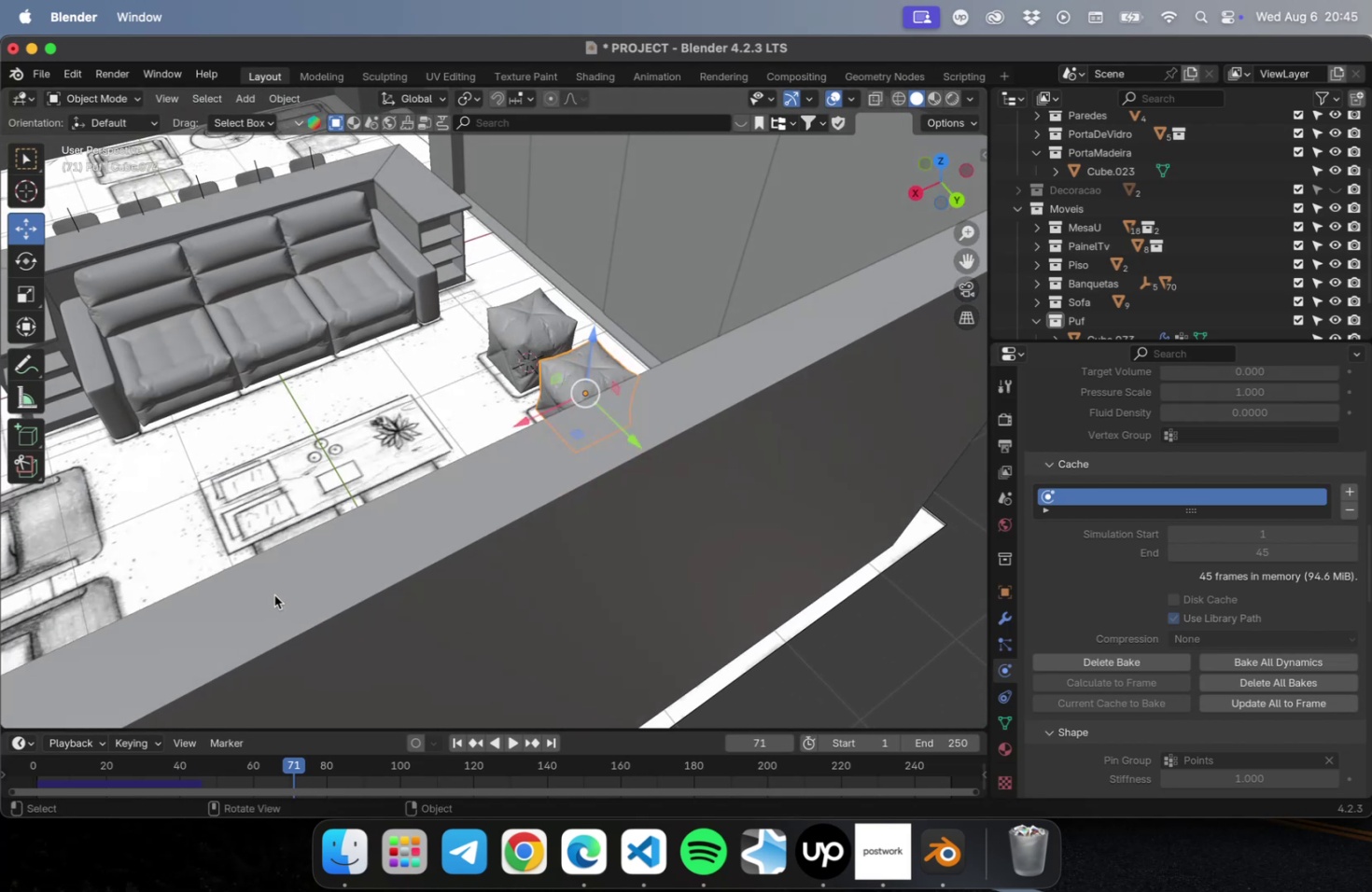 
hold_key(key=ShiftLeft, duration=0.8)
 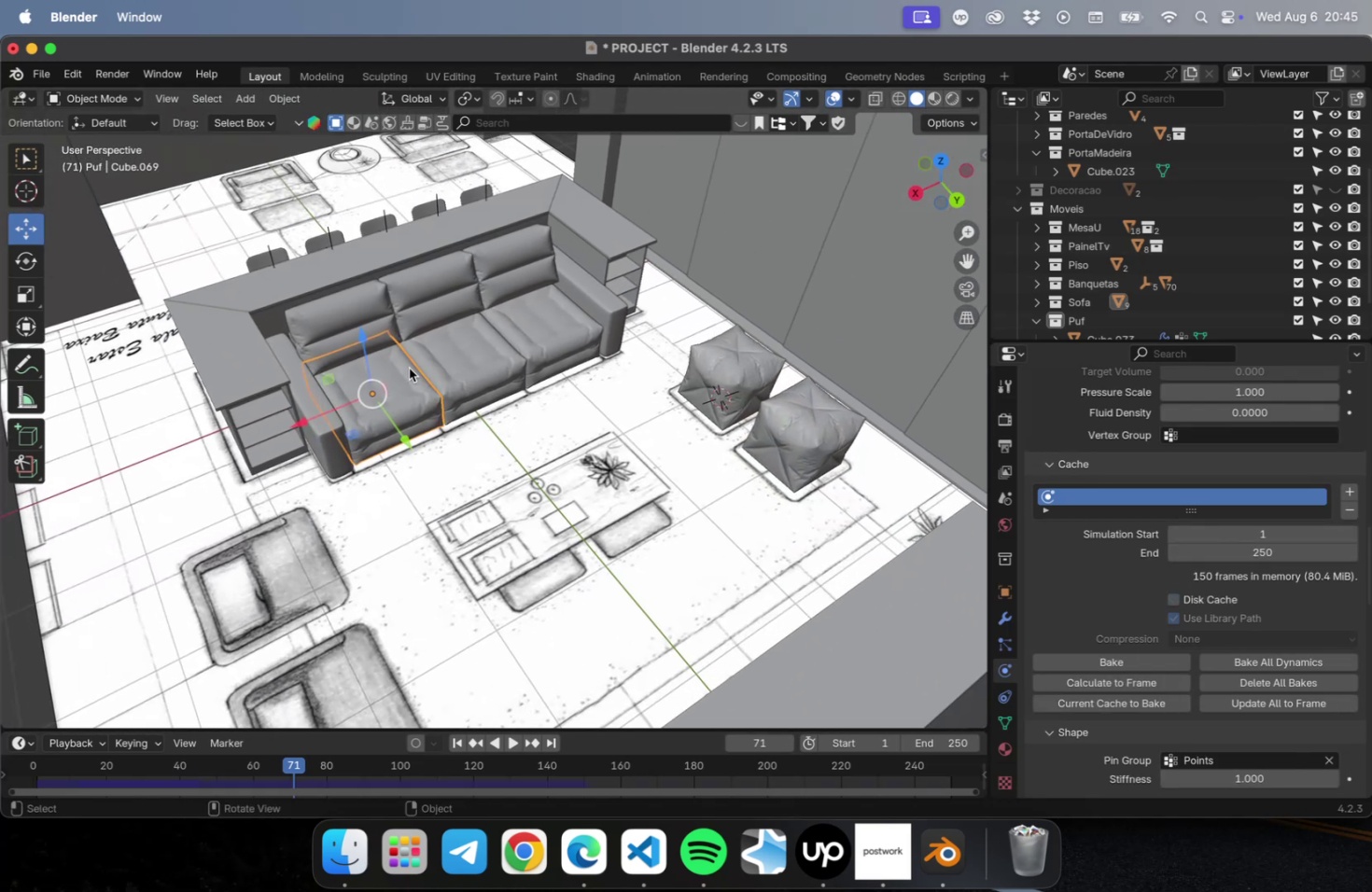 
scroll: coordinate [407, 360], scroll_direction: up, amount: 2.0
 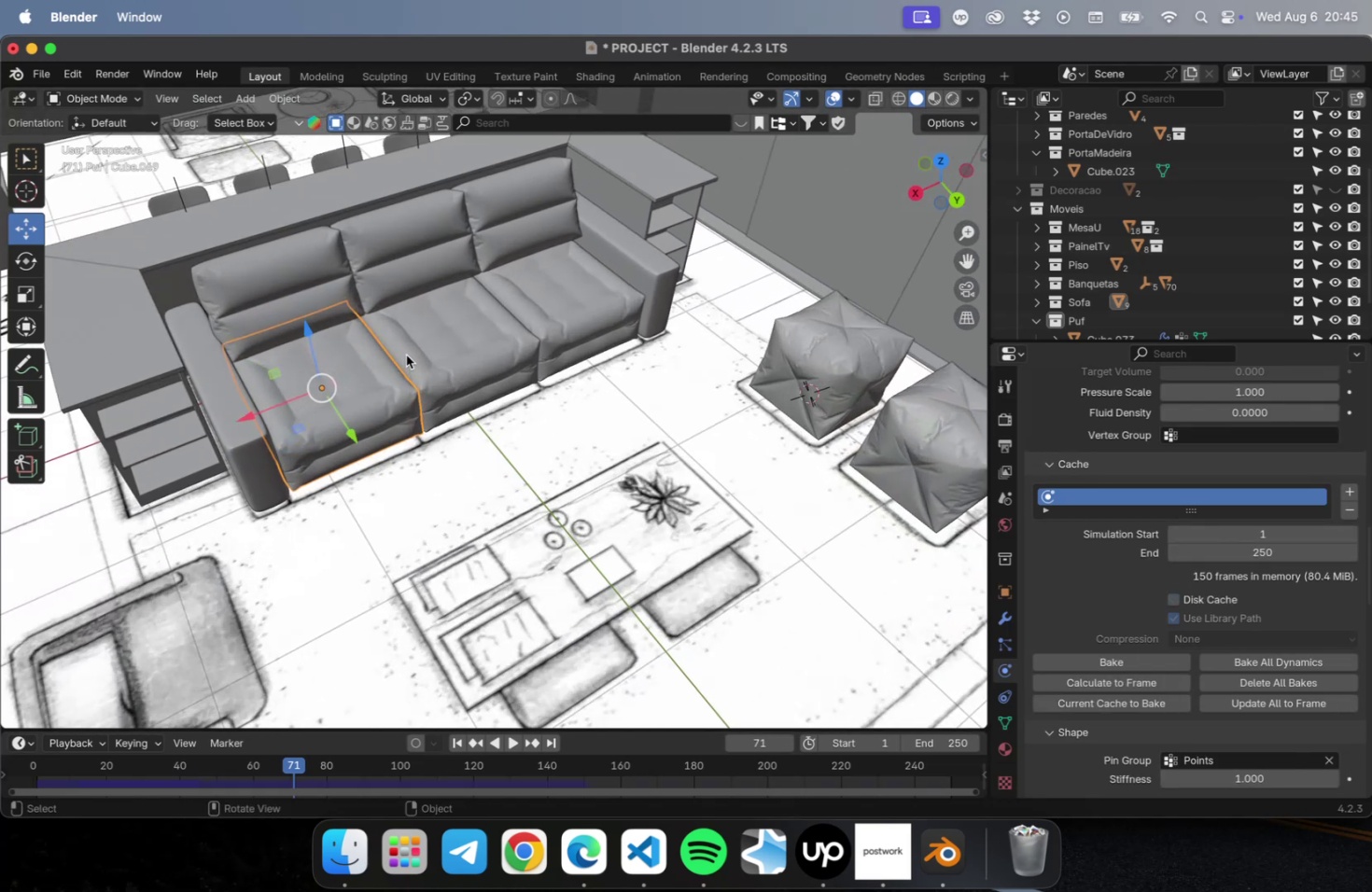 
hold_key(key=ShiftLeft, duration=2.94)
double_click([542, 315])
 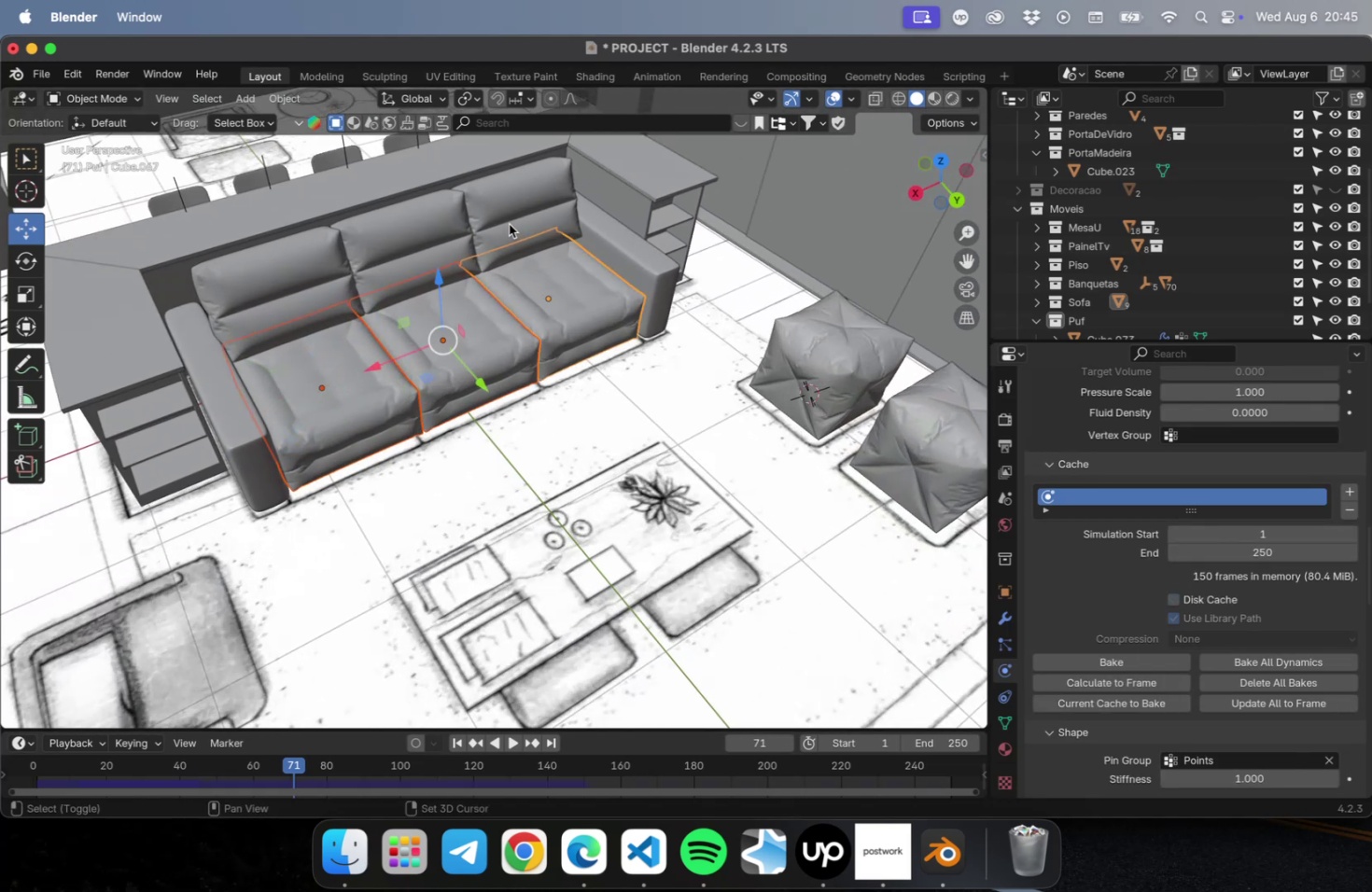 
double_click([410, 224])
 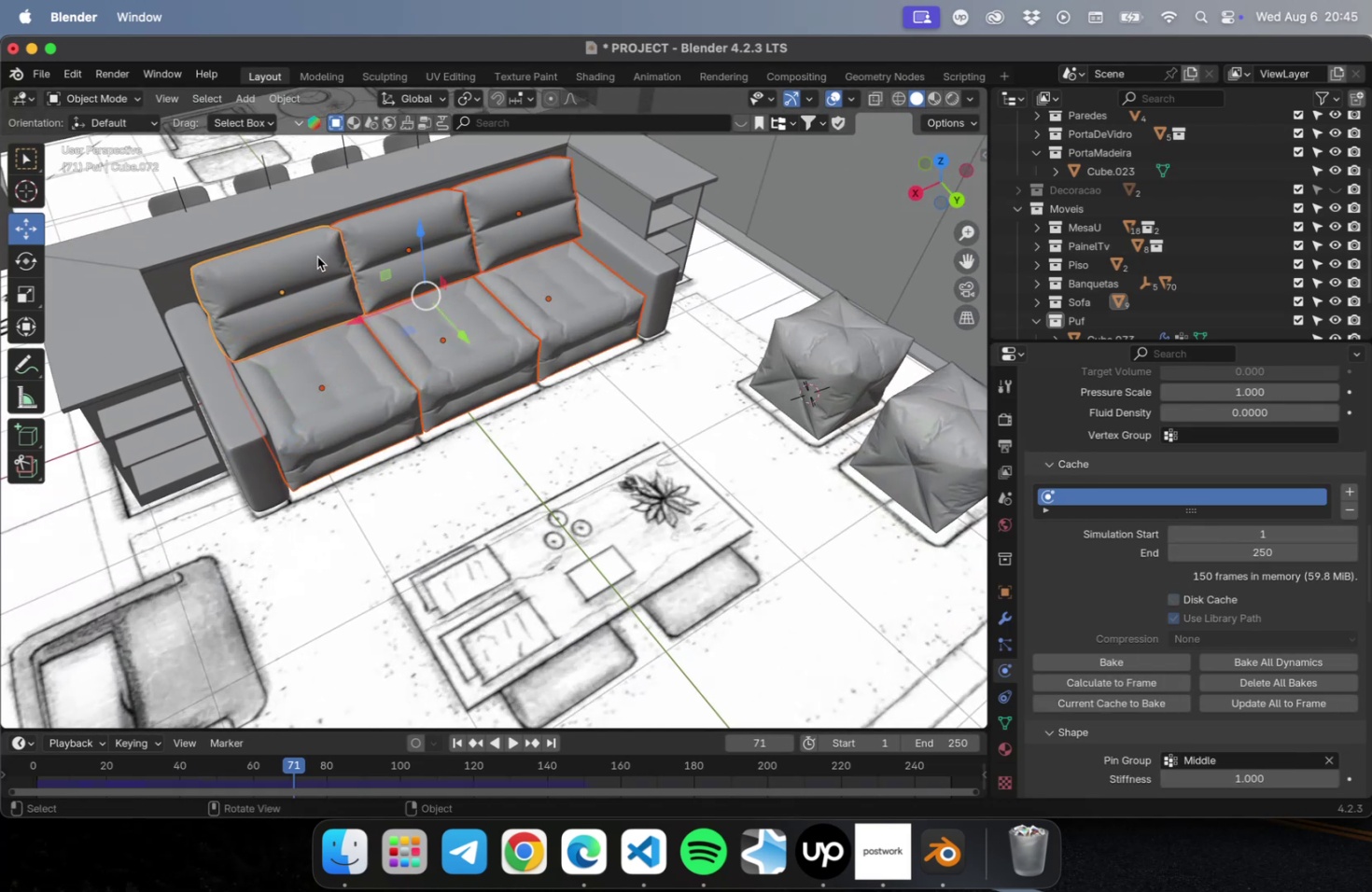 
key(NumpadDivide)
 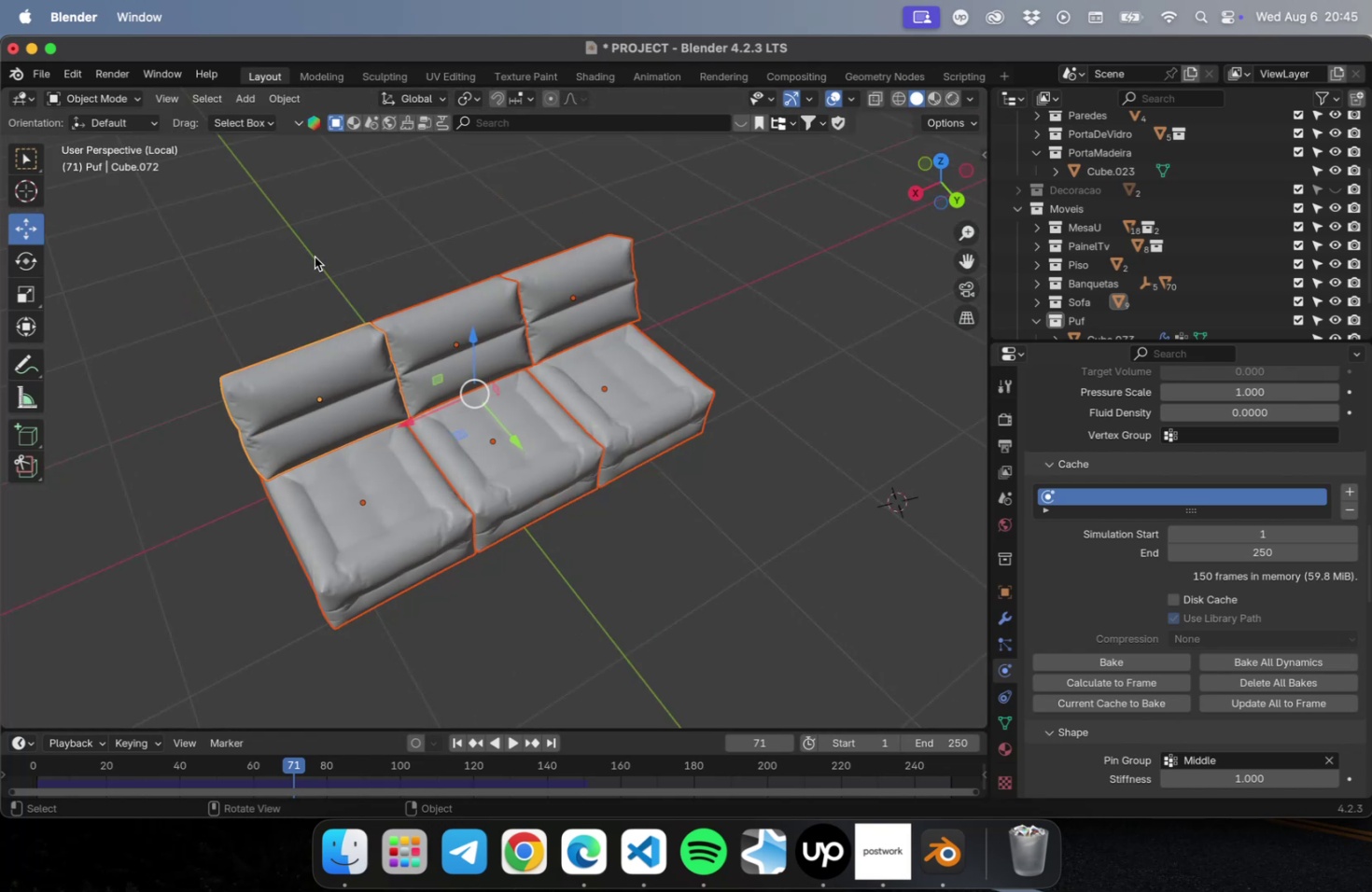 
scroll: coordinate [400, 425], scroll_direction: up, amount: 9.0
 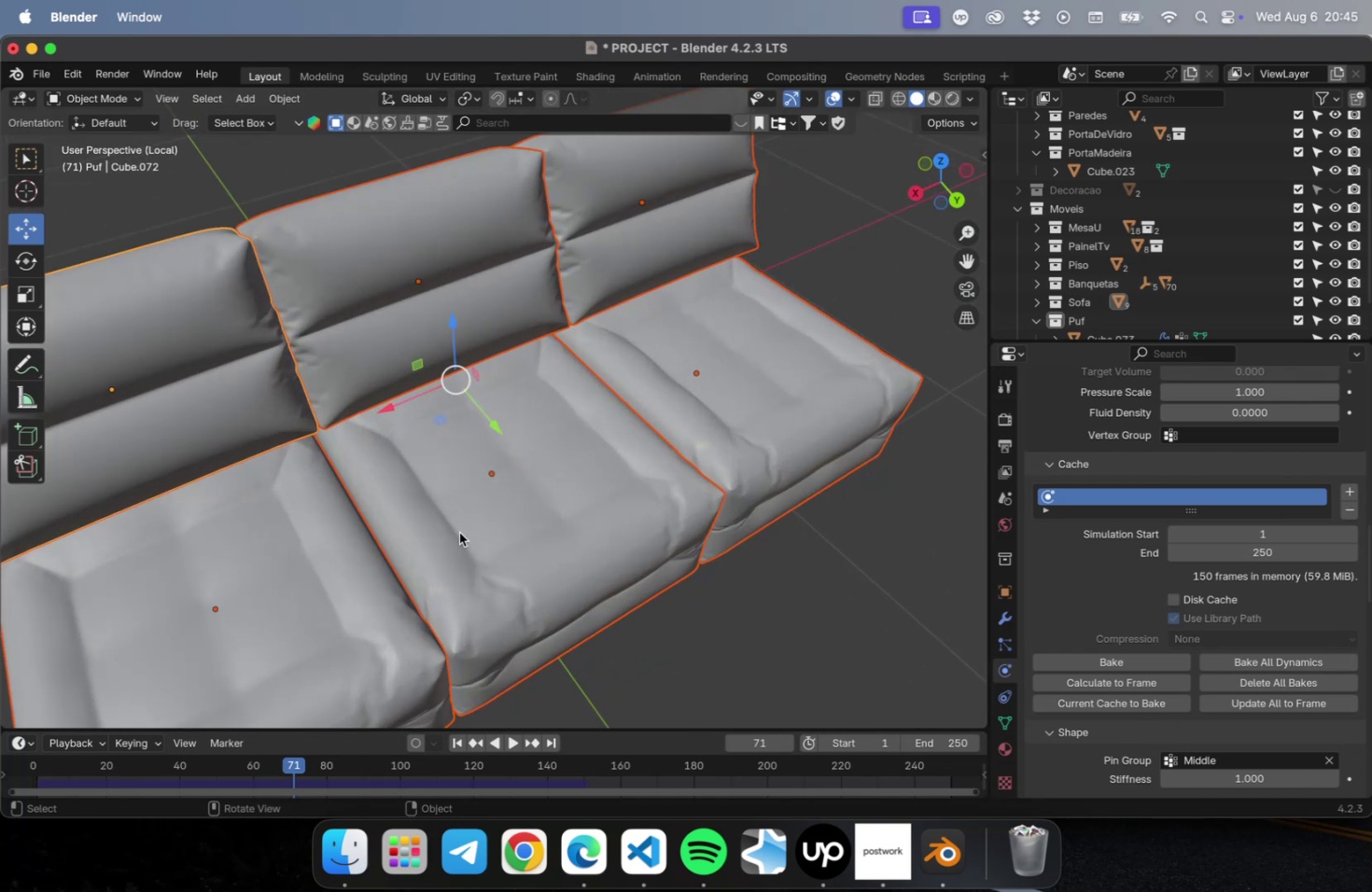 
hold_key(key=ShiftLeft, duration=0.45)
 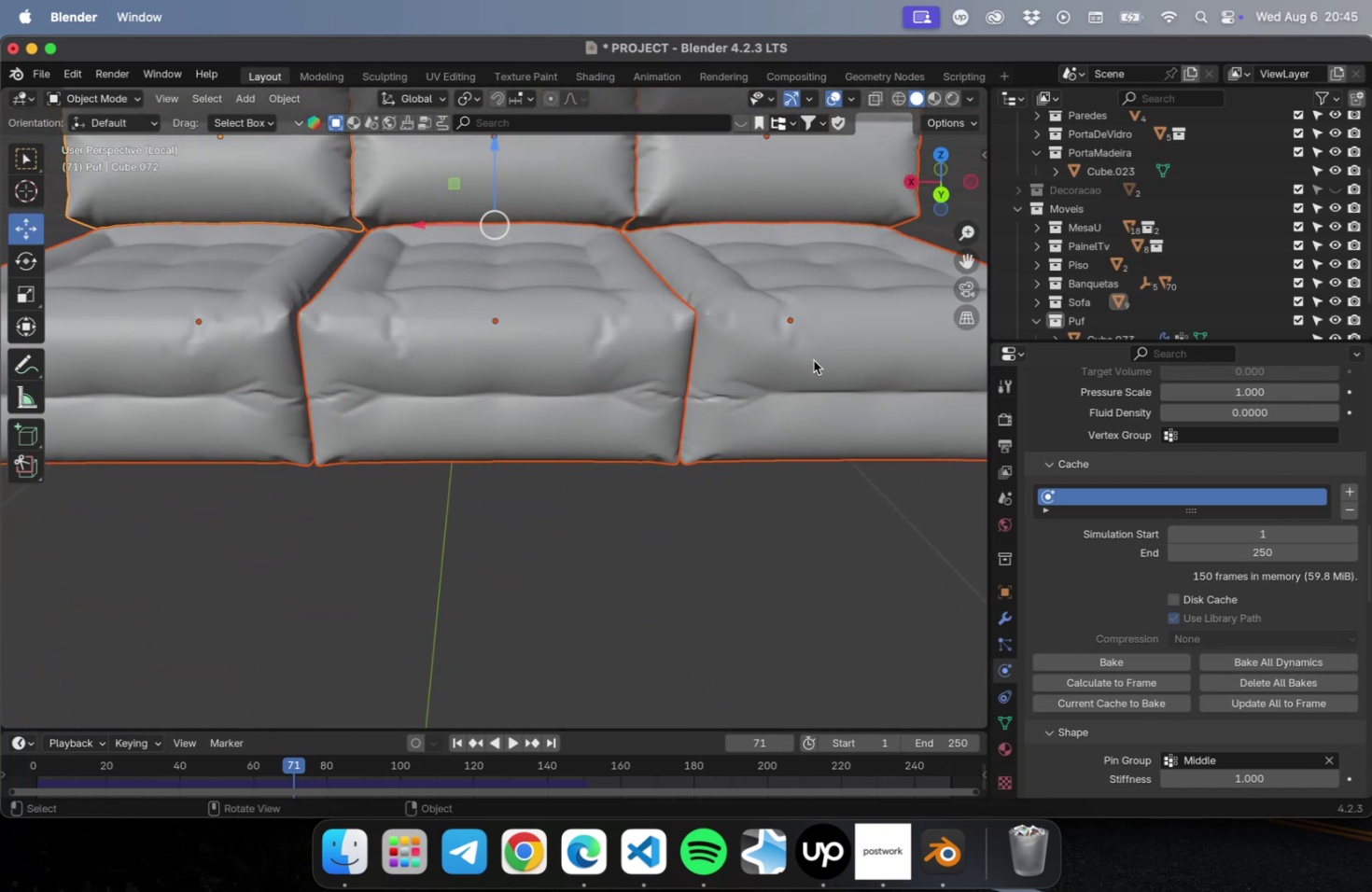 
left_click([804, 339])
 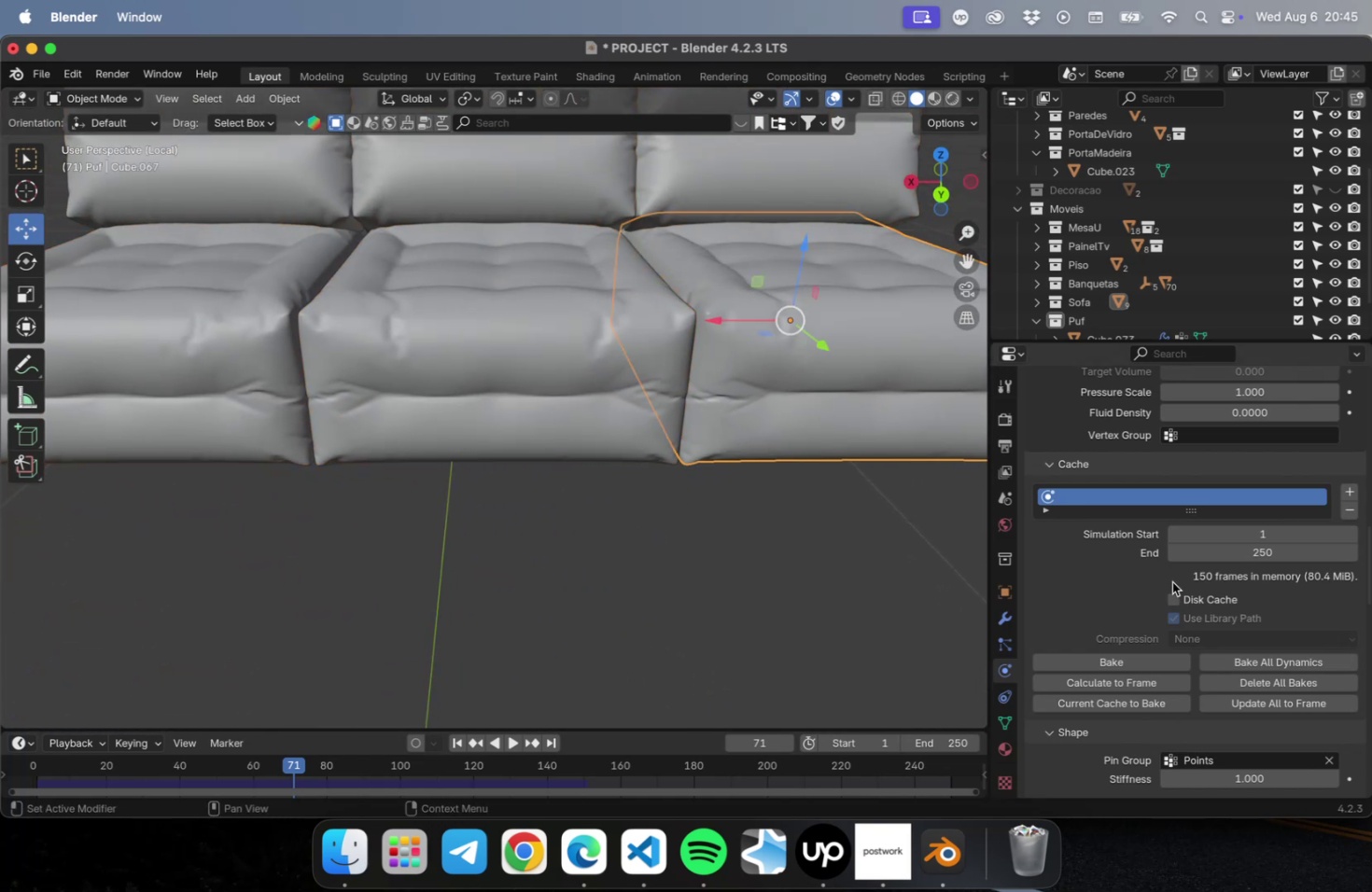 
scroll: coordinate [1197, 542], scroll_direction: up, amount: 19.0
 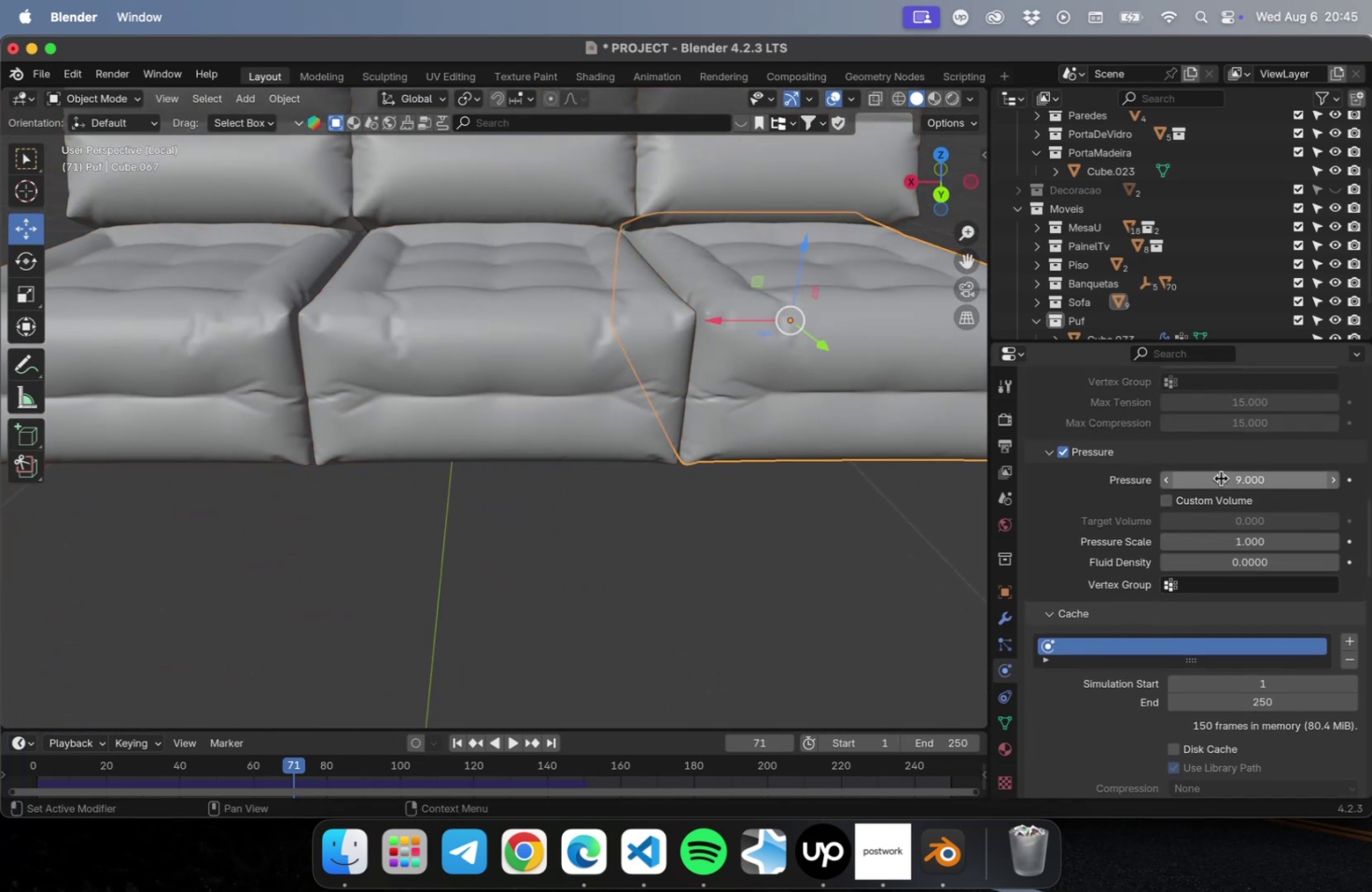 
left_click([1220, 477])
 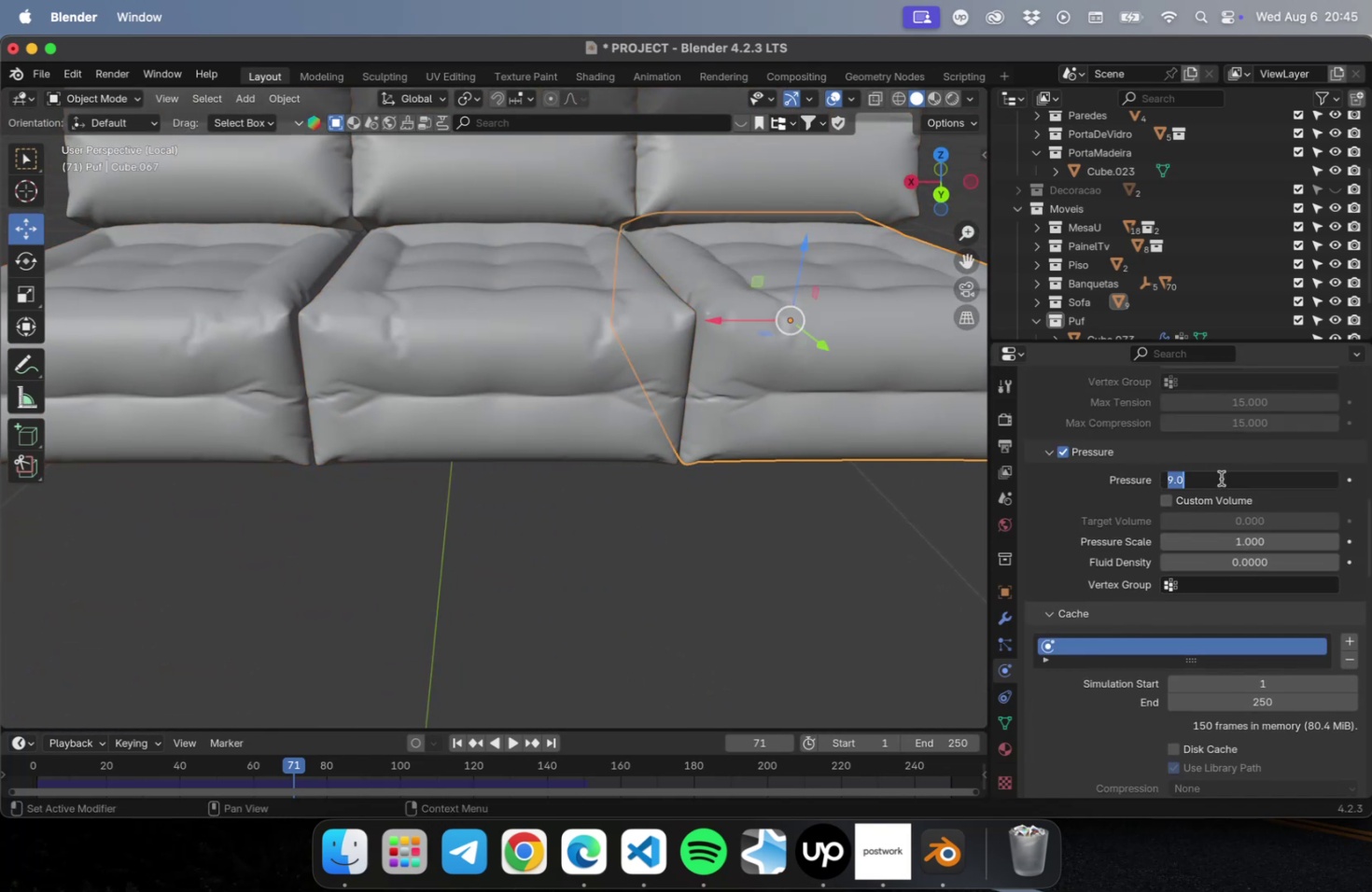 
key(2)
 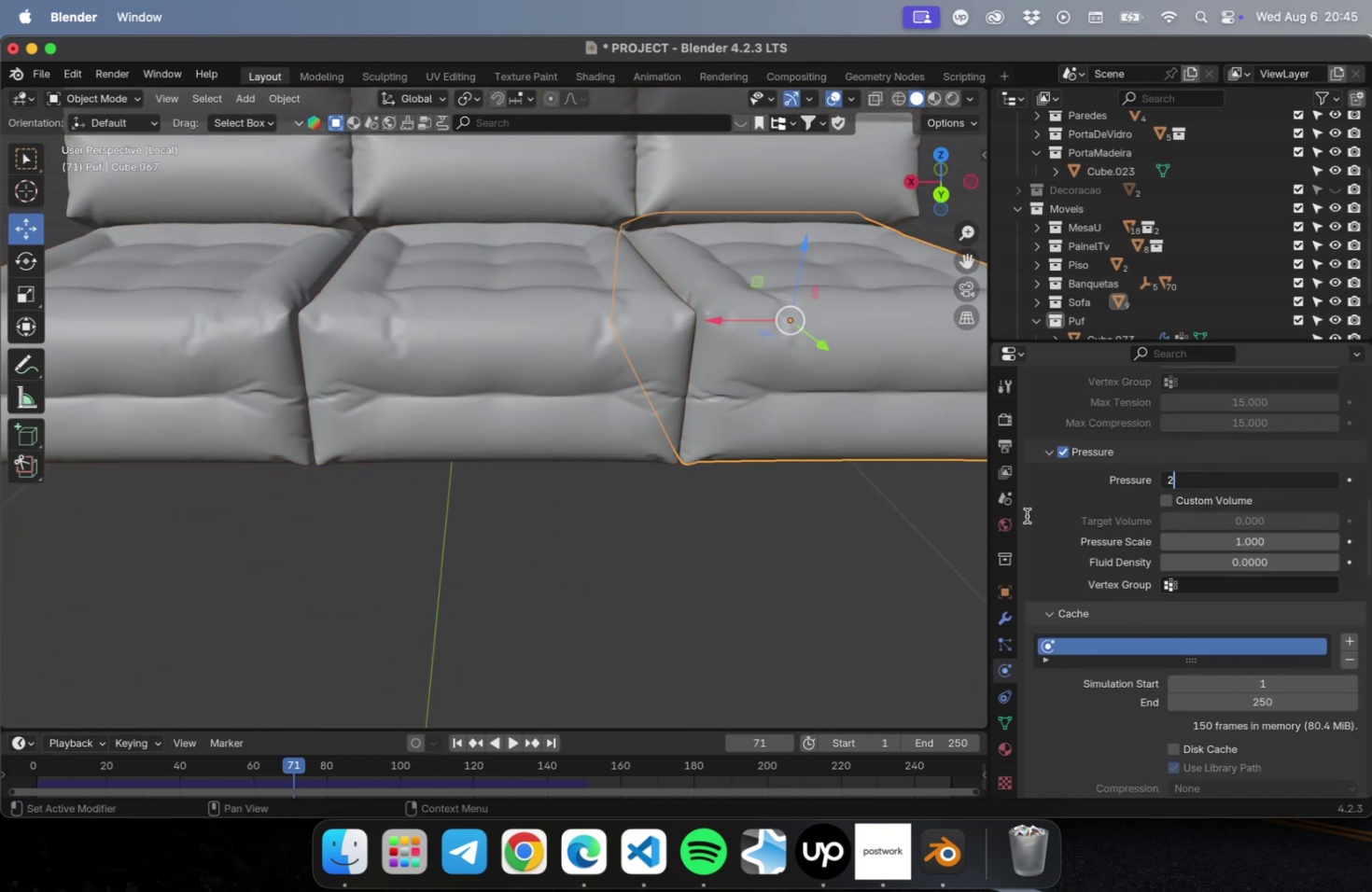 
left_click([1055, 510])
 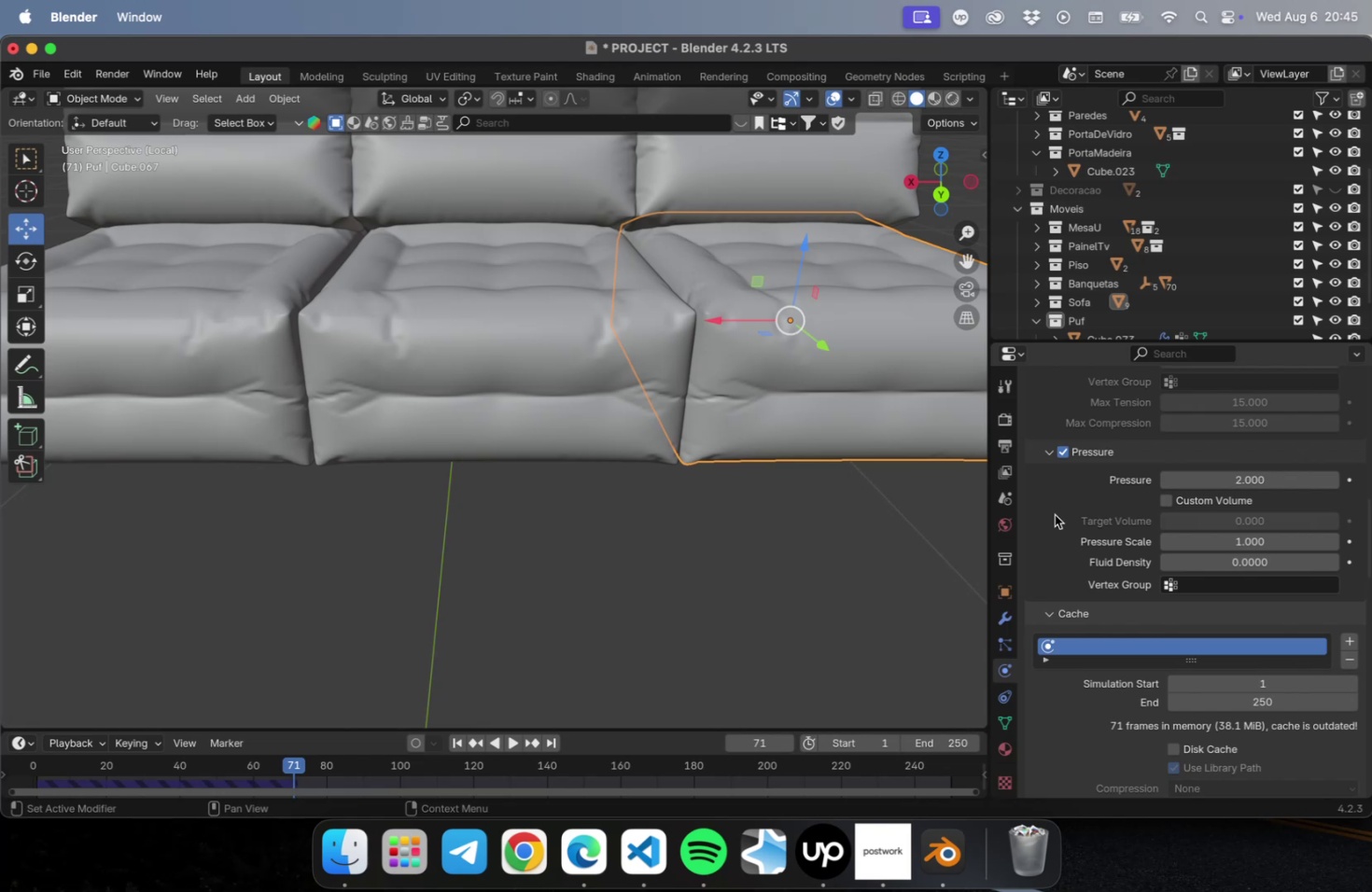 
left_click([1249, 700])
 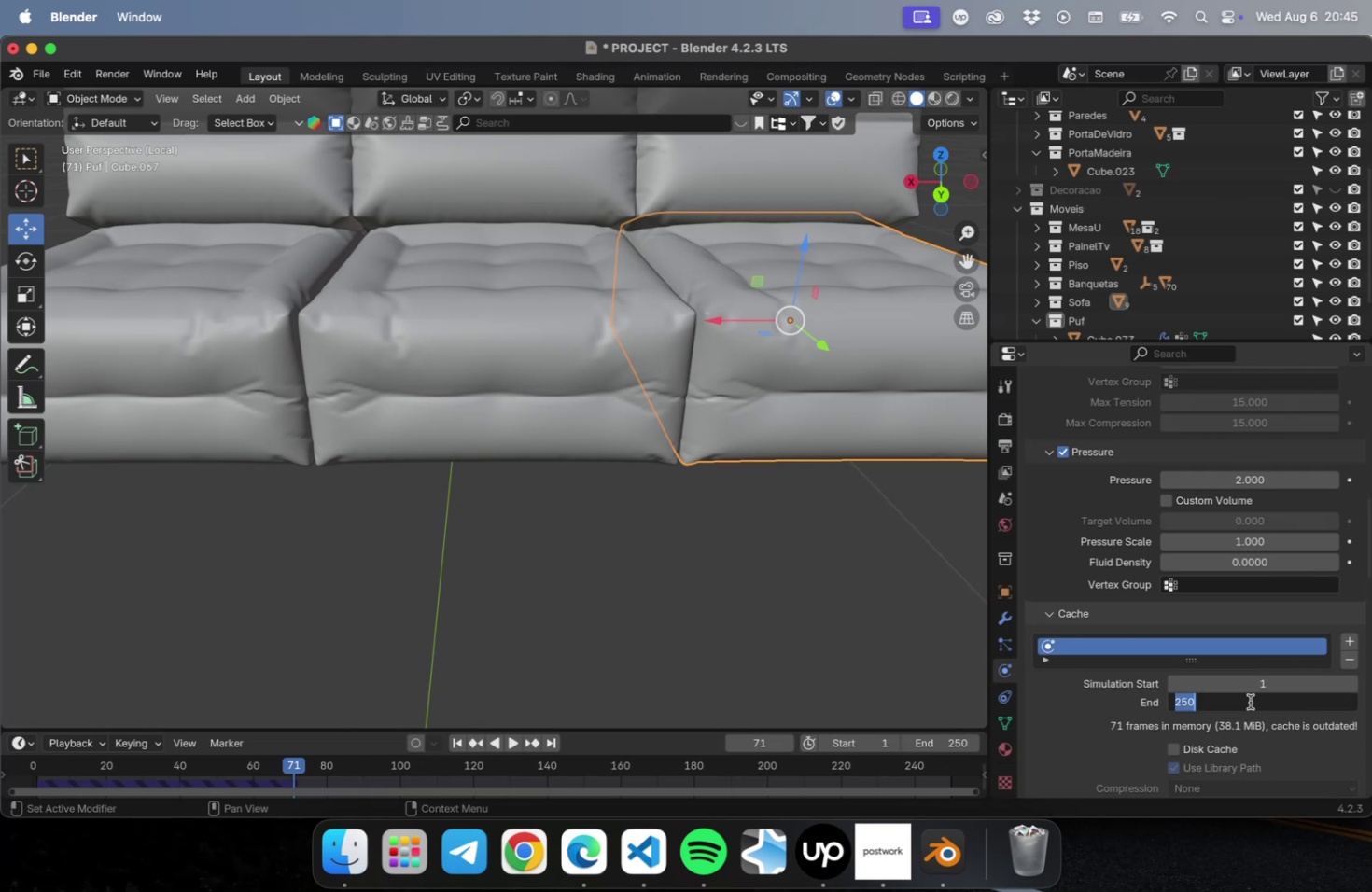 
type(50)
 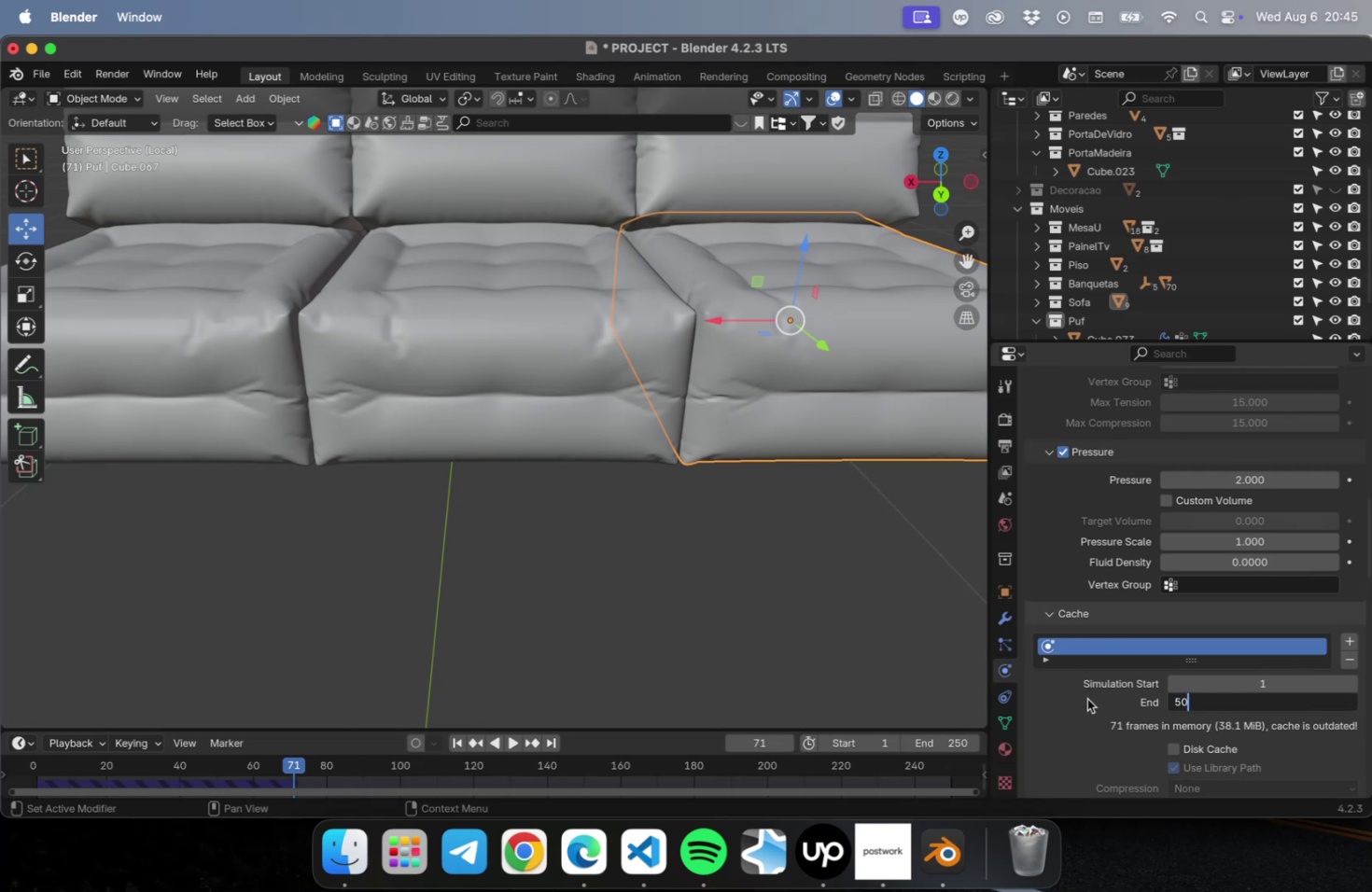 
scroll: coordinate [1082, 704], scroll_direction: down, amount: 9.0
 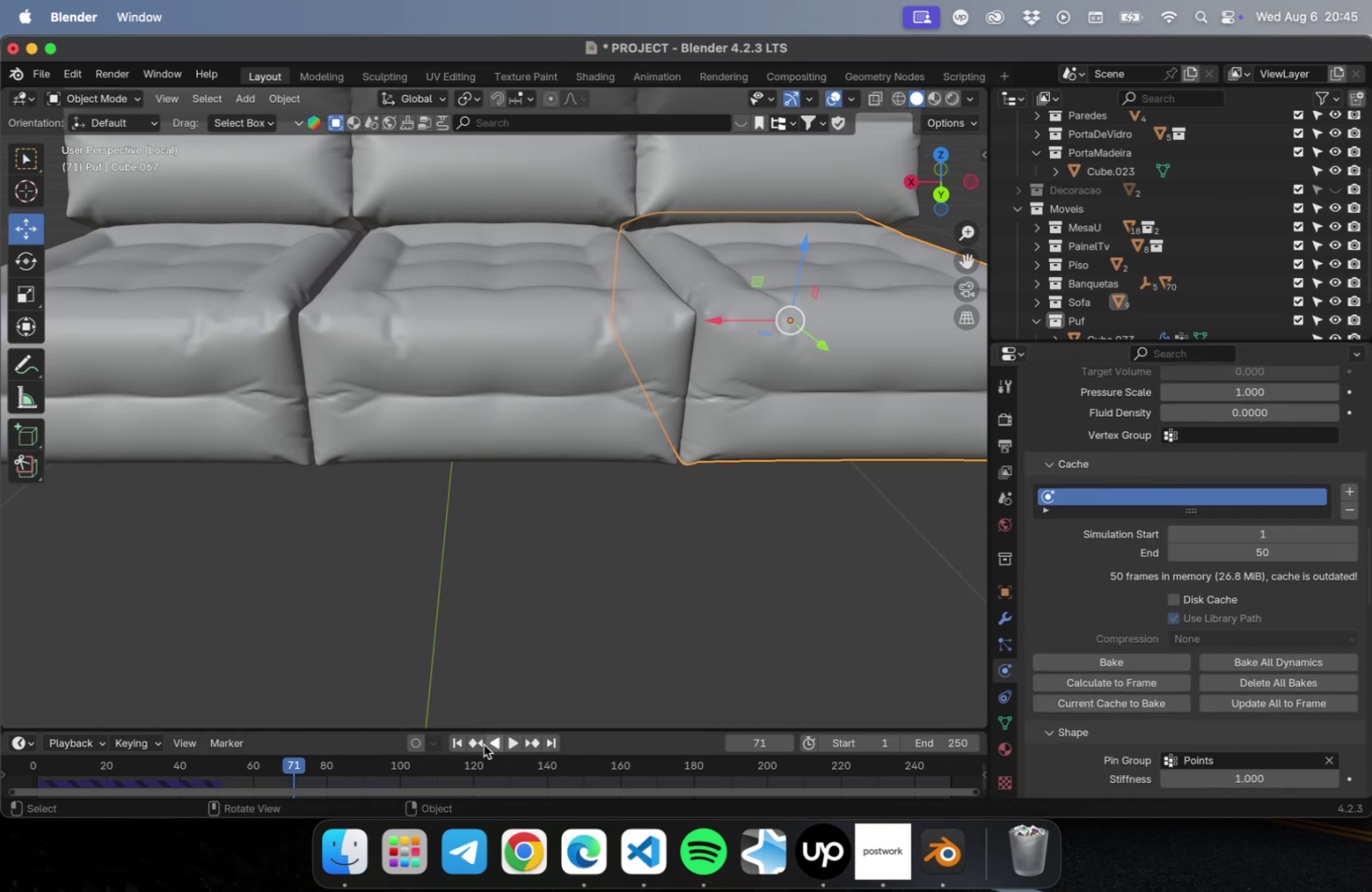 
left_click([455, 742])
 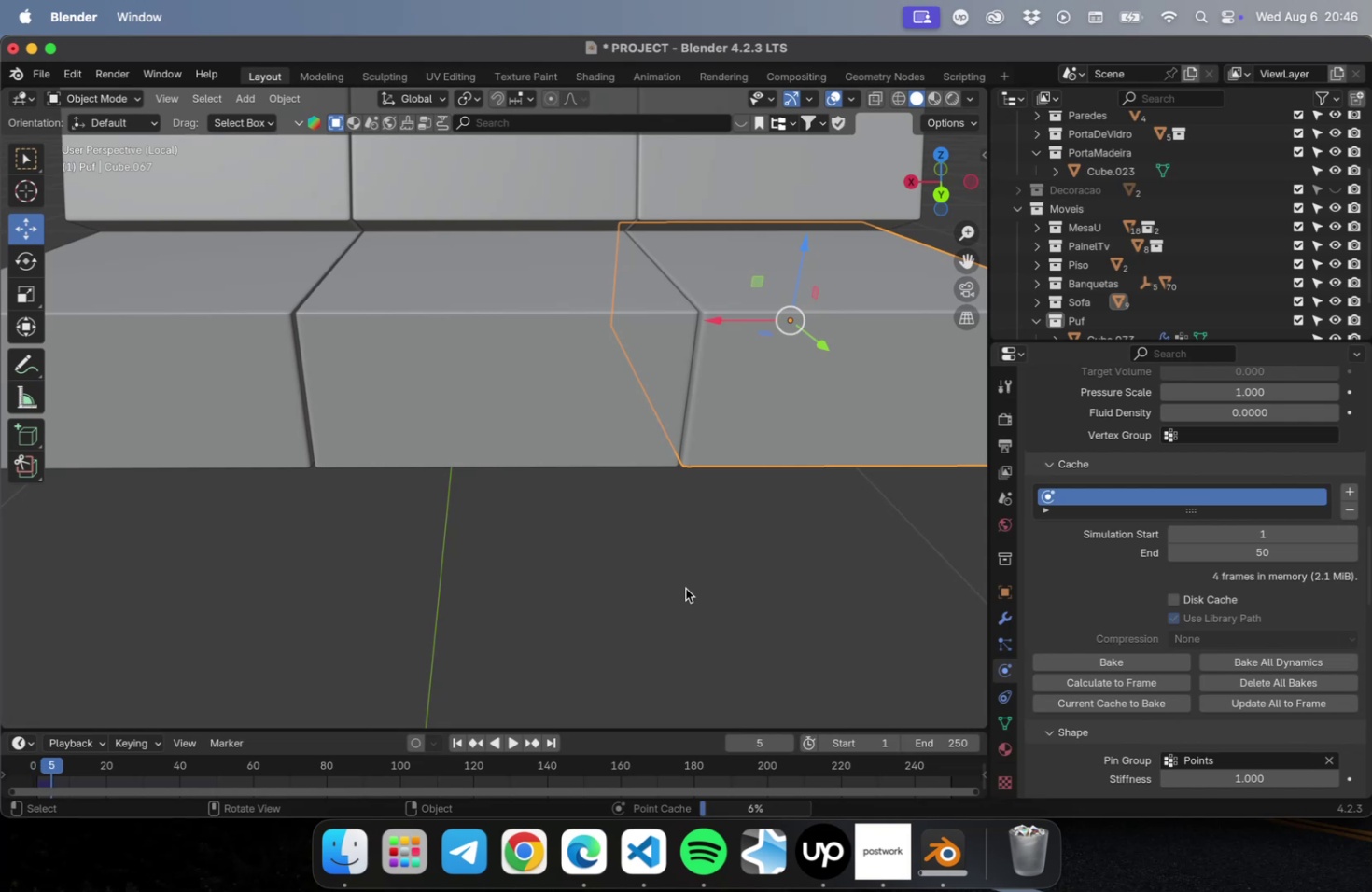 
left_click([890, 871])
 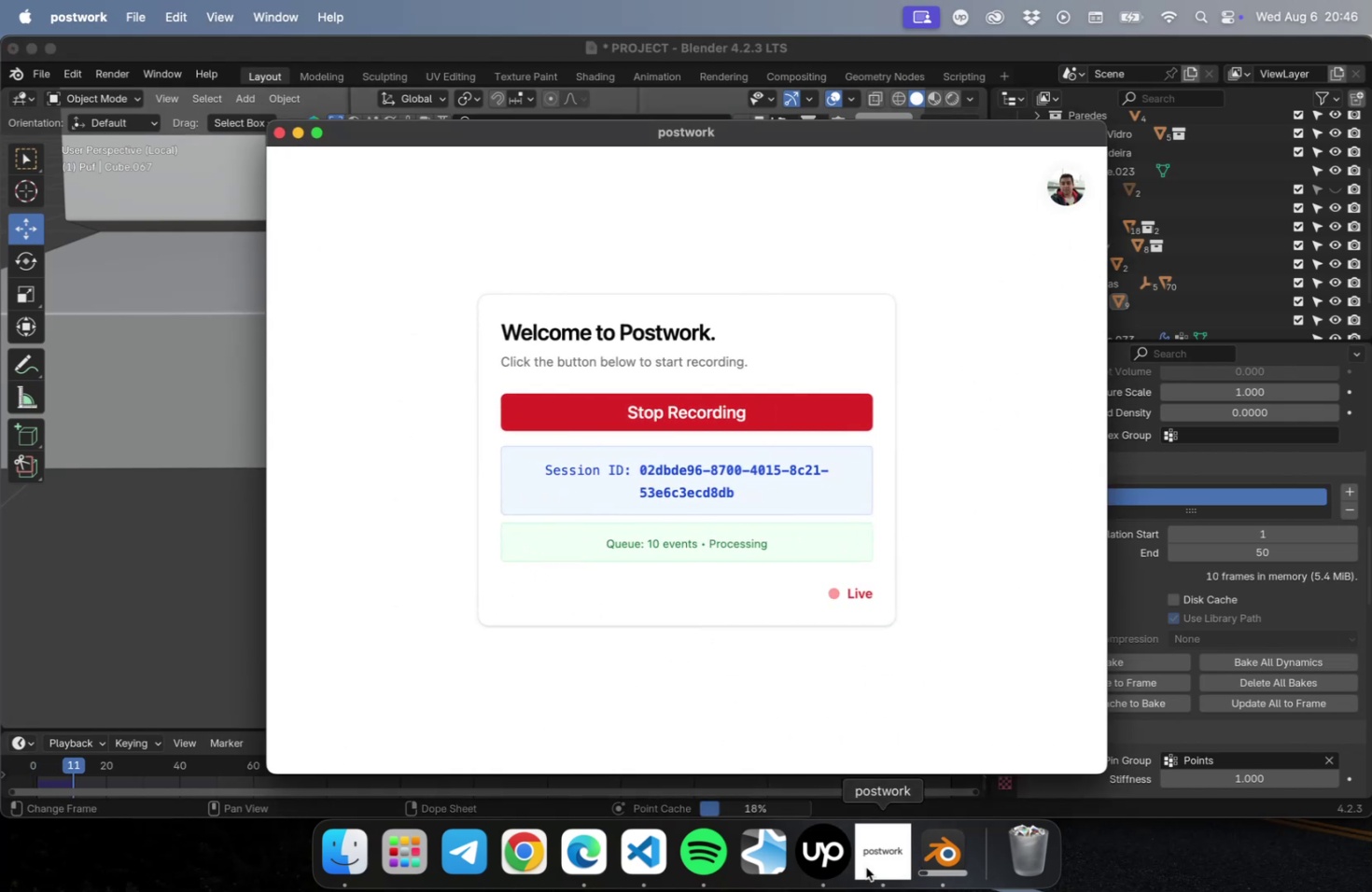 
left_click([811, 858])
 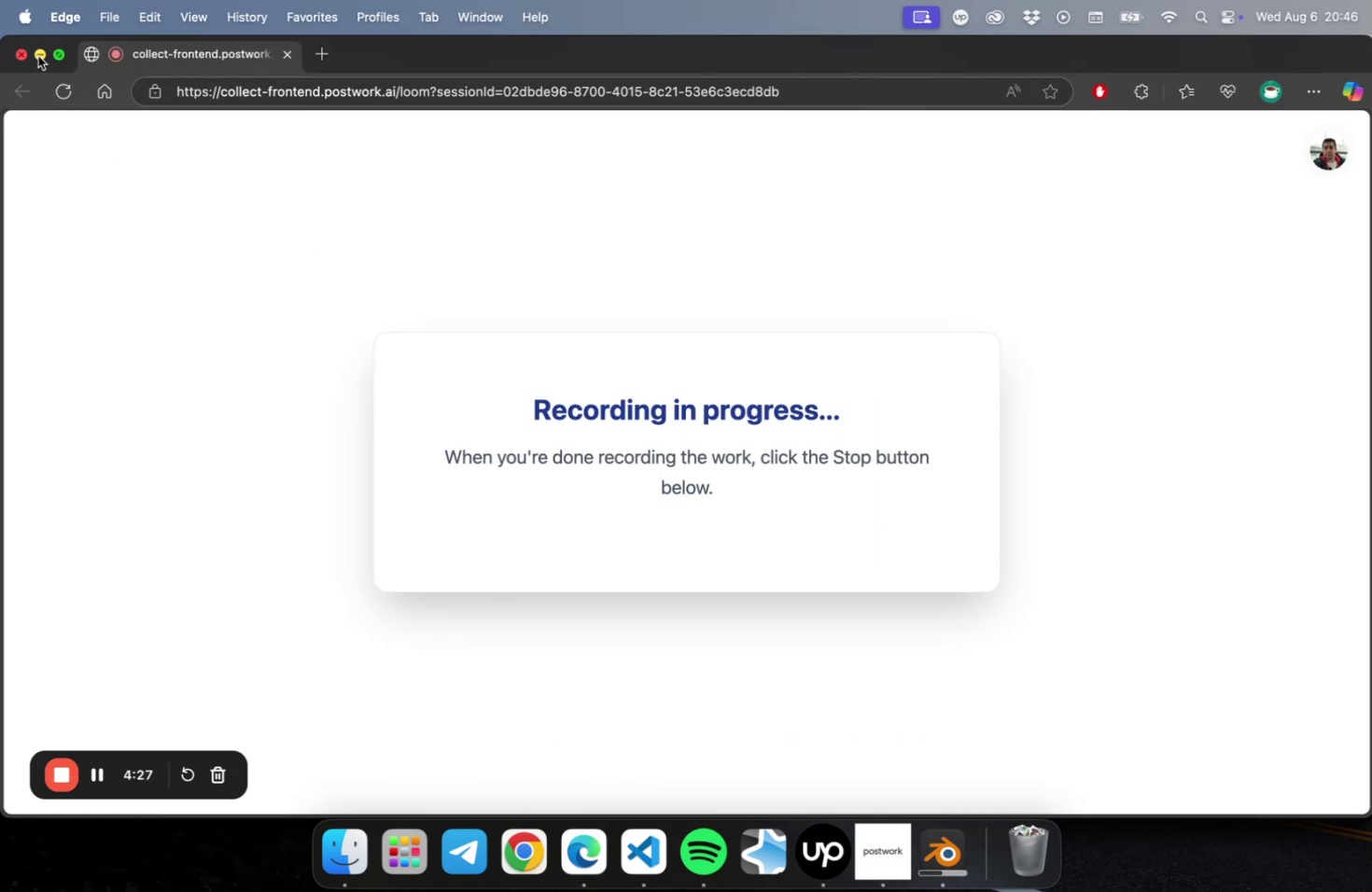 
wait(6.72)
 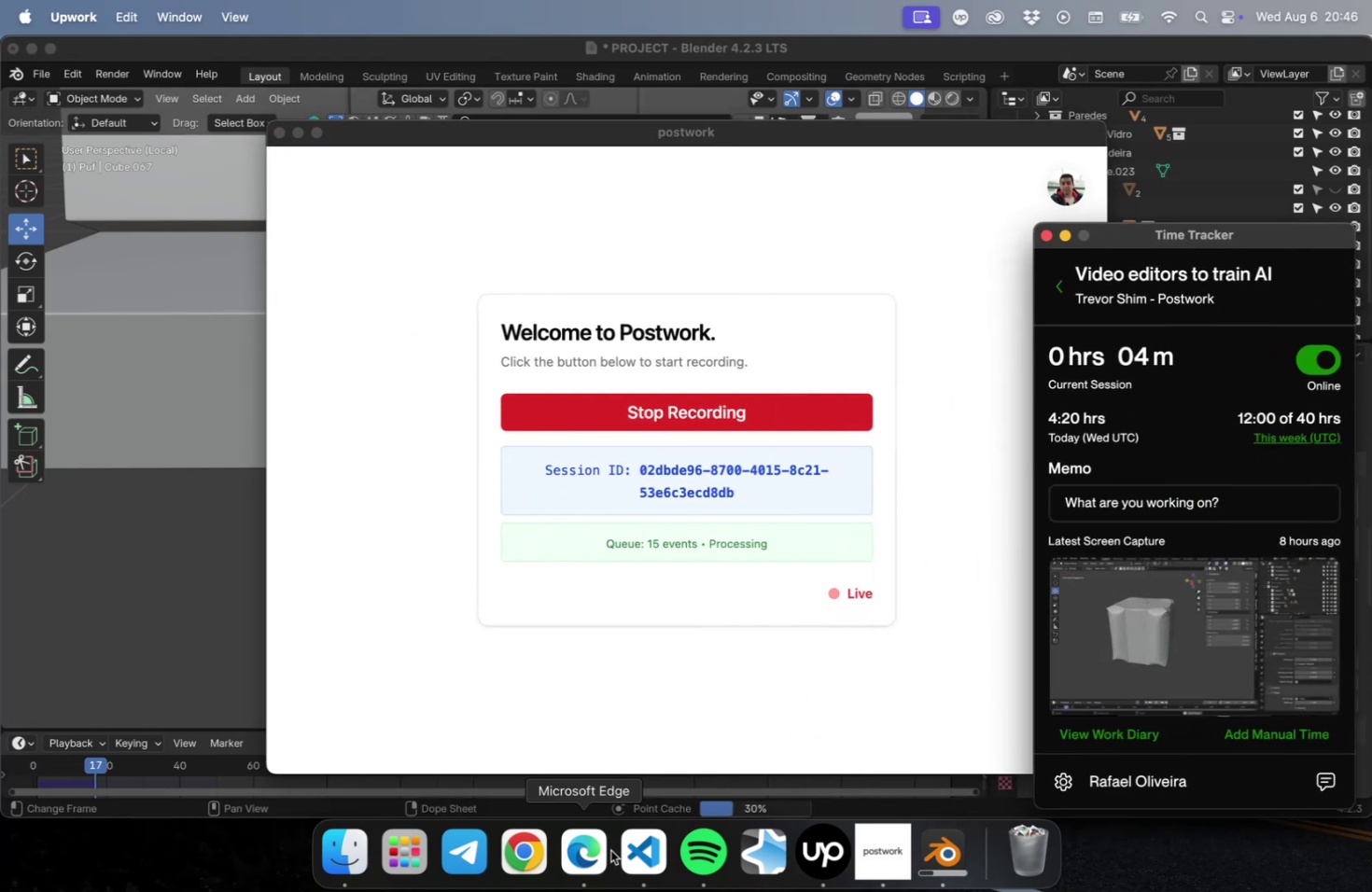 
left_click([298, 133])
 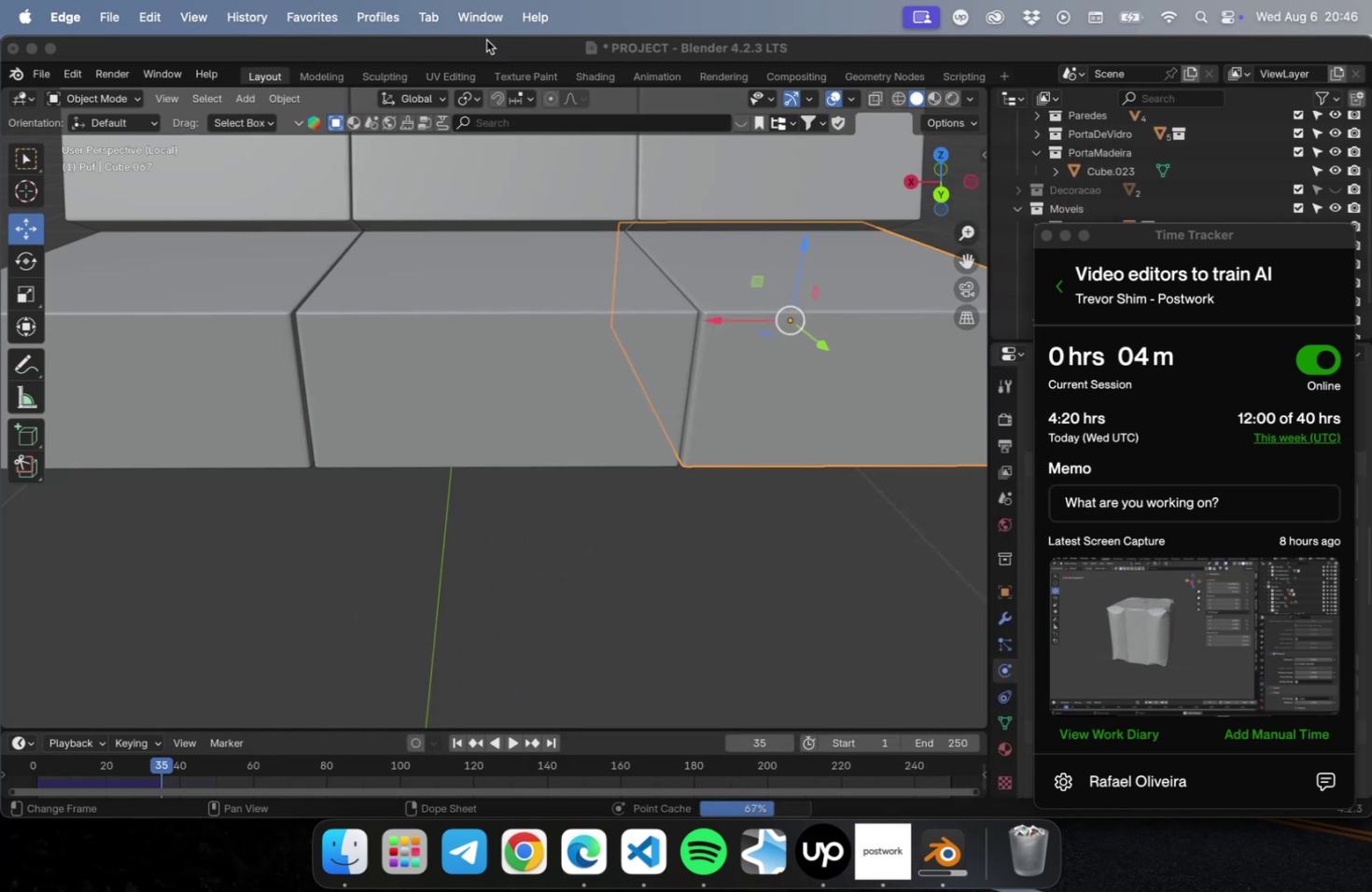 
left_click([486, 40])
 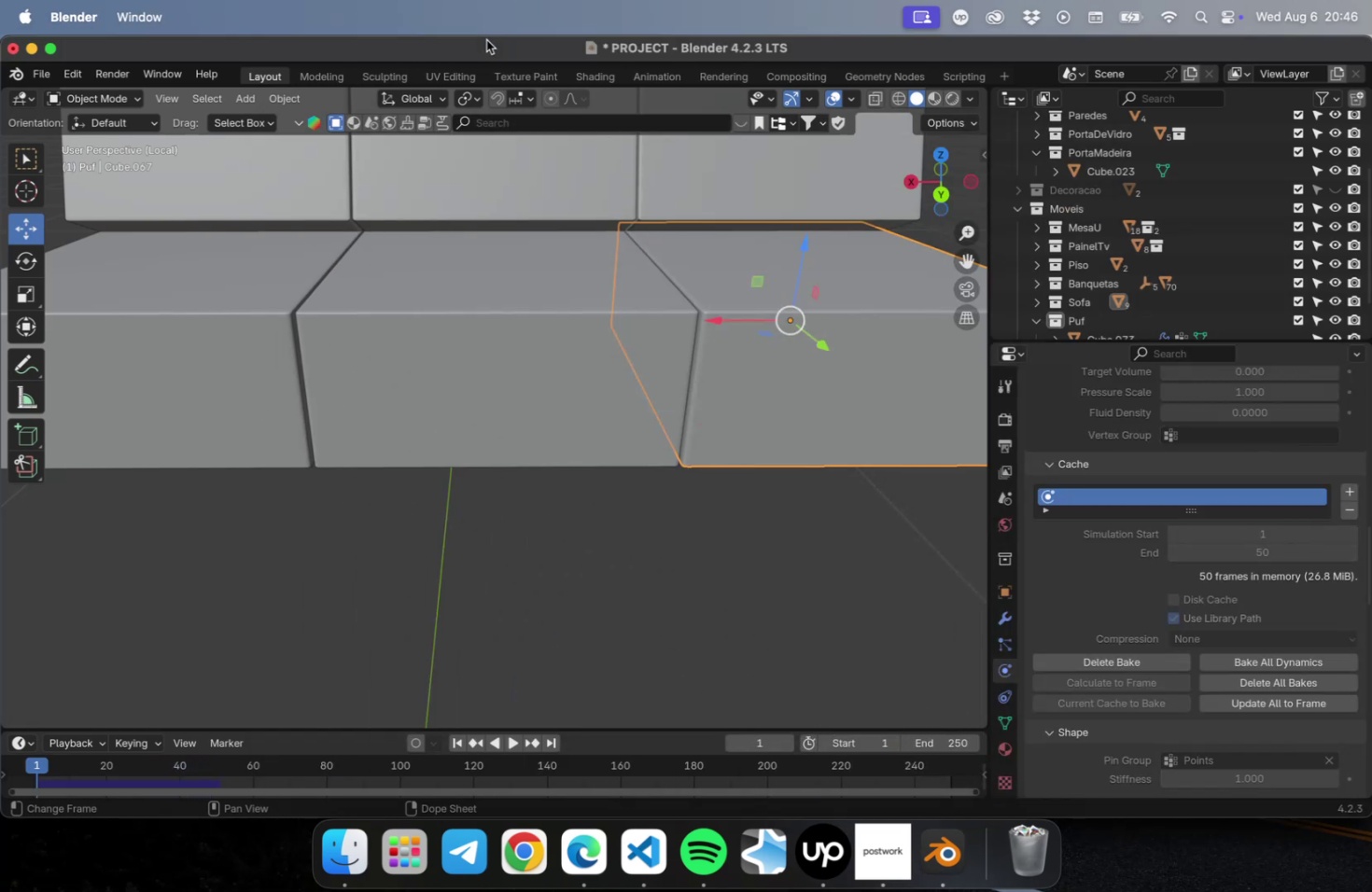 
wait(10.58)
 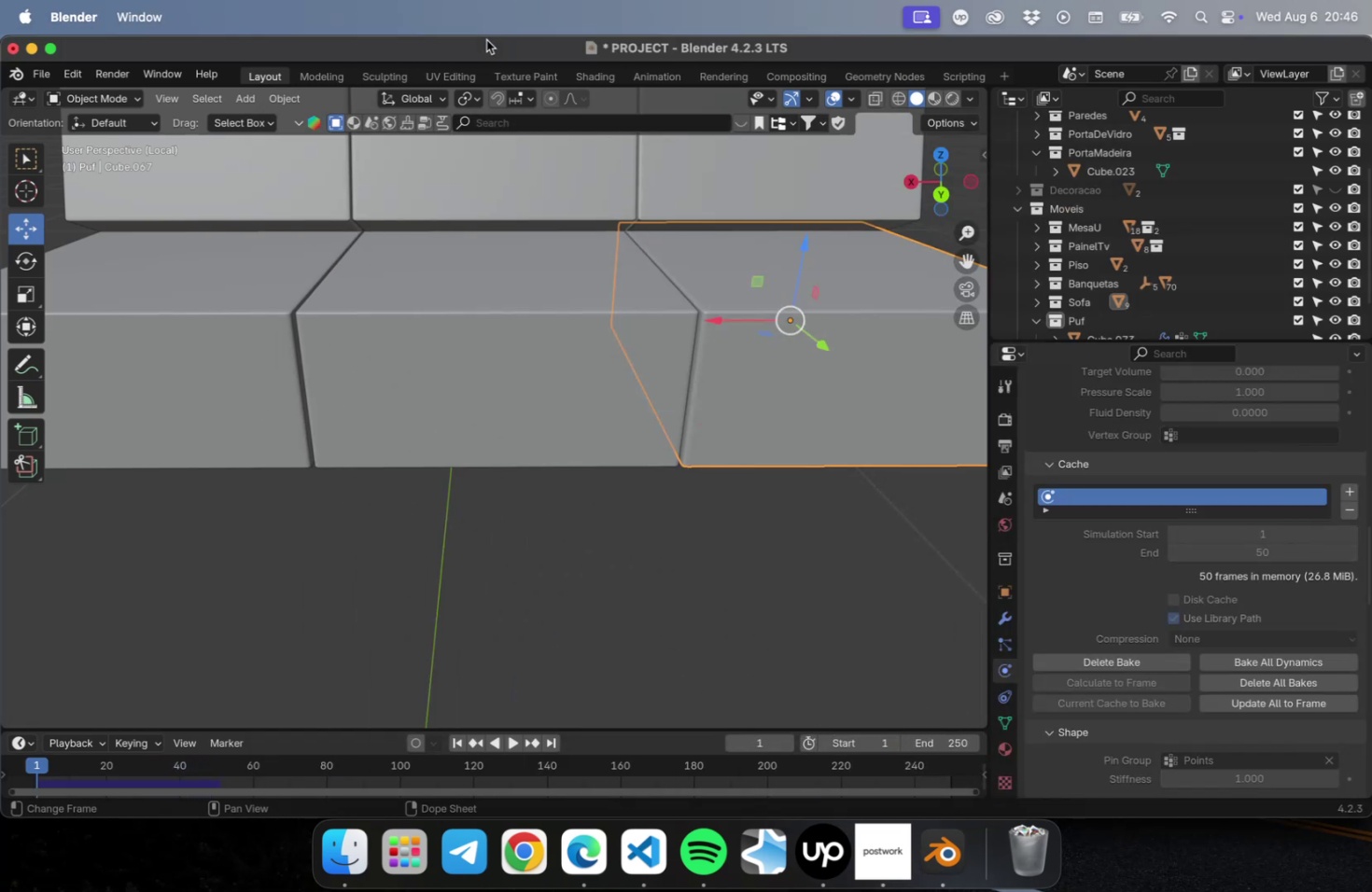 
left_click([254, 761])
 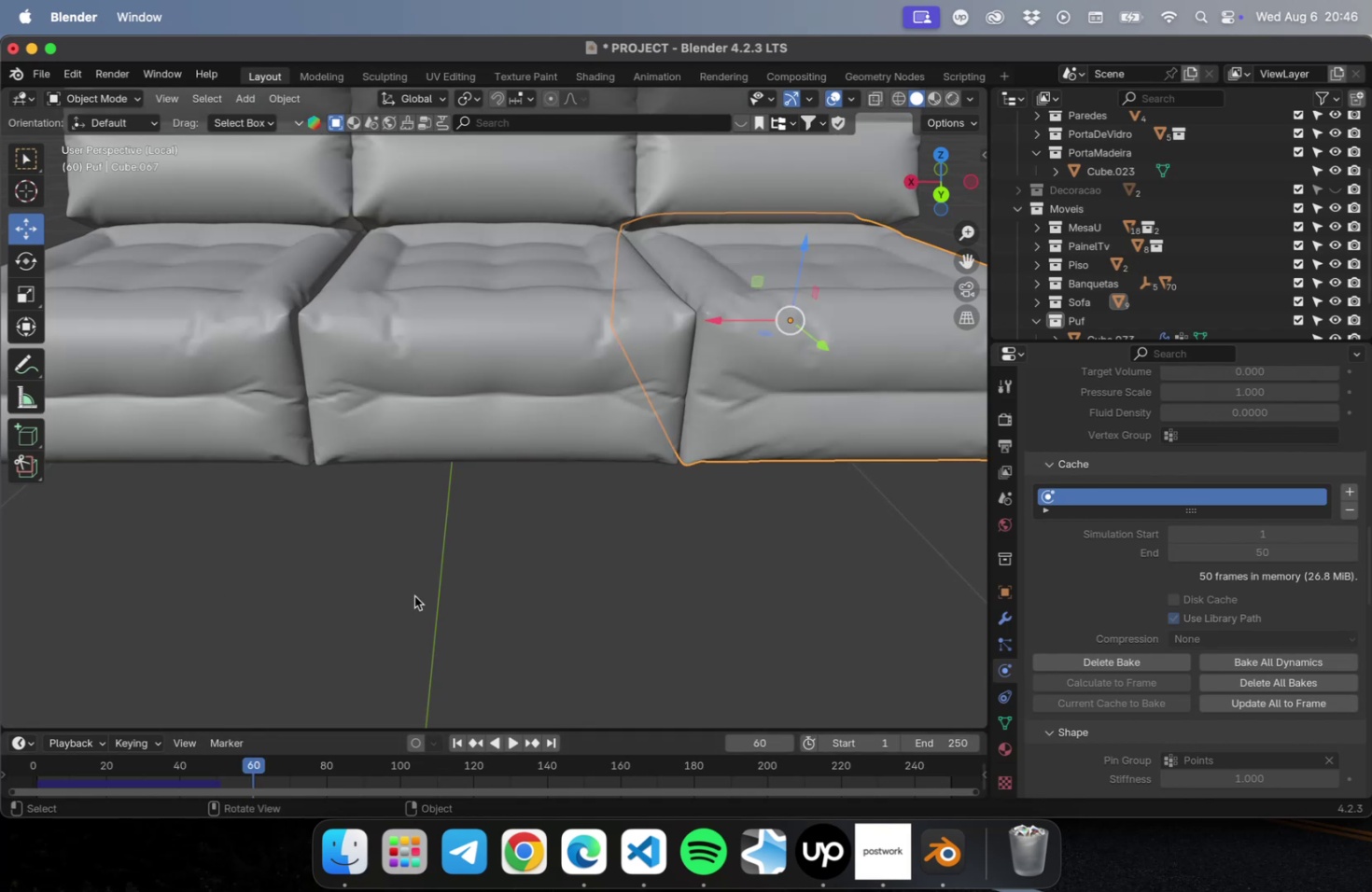 
scroll: coordinate [533, 476], scroll_direction: down, amount: 2.0
 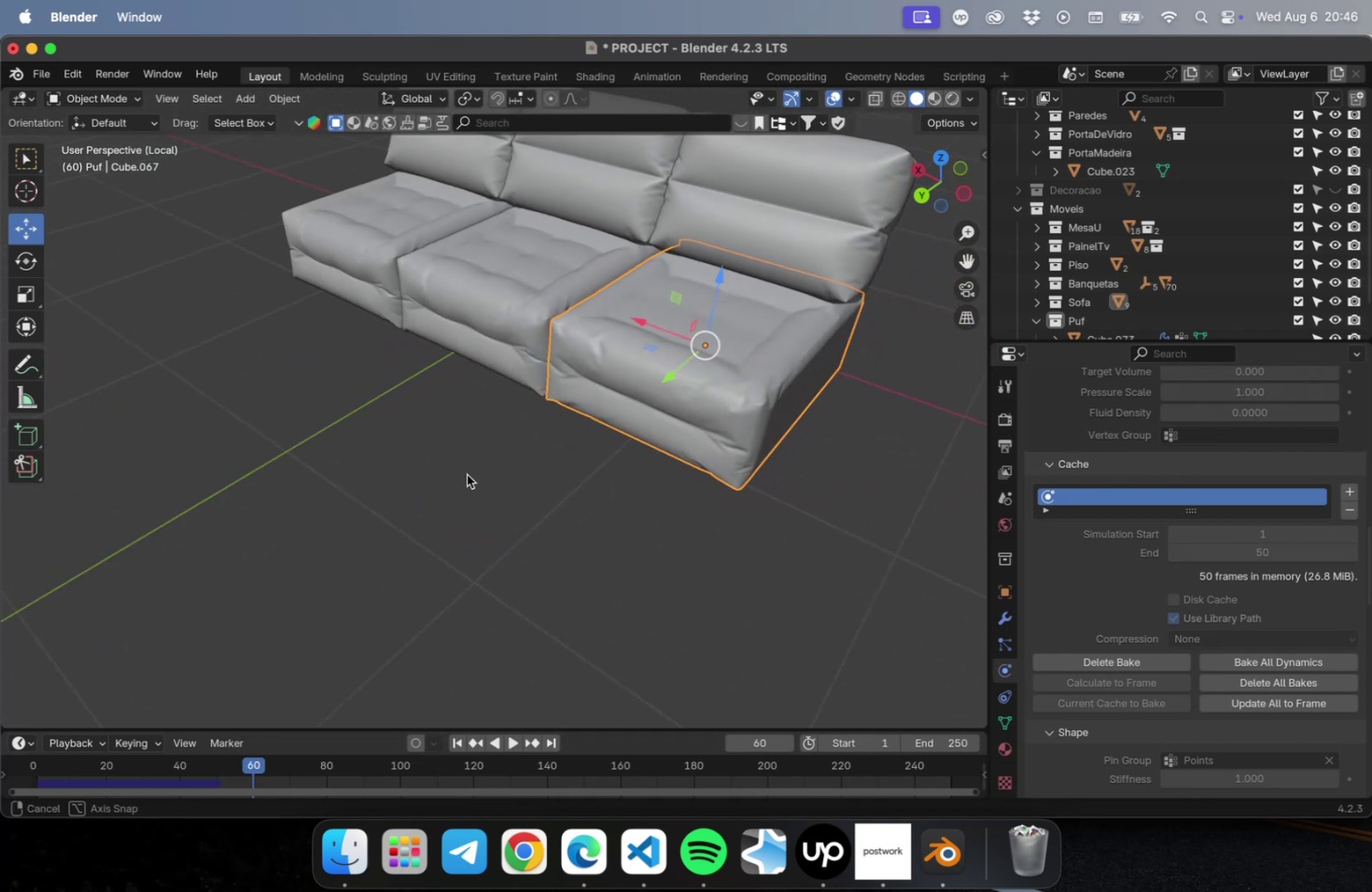 
scroll: coordinate [1249, 585], scroll_direction: up, amount: 23.0
 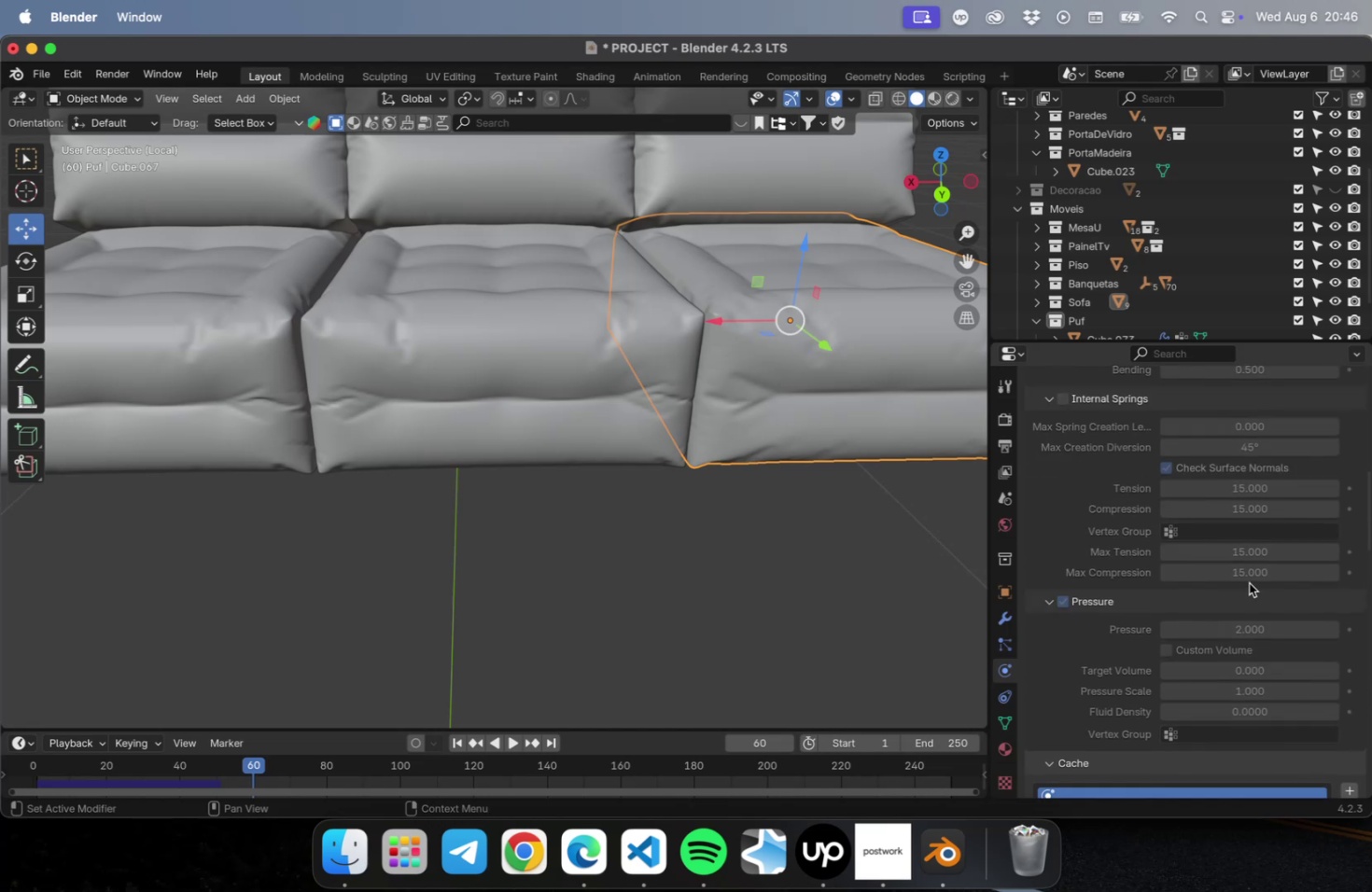 
scroll: coordinate [1245, 584], scroll_direction: down, amount: 30.0
 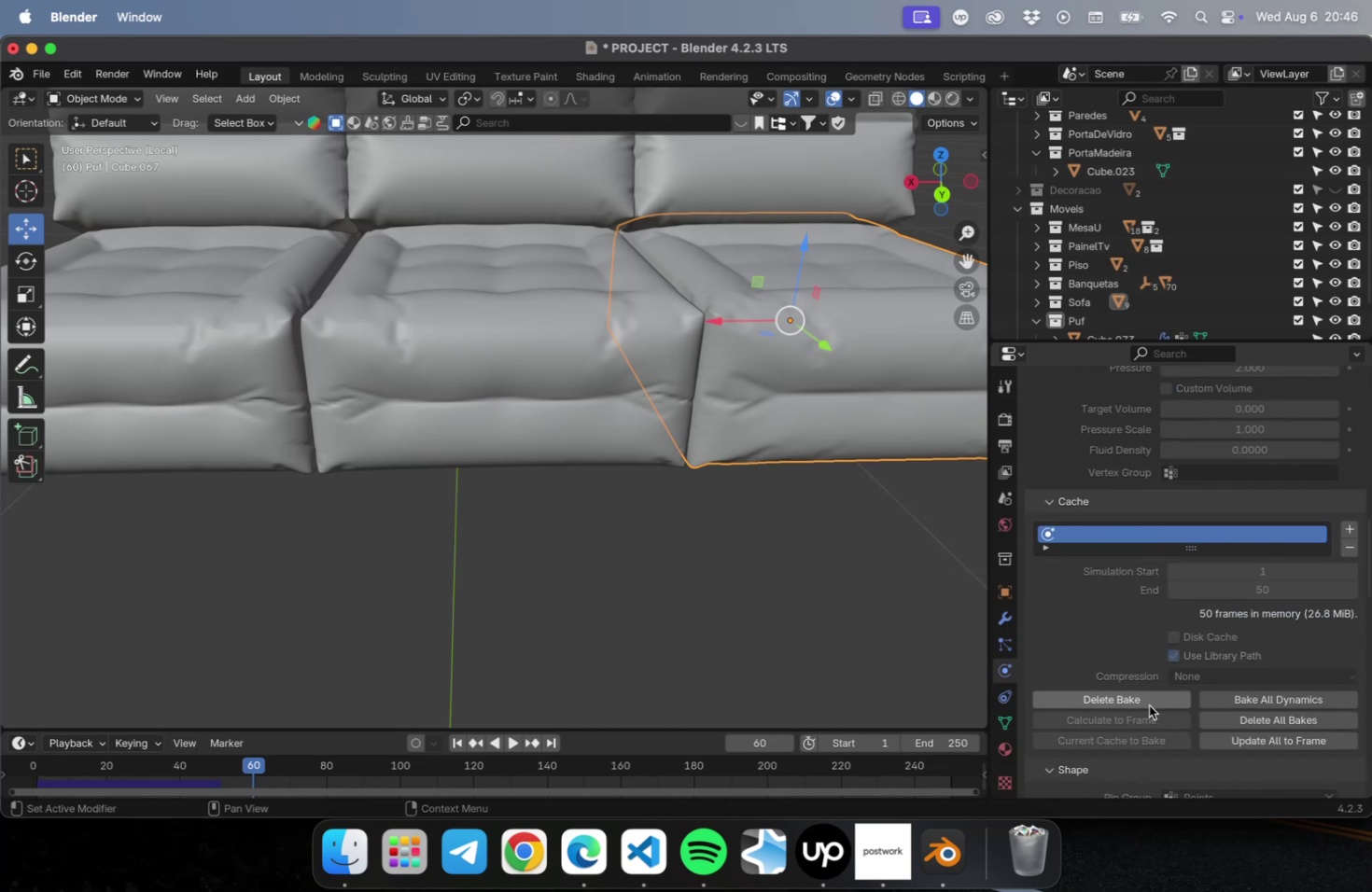 
left_click([1145, 695])
 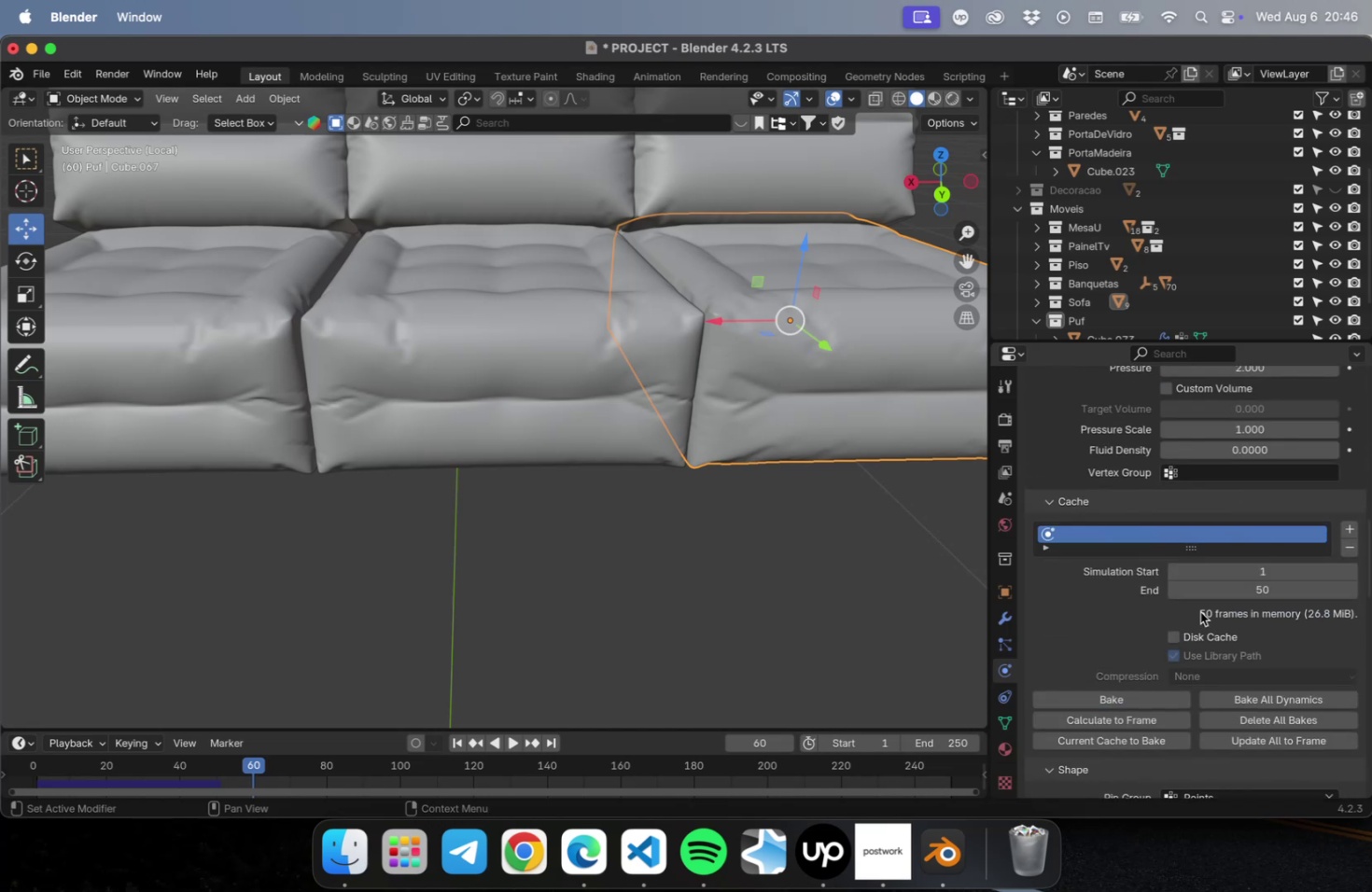 
scroll: coordinate [1197, 604], scroll_direction: up, amount: 11.0
 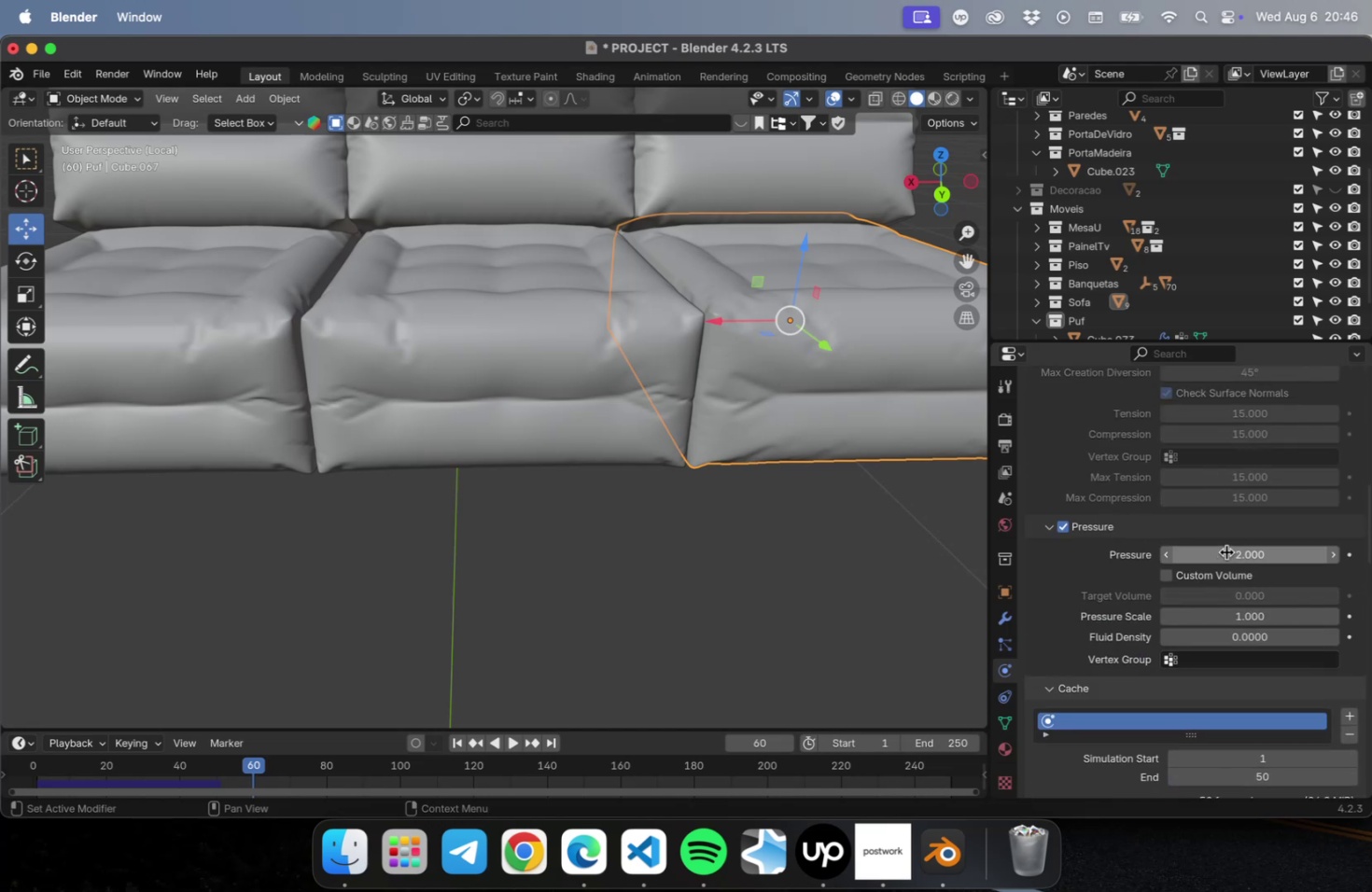 
left_click([1225, 551])
 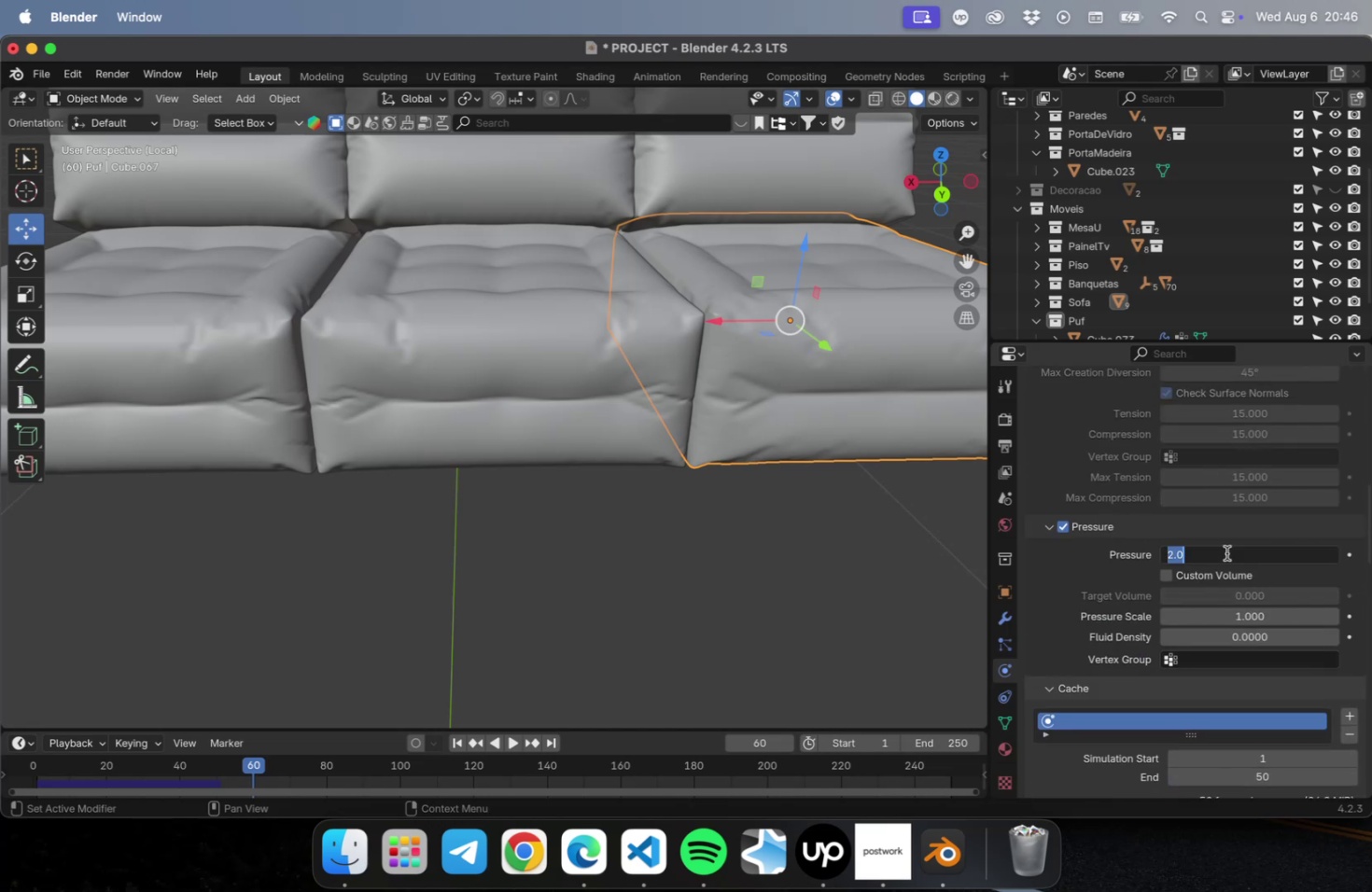 
key(1)
 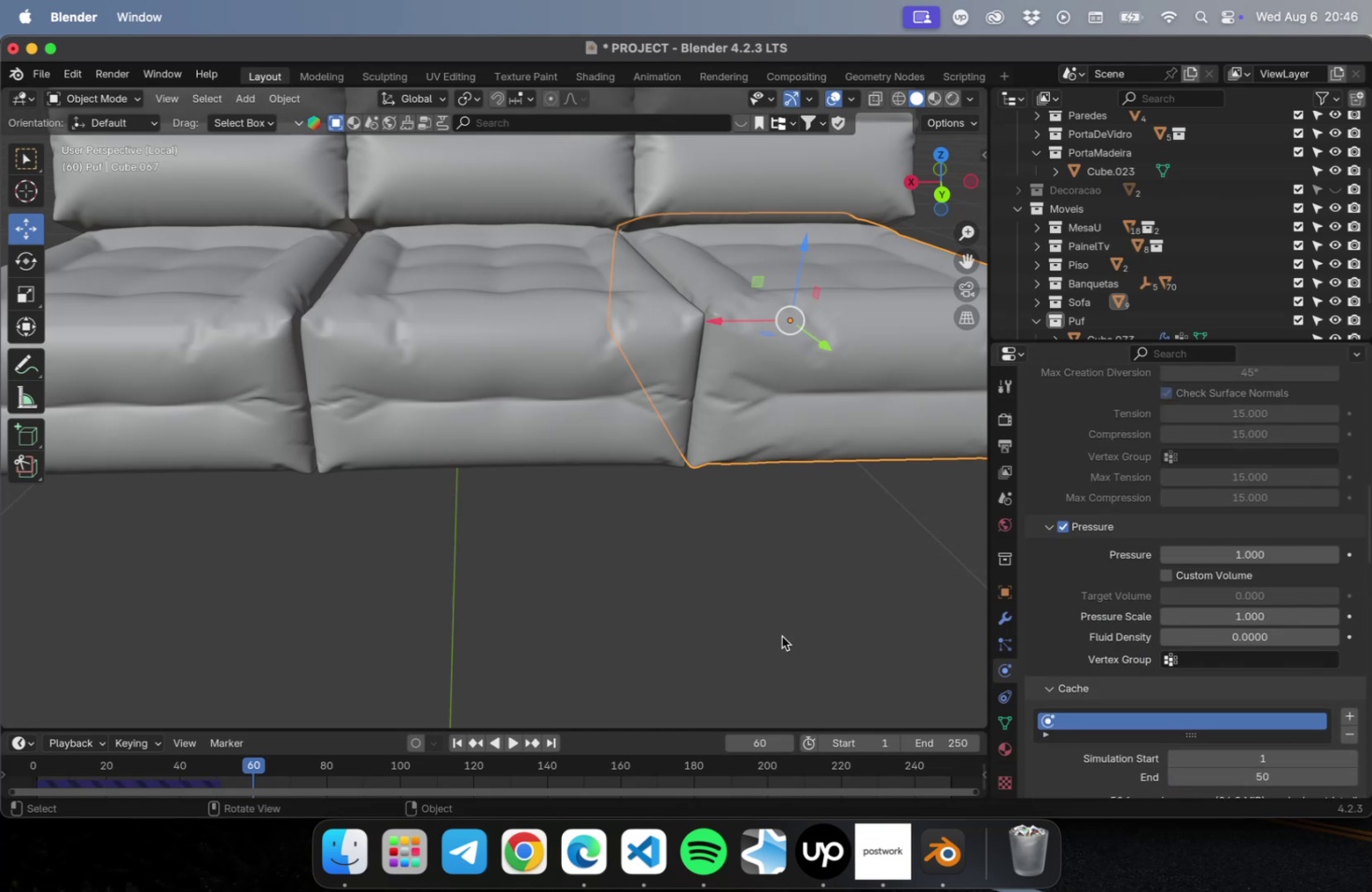 
hold_key(key=ShiftLeft, duration=0.84)
 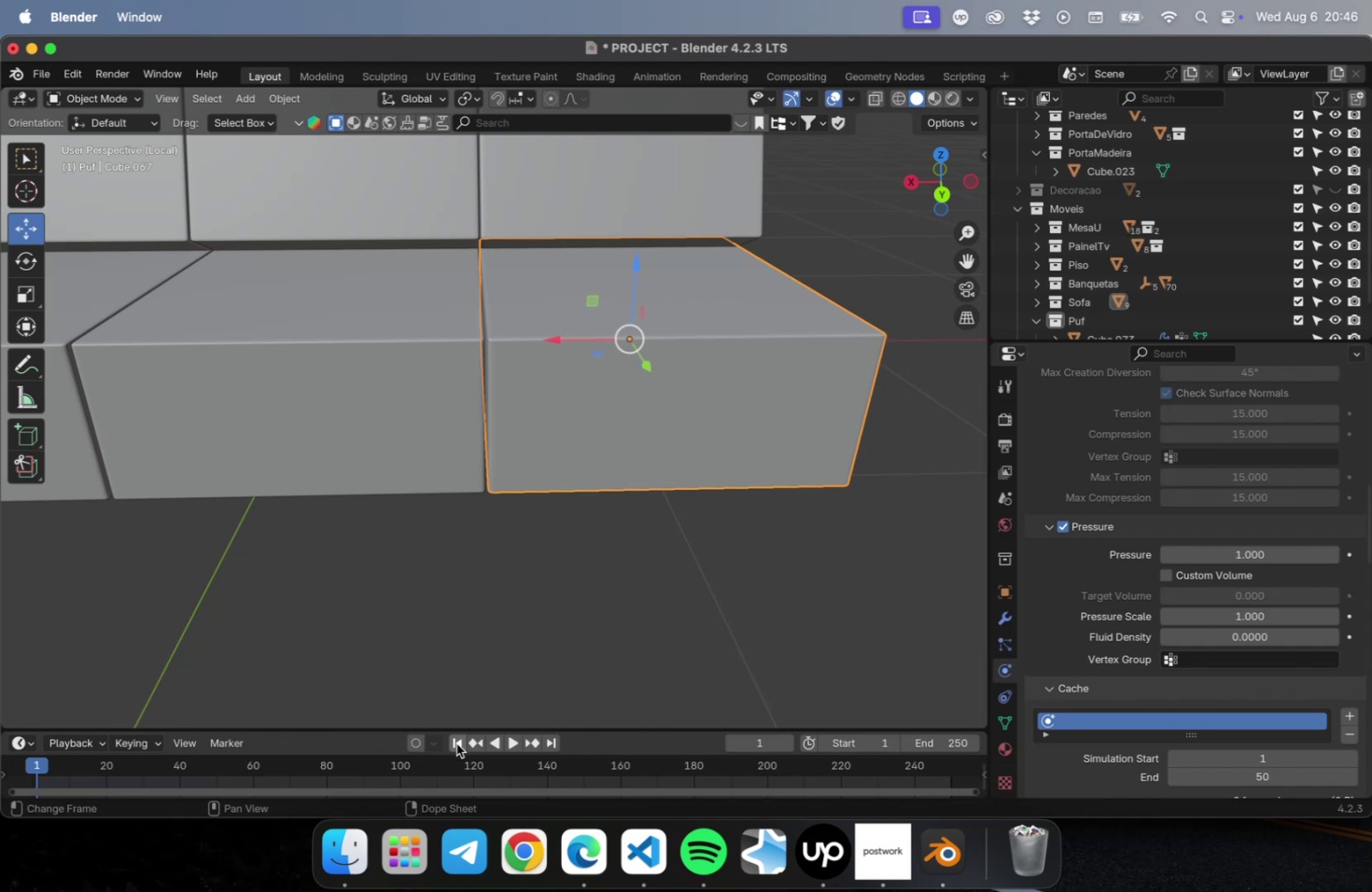 
left_click([516, 747])
 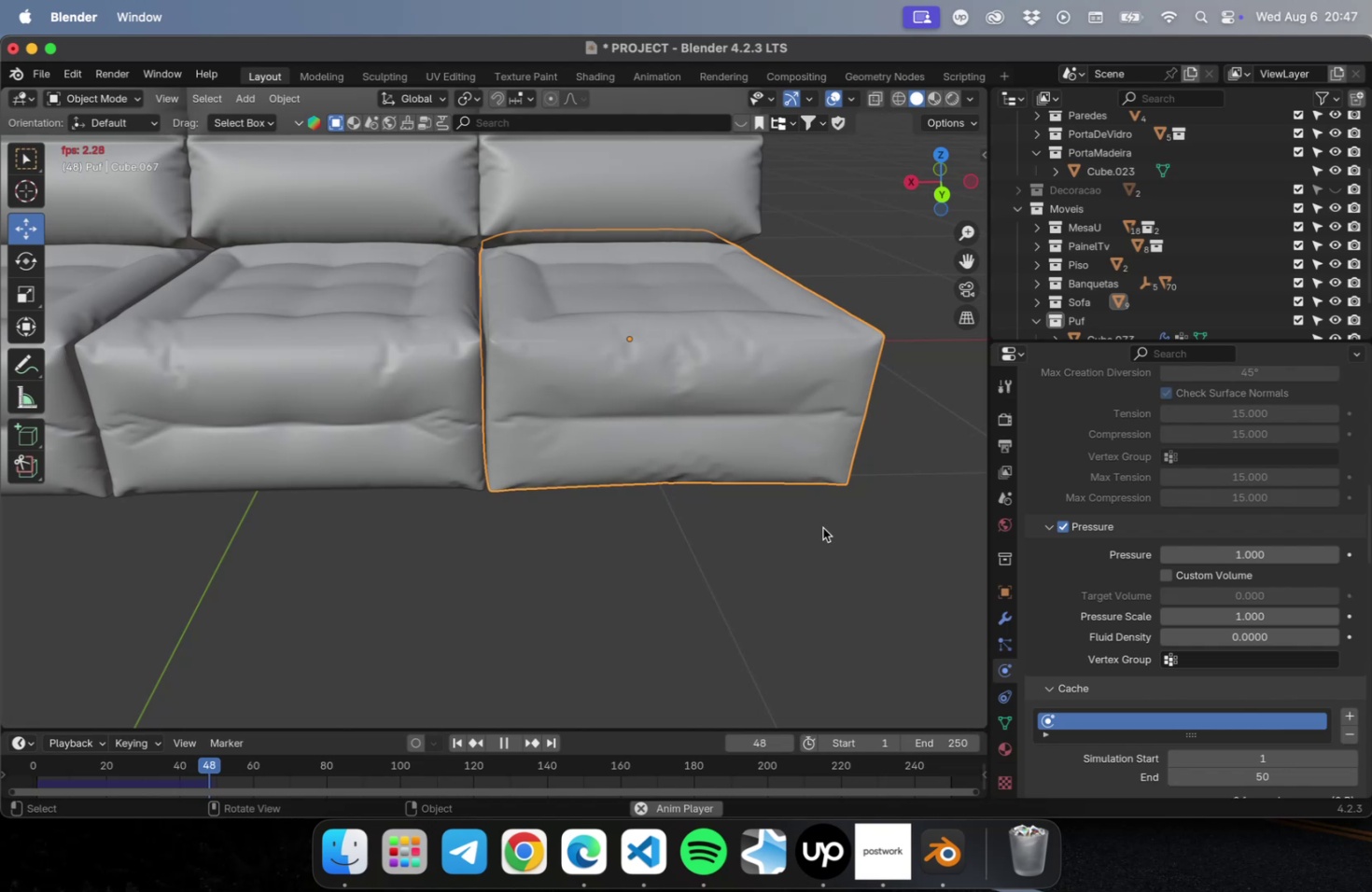 
wait(25.17)
 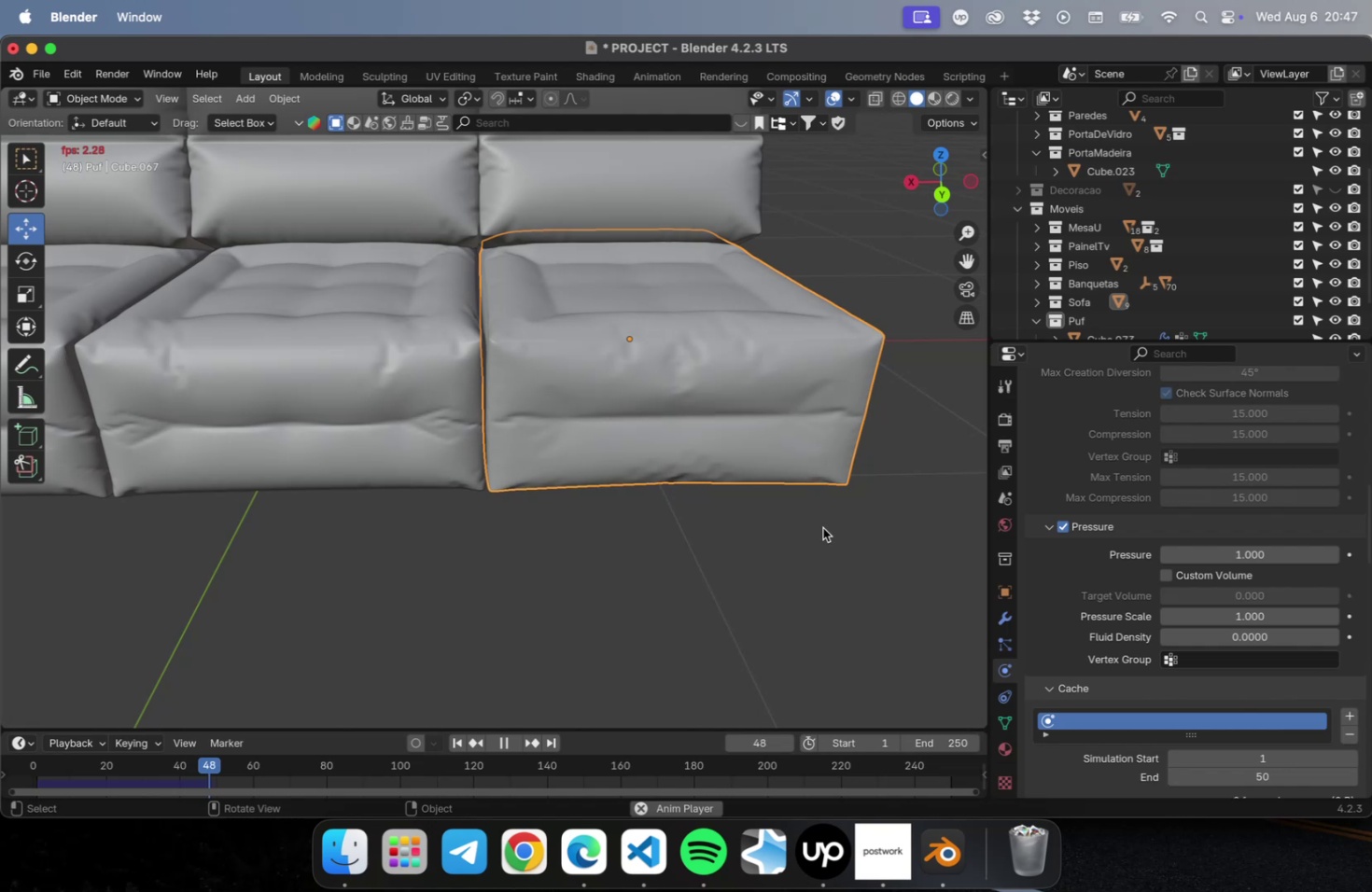 
scroll: coordinate [775, 488], scroll_direction: down, amount: 2.0
 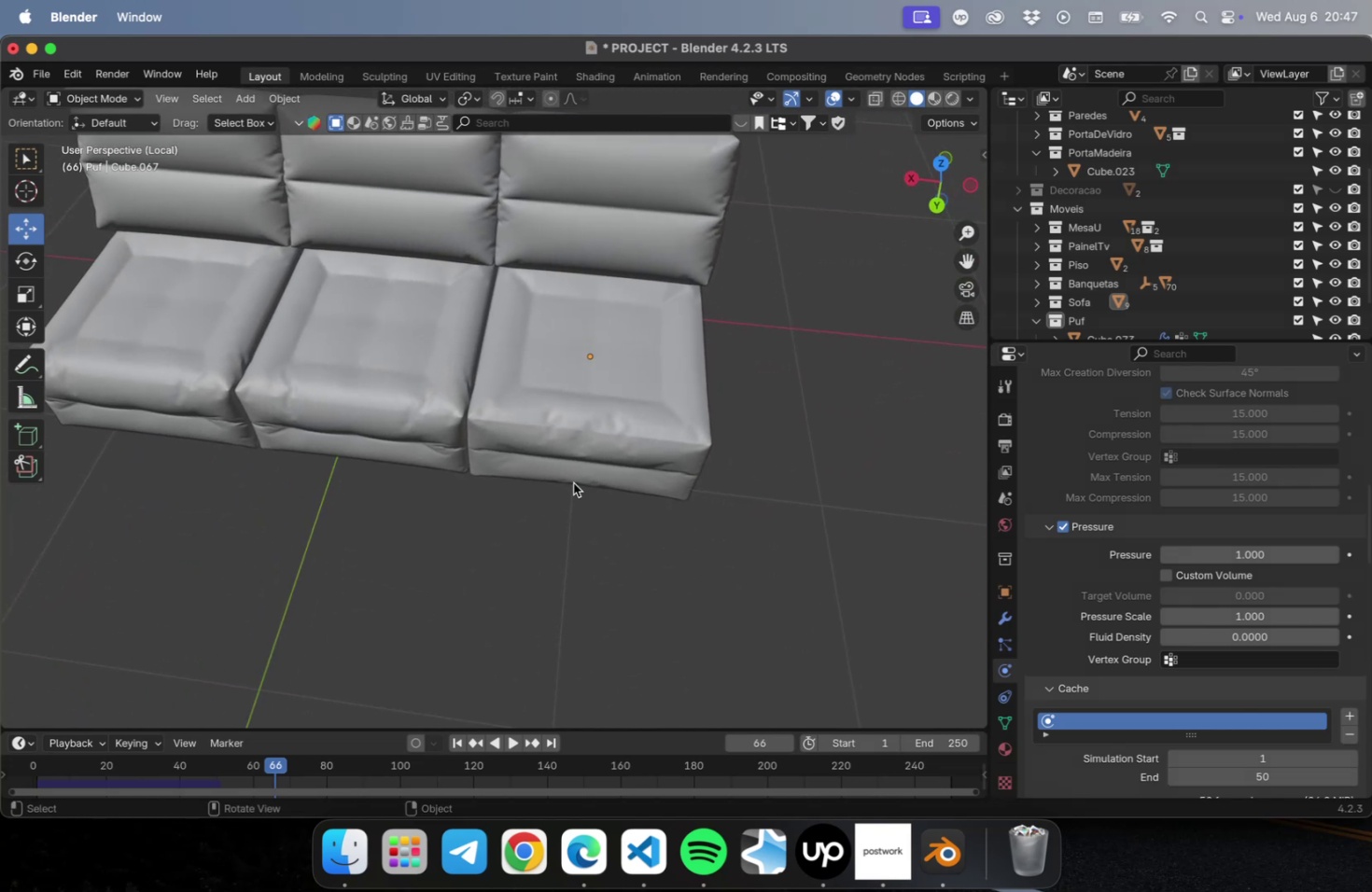 
wait(14.71)
 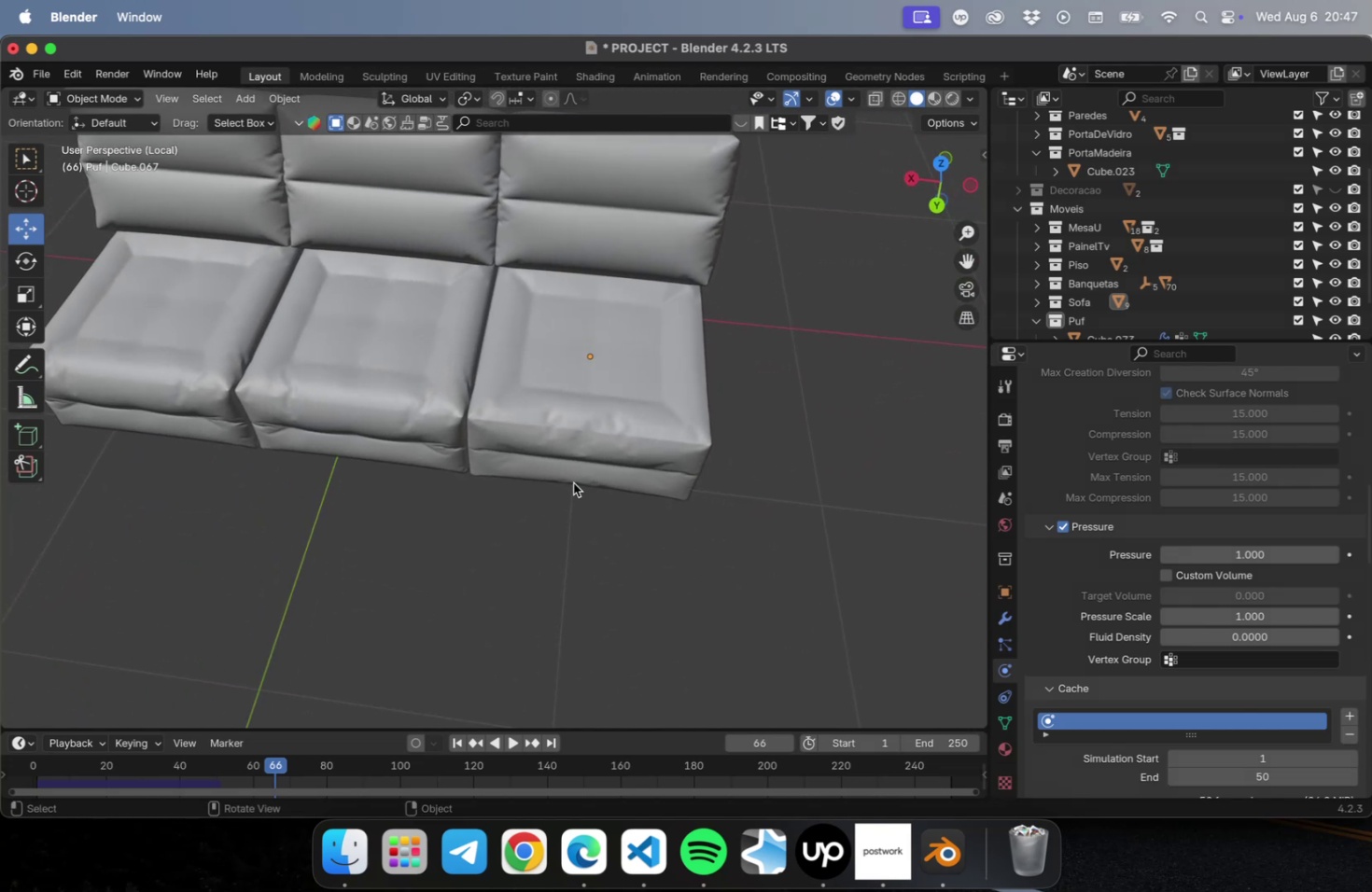 
left_click([1239, 553])
 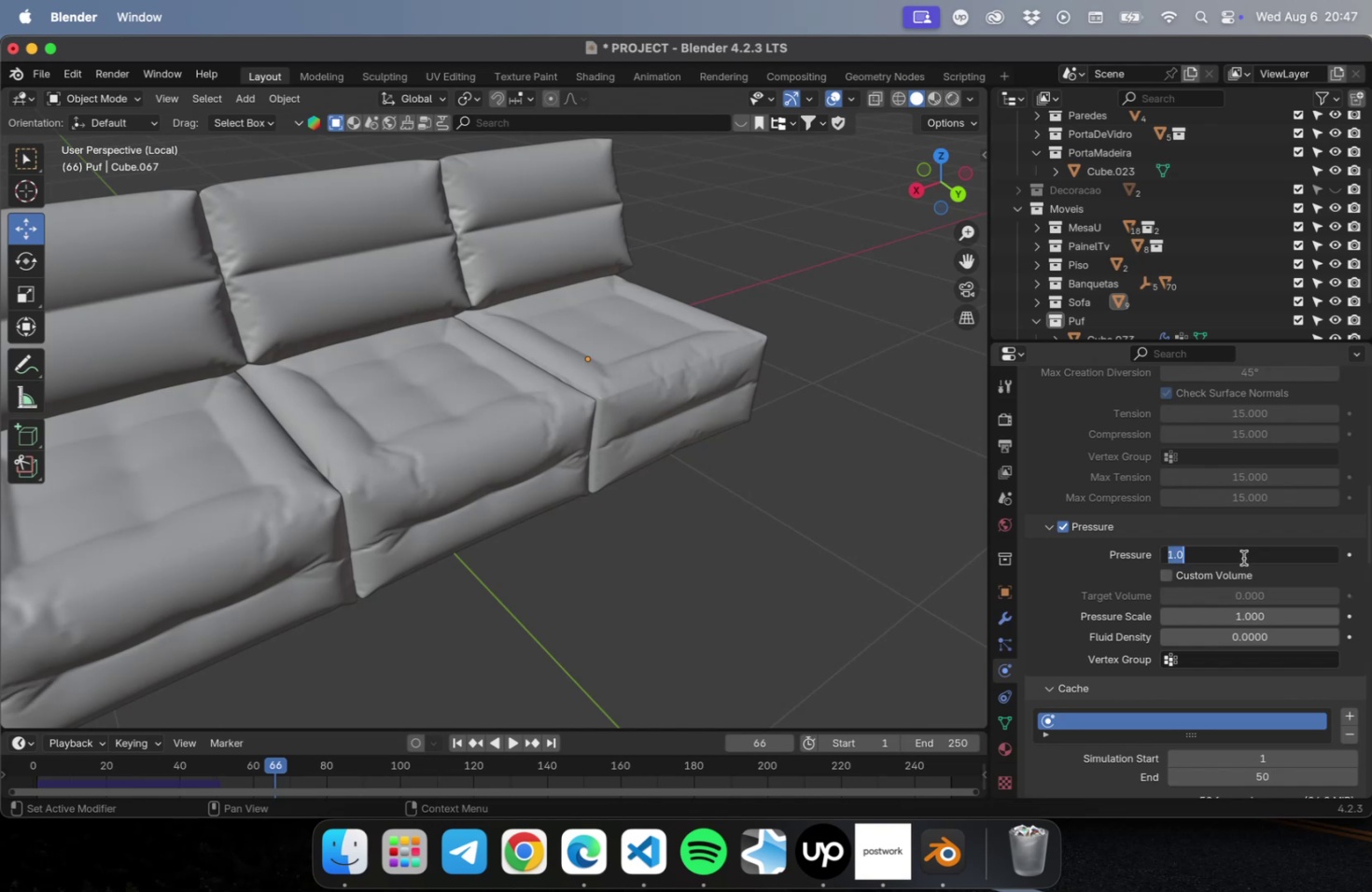 
key(0)
 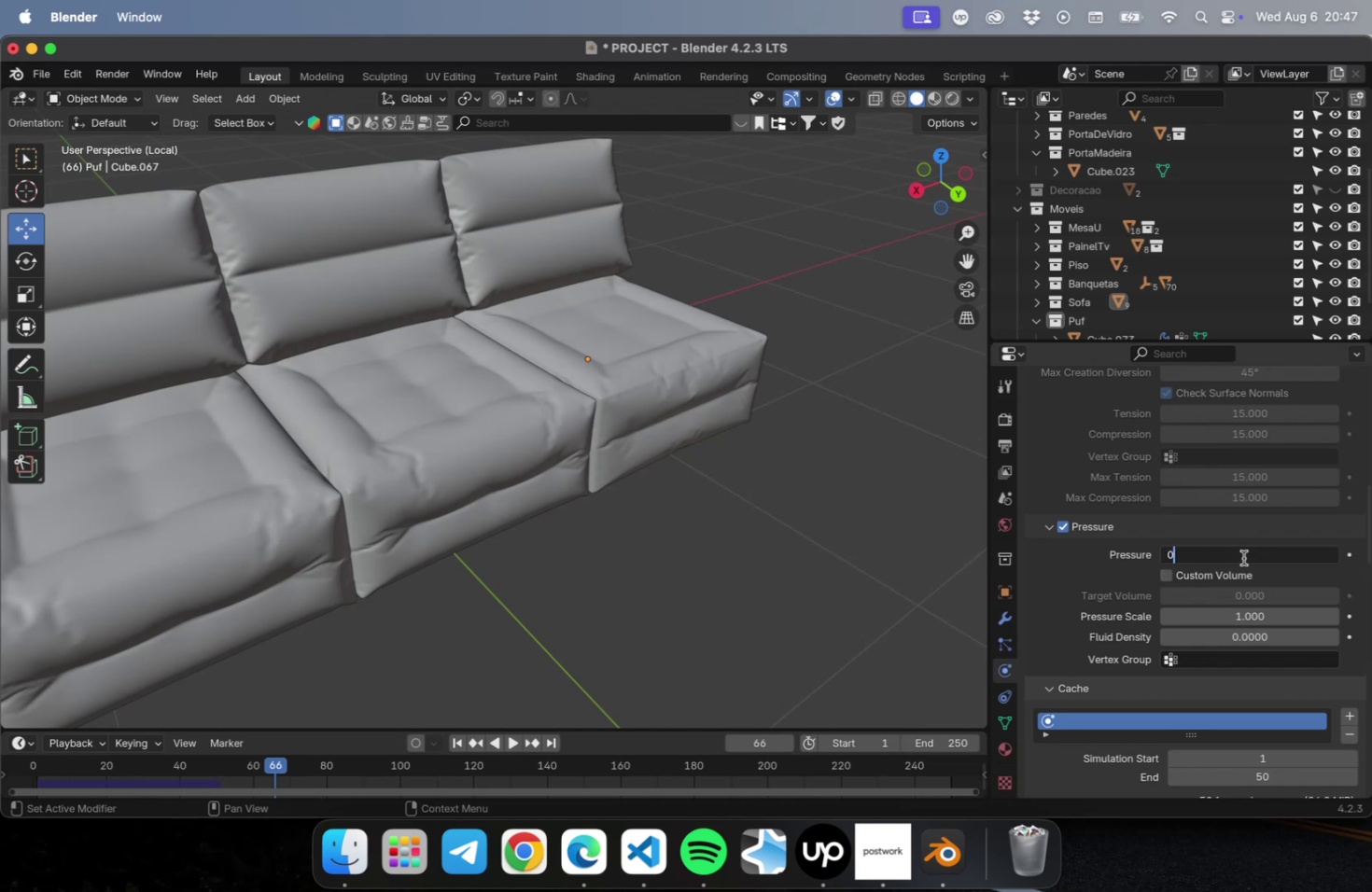 
key(Period)
 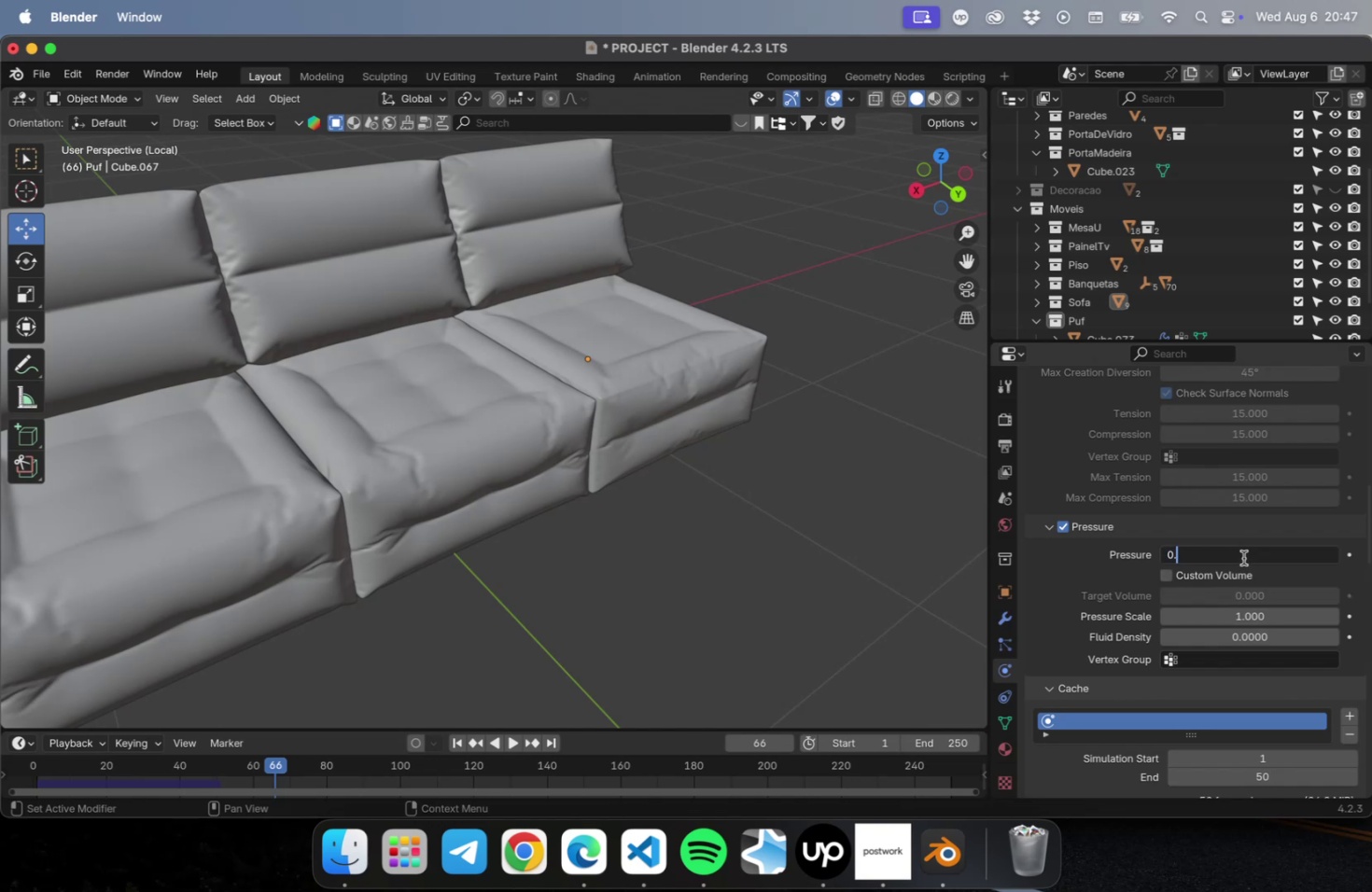 
key(4)
 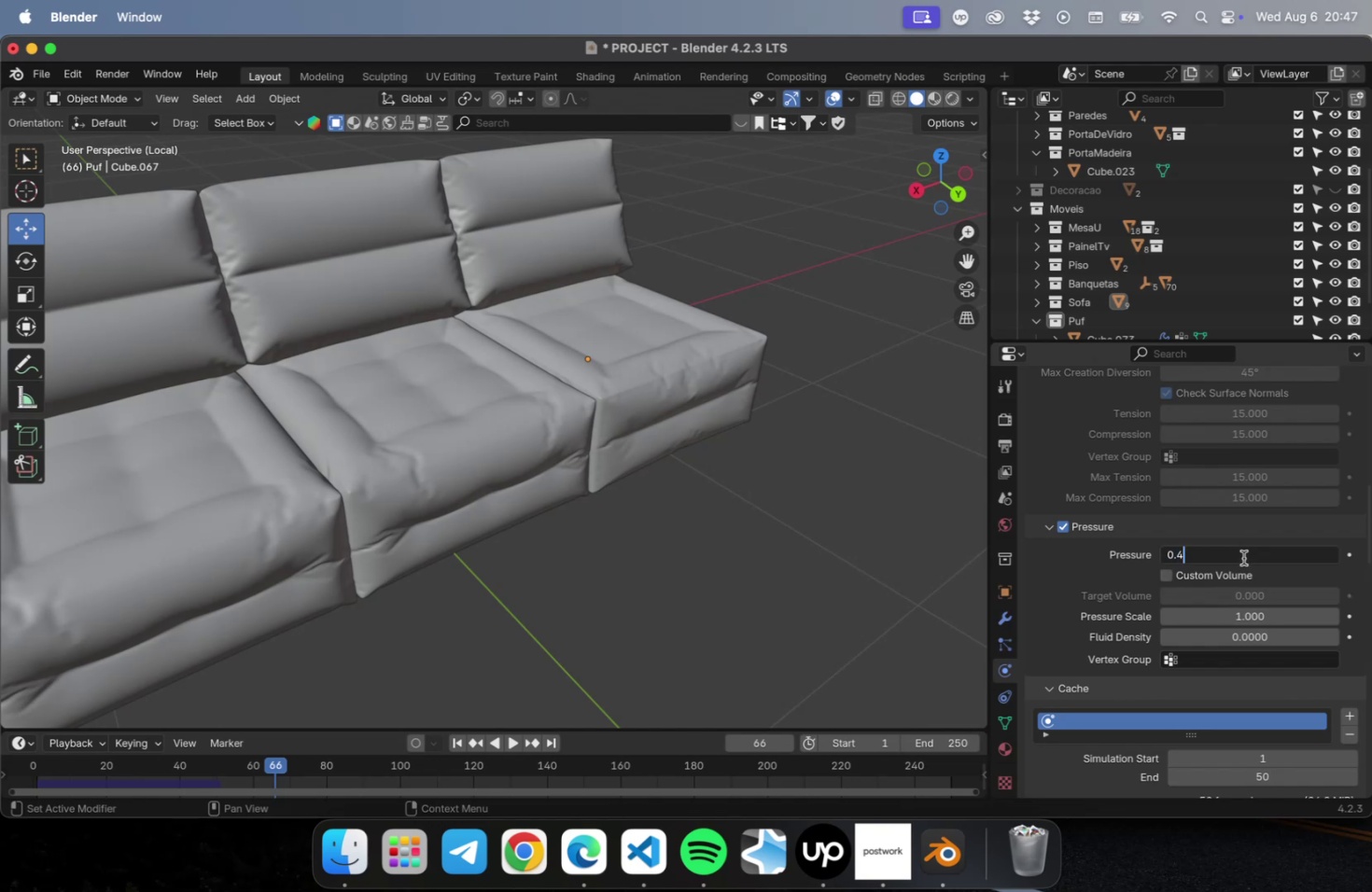 
key(Enter)
 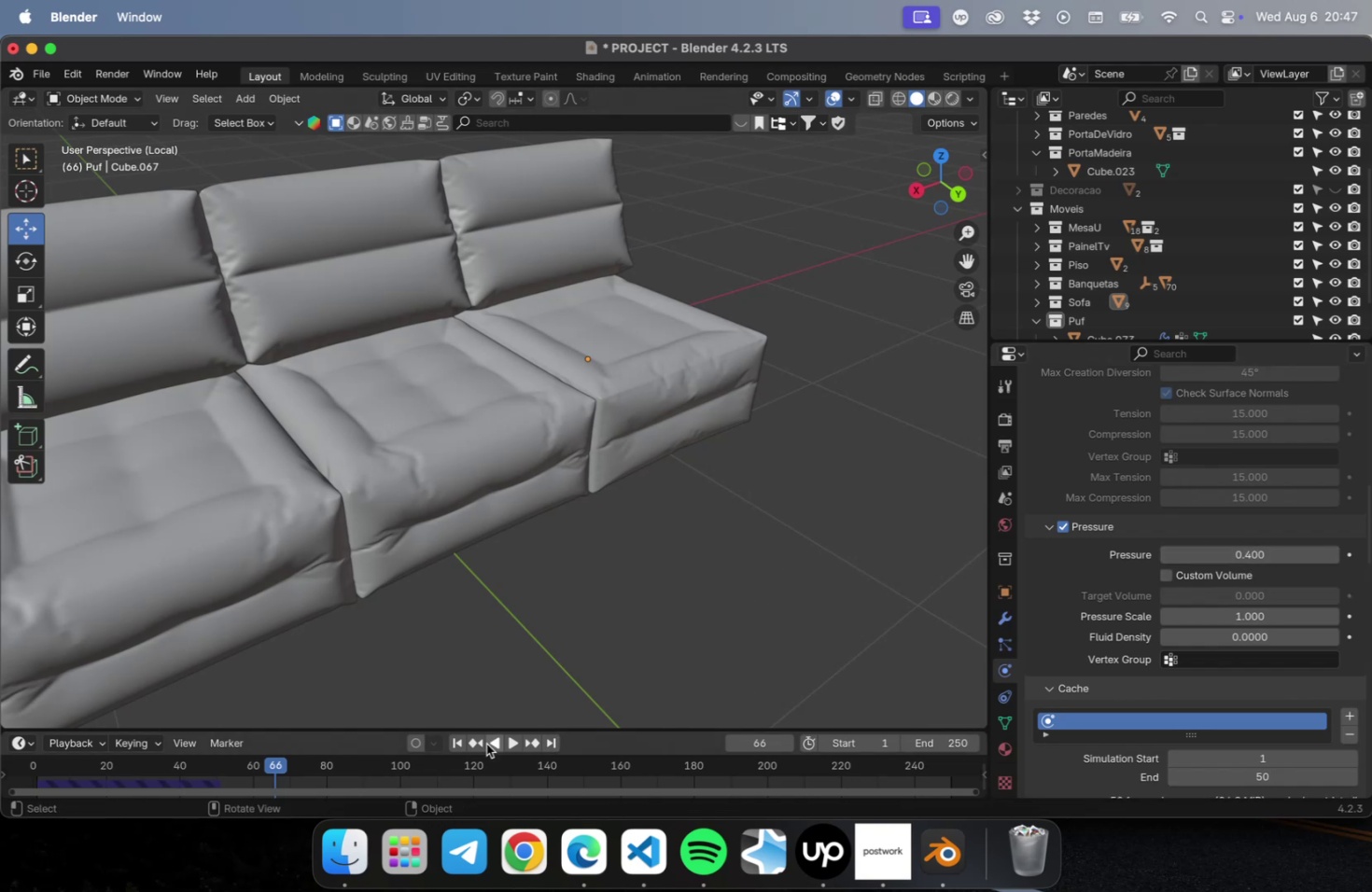 
left_click([455, 739])
 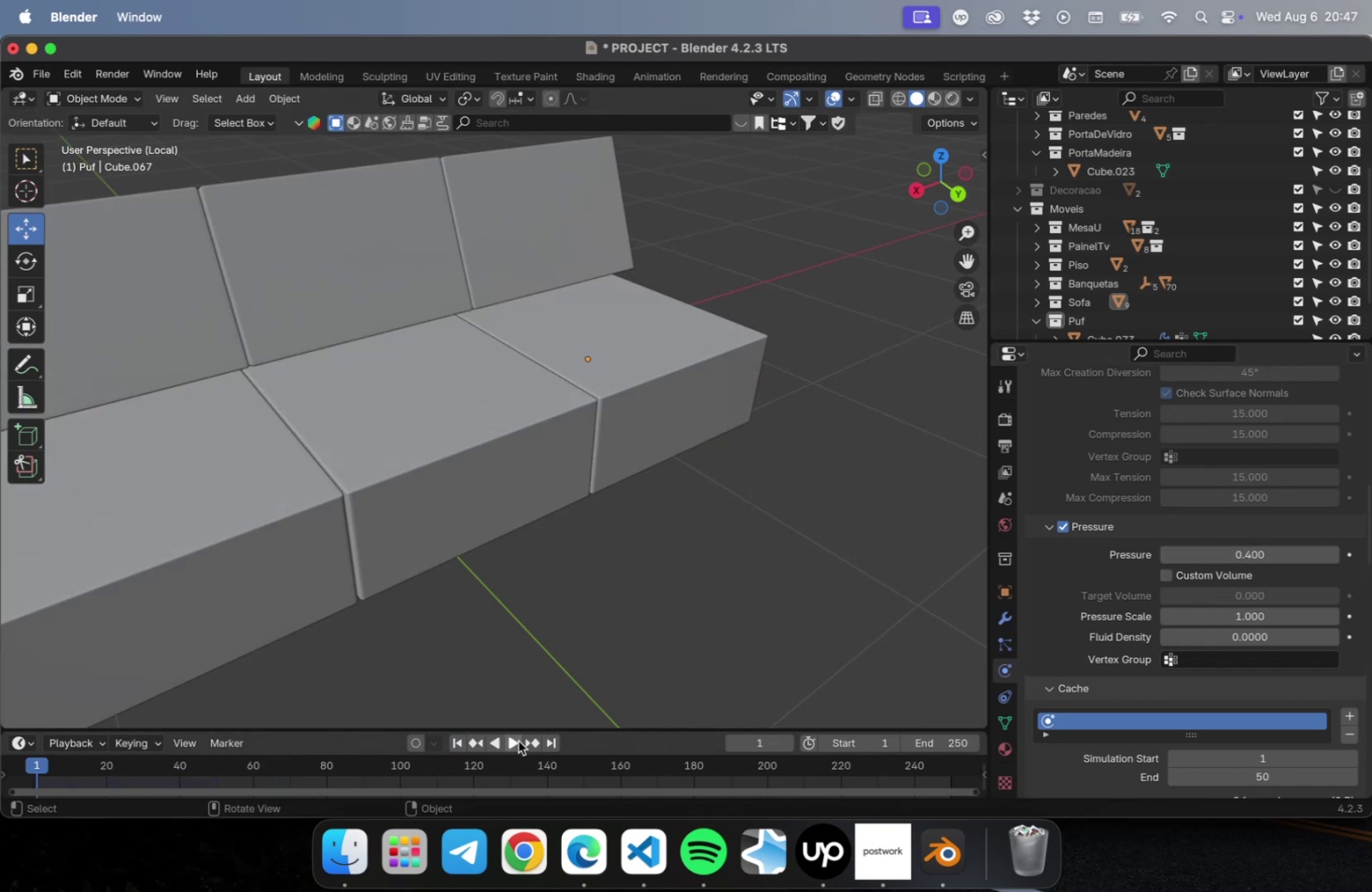 
left_click([517, 741])
 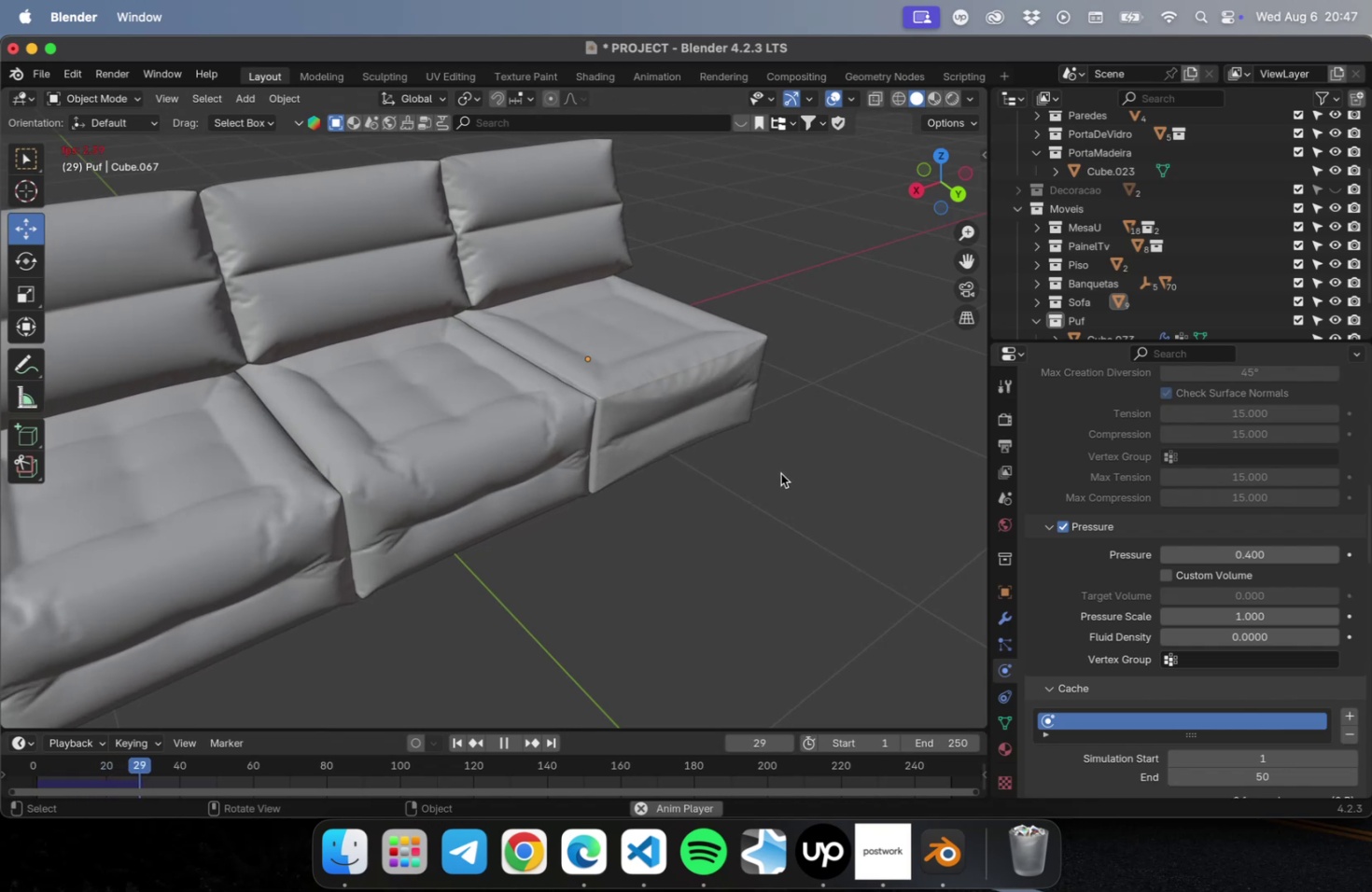 
wait(17.33)
 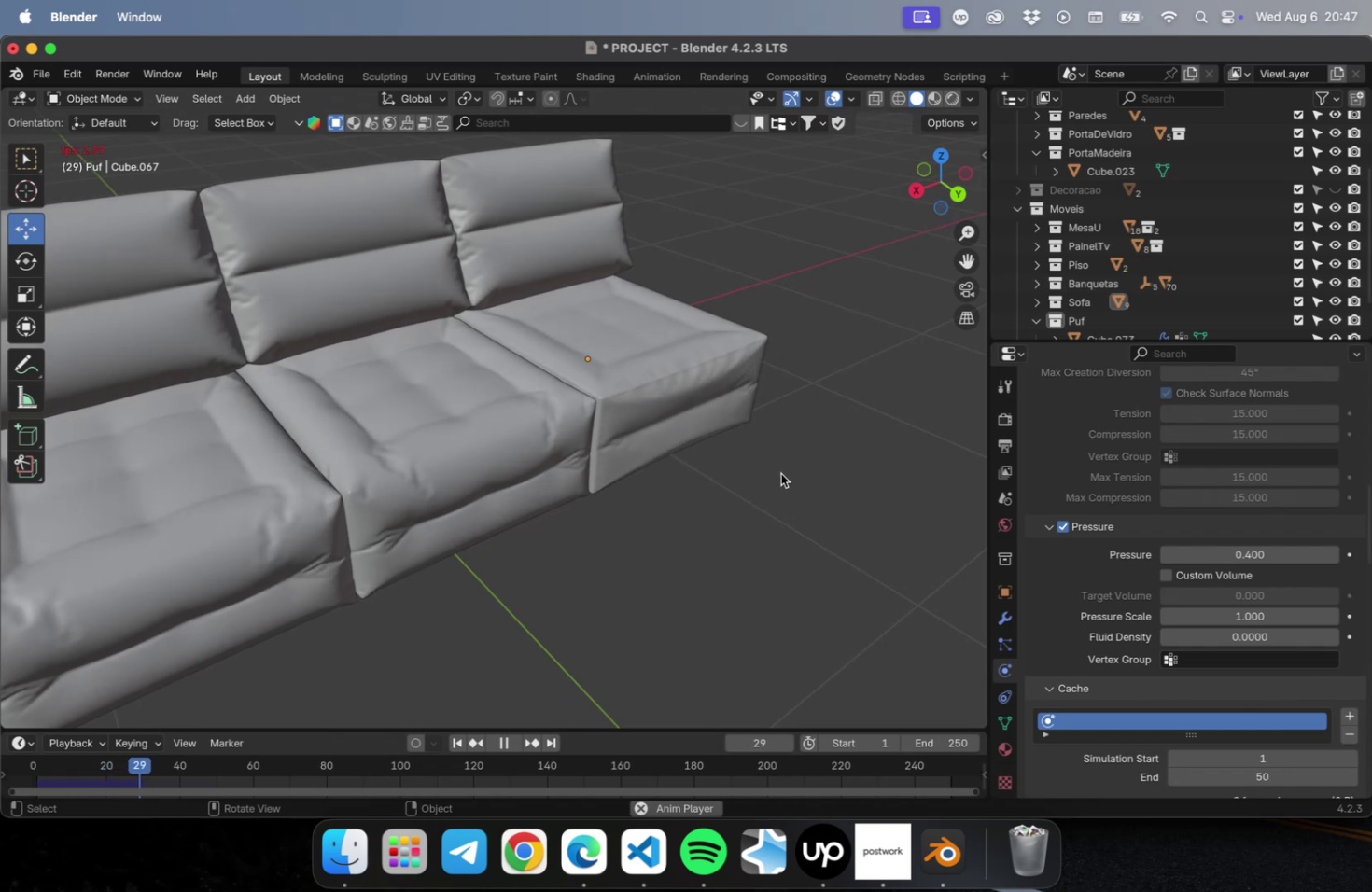 
scroll: coordinate [669, 412], scroll_direction: up, amount: 1.0
 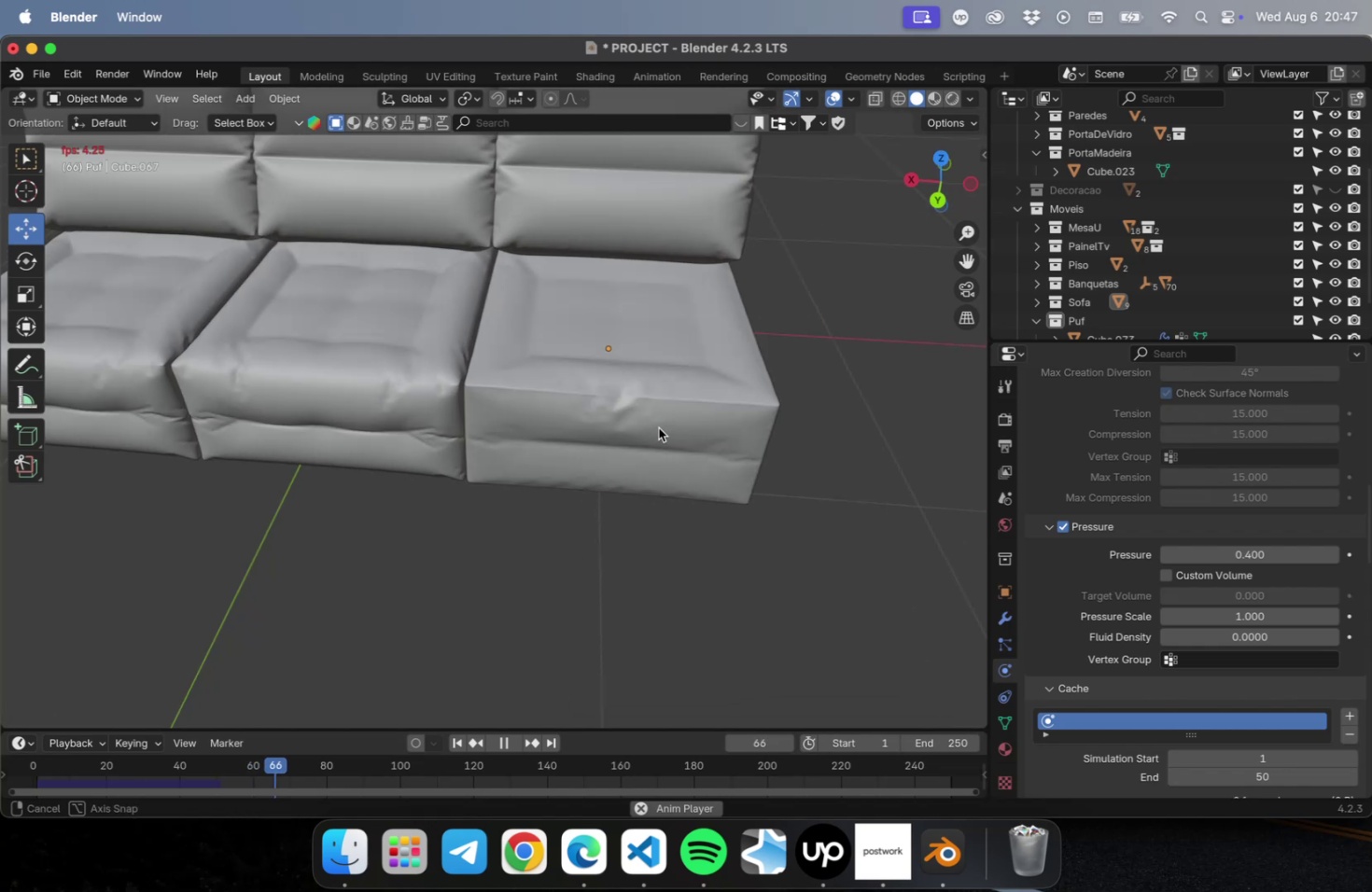 
wait(12.8)
 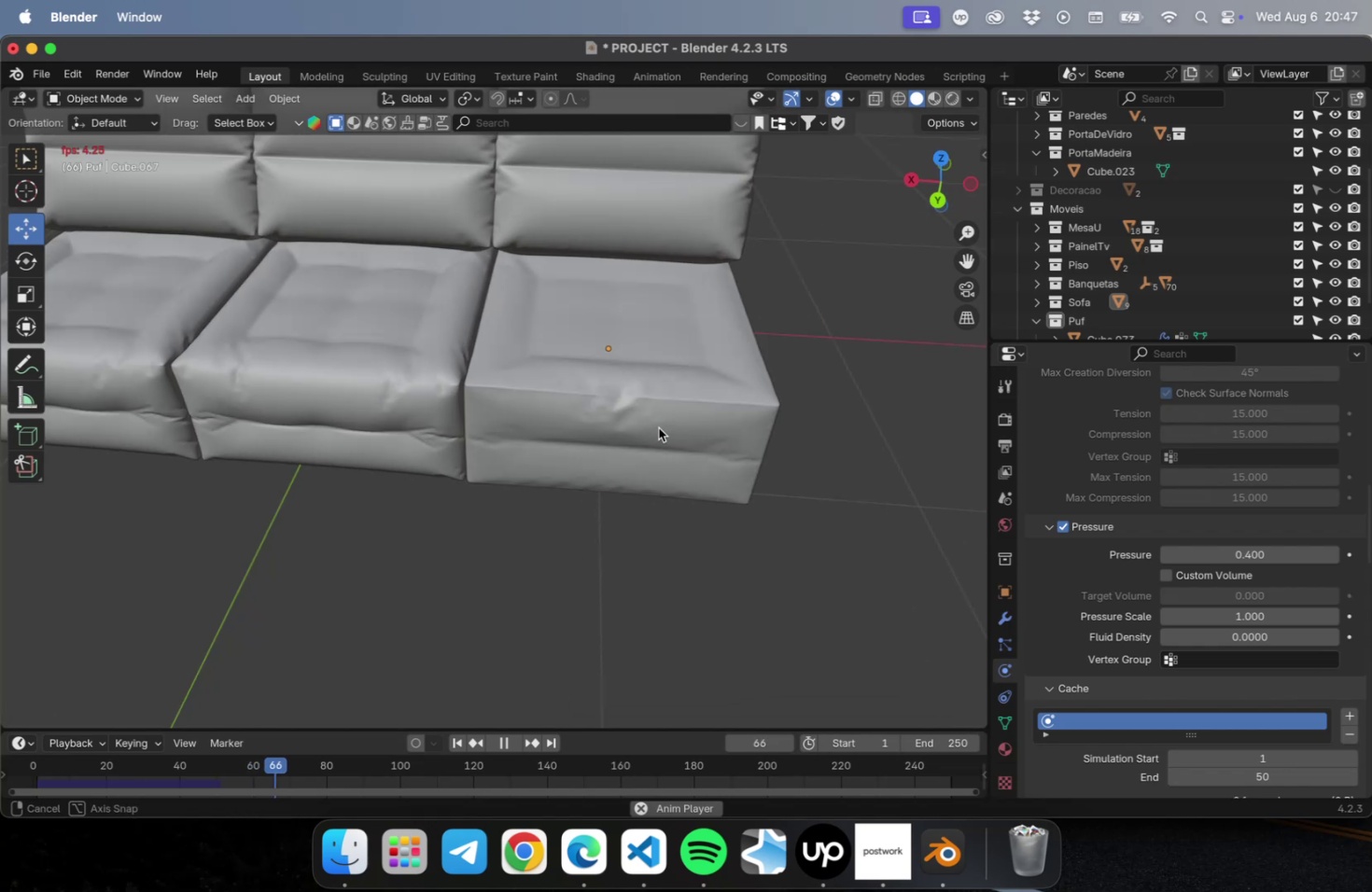 
left_click([497, 740])
 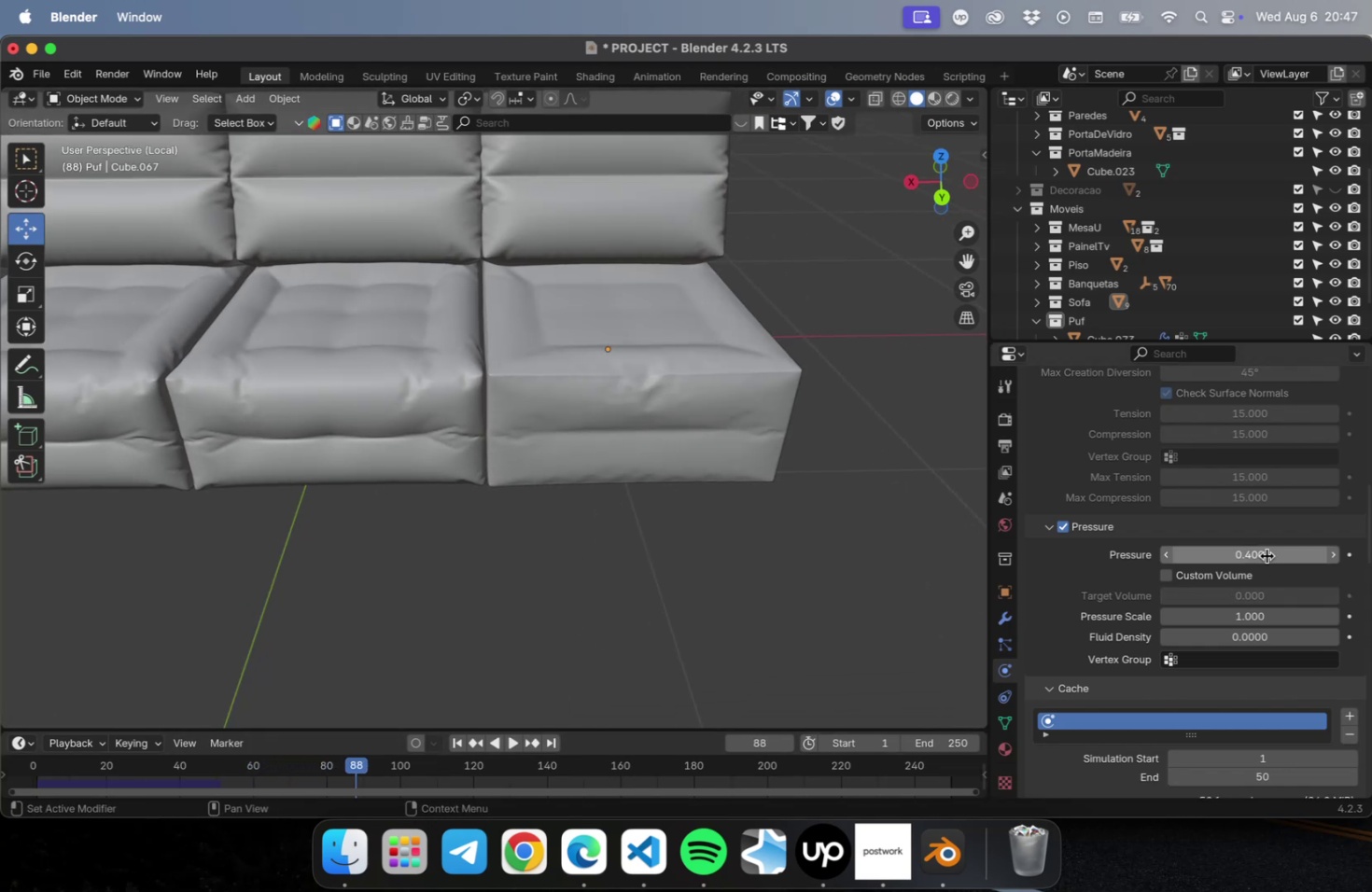 
left_click([1271, 546])
 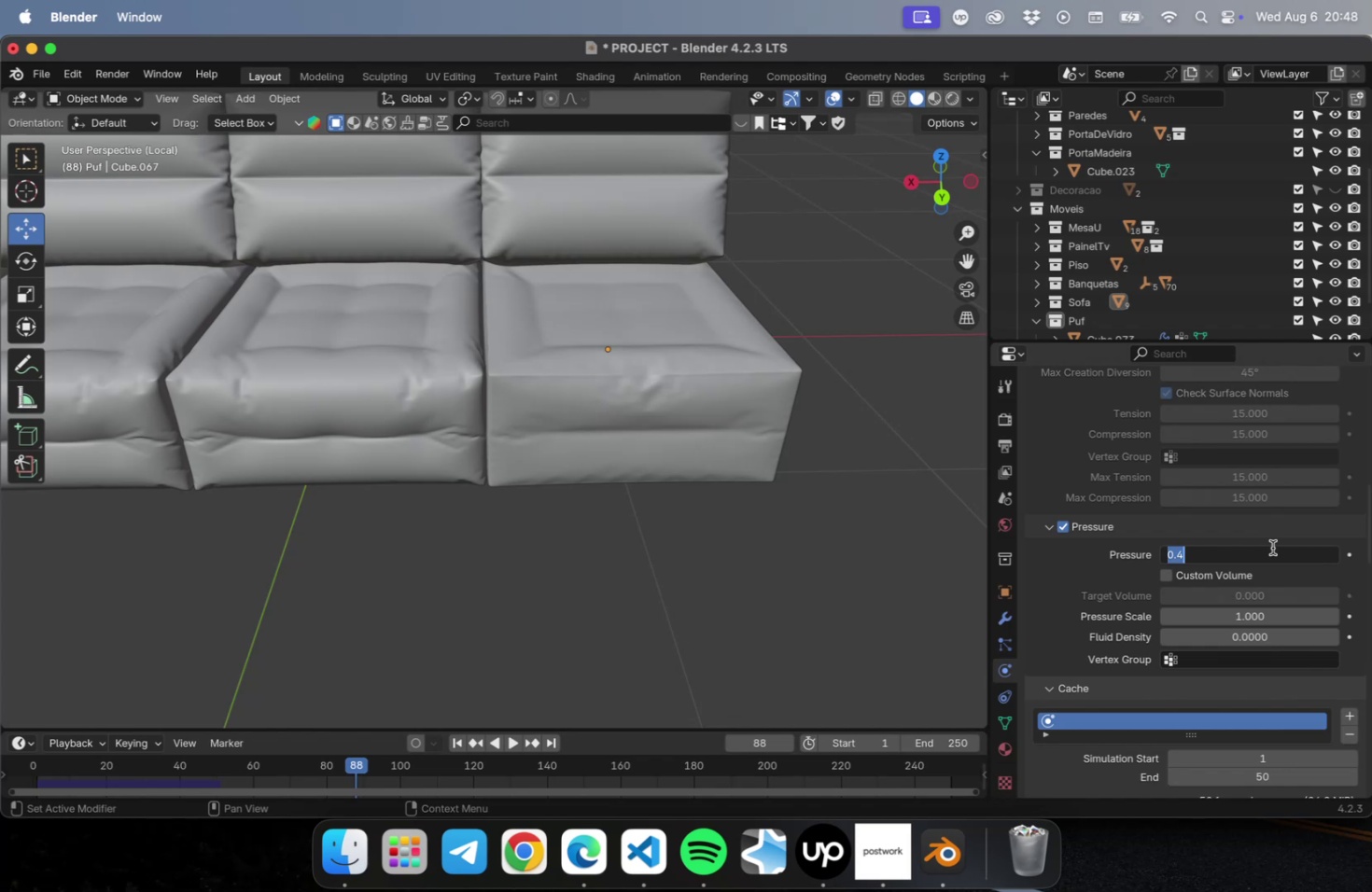 
key(1)
 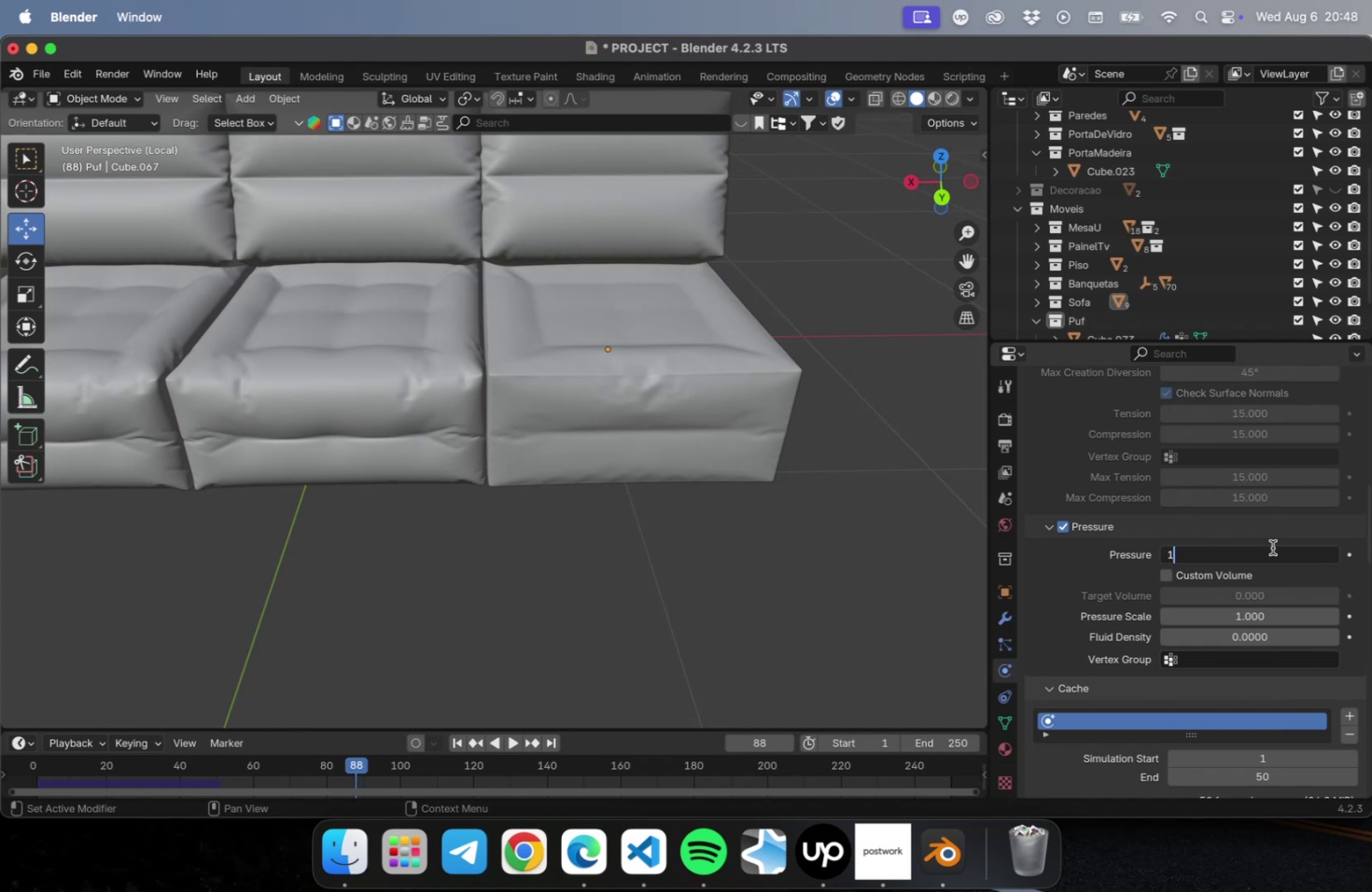 
key(Enter)
 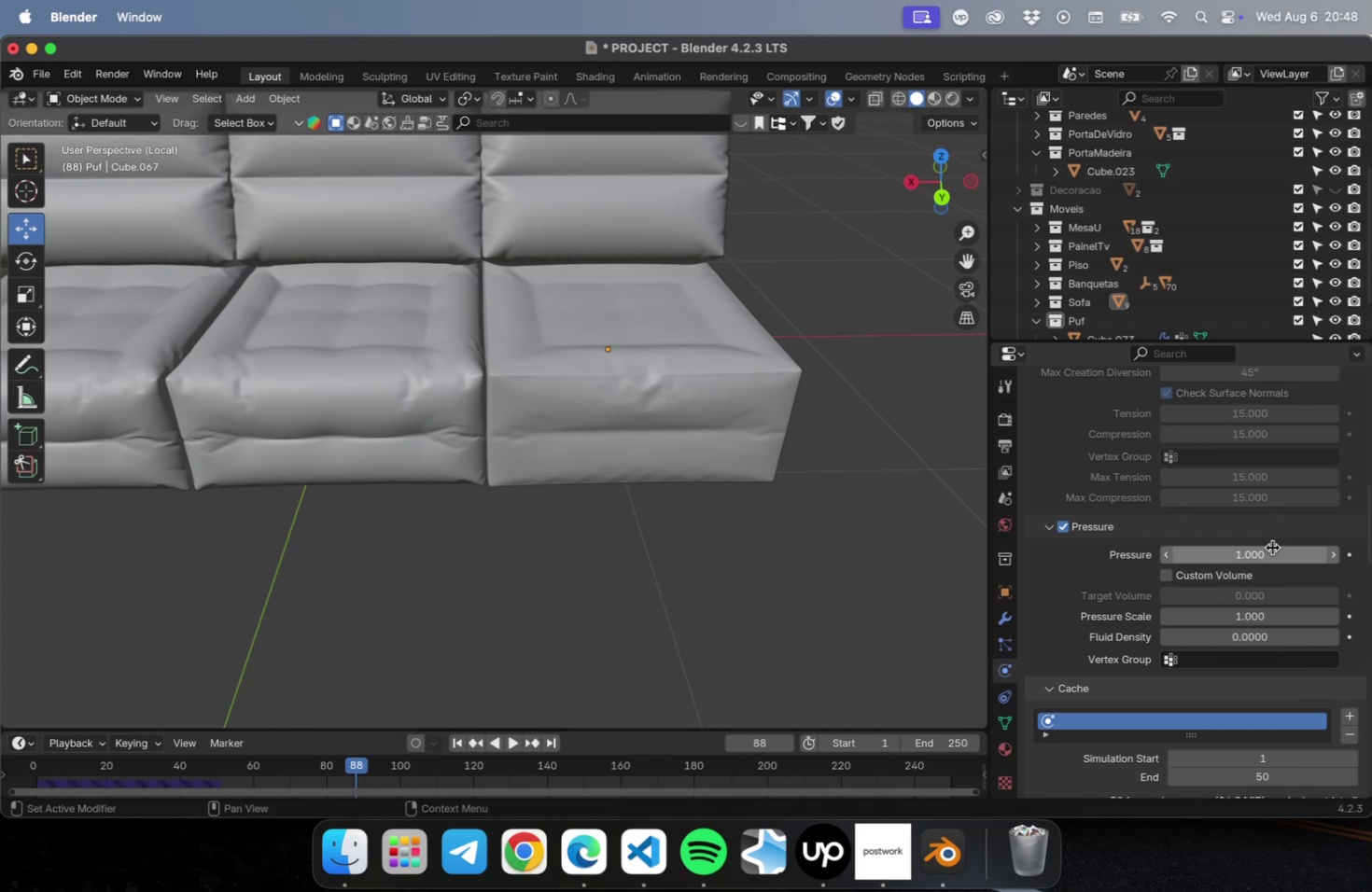 
key(Meta+CommandLeft)
 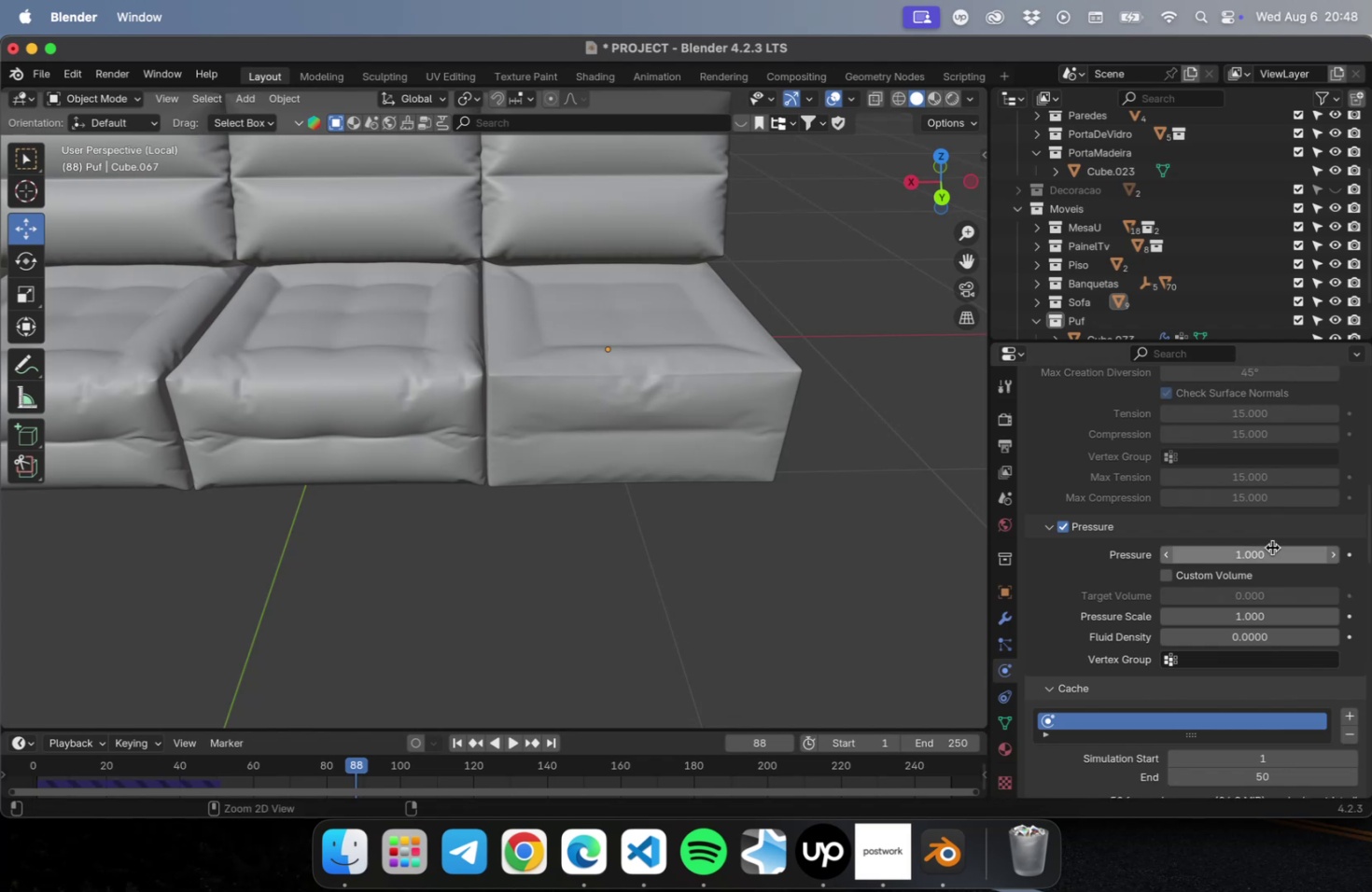 
key(Meta+S)
 